 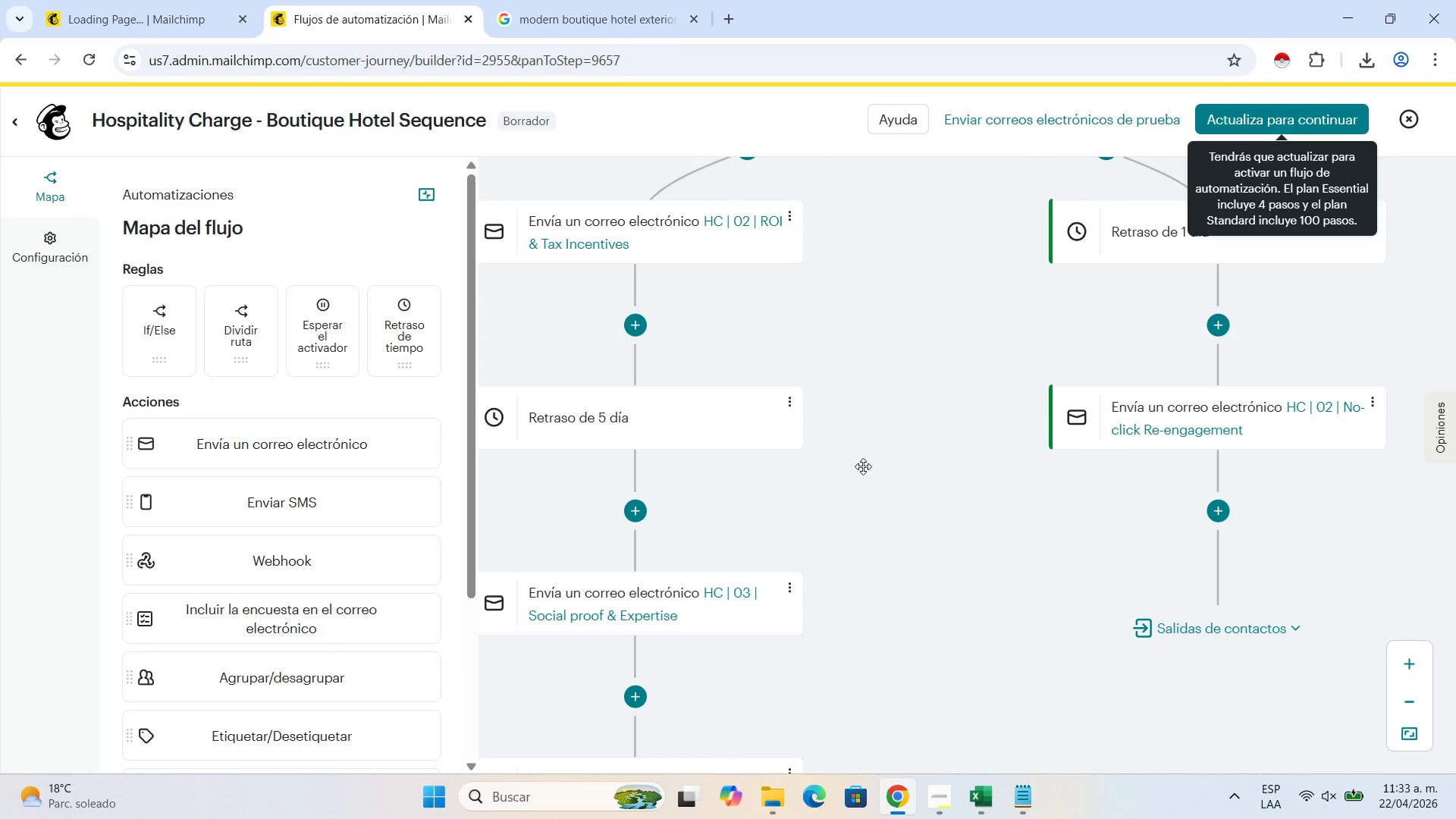 
scroll: coordinate [874, 476], scroll_direction: down, amount: 2.0
 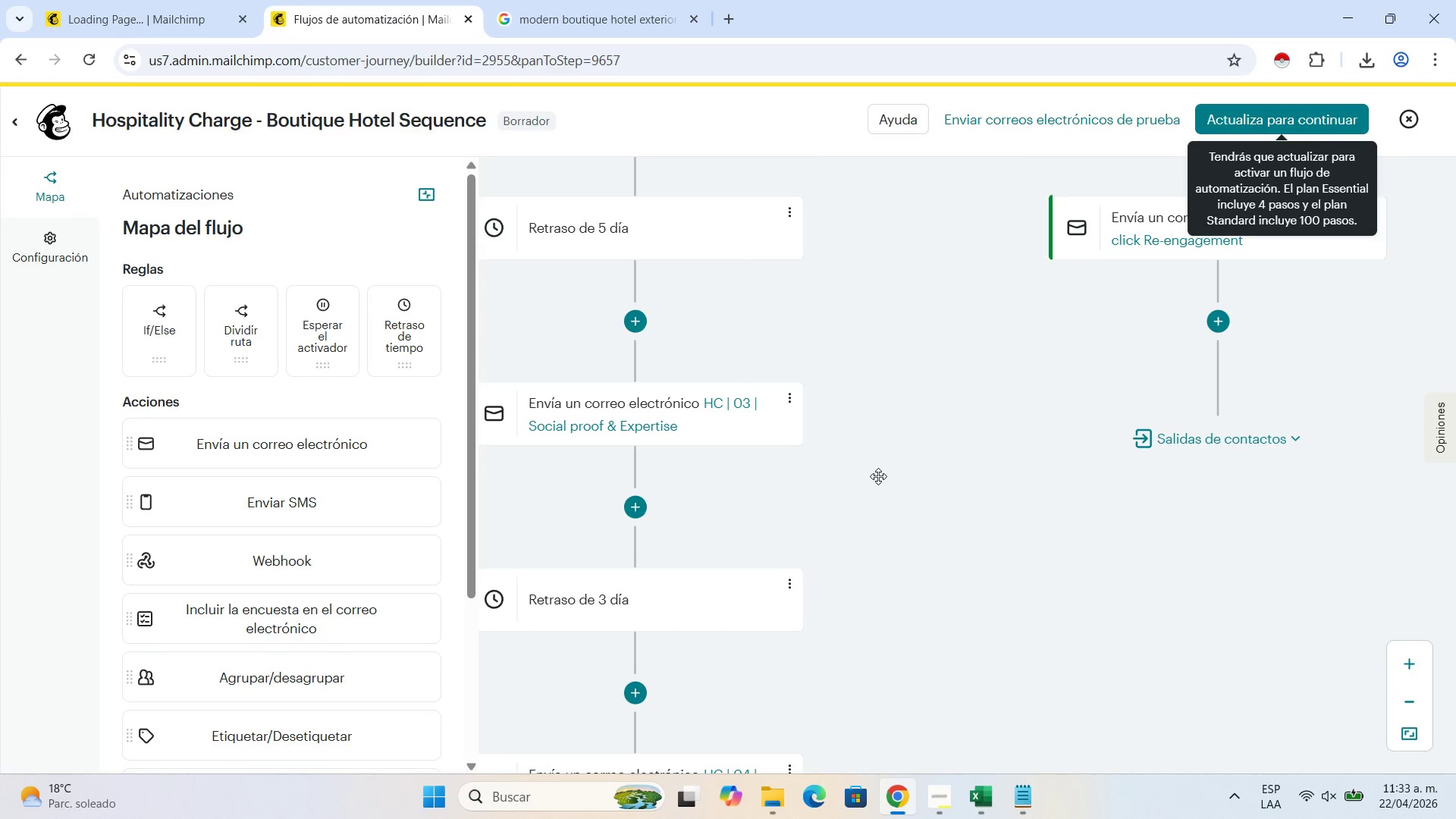 
wait(17.03)
 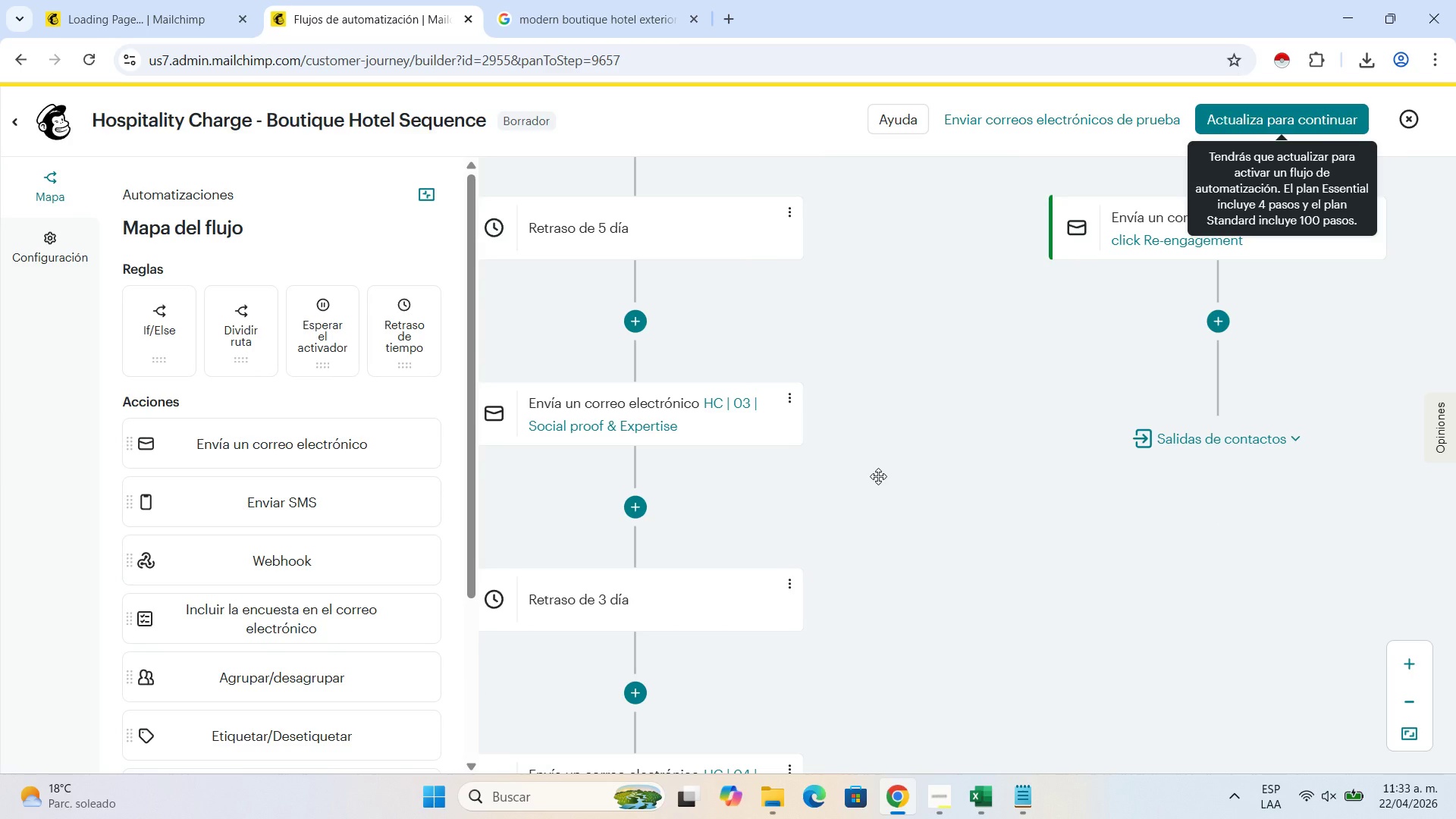 
key(Control+NumpadSubtract)
 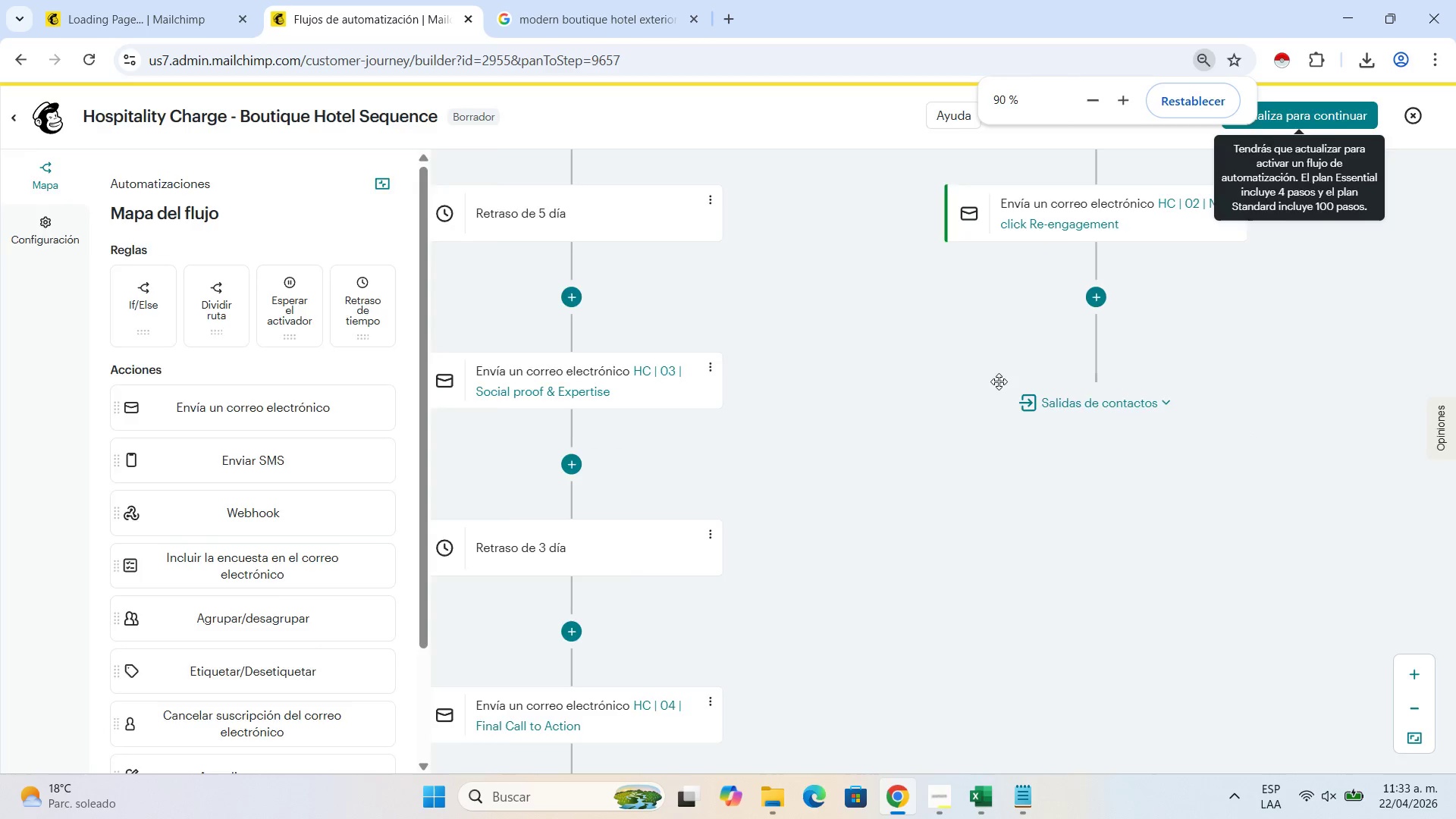 
key(Control+NumpadSubtract)
 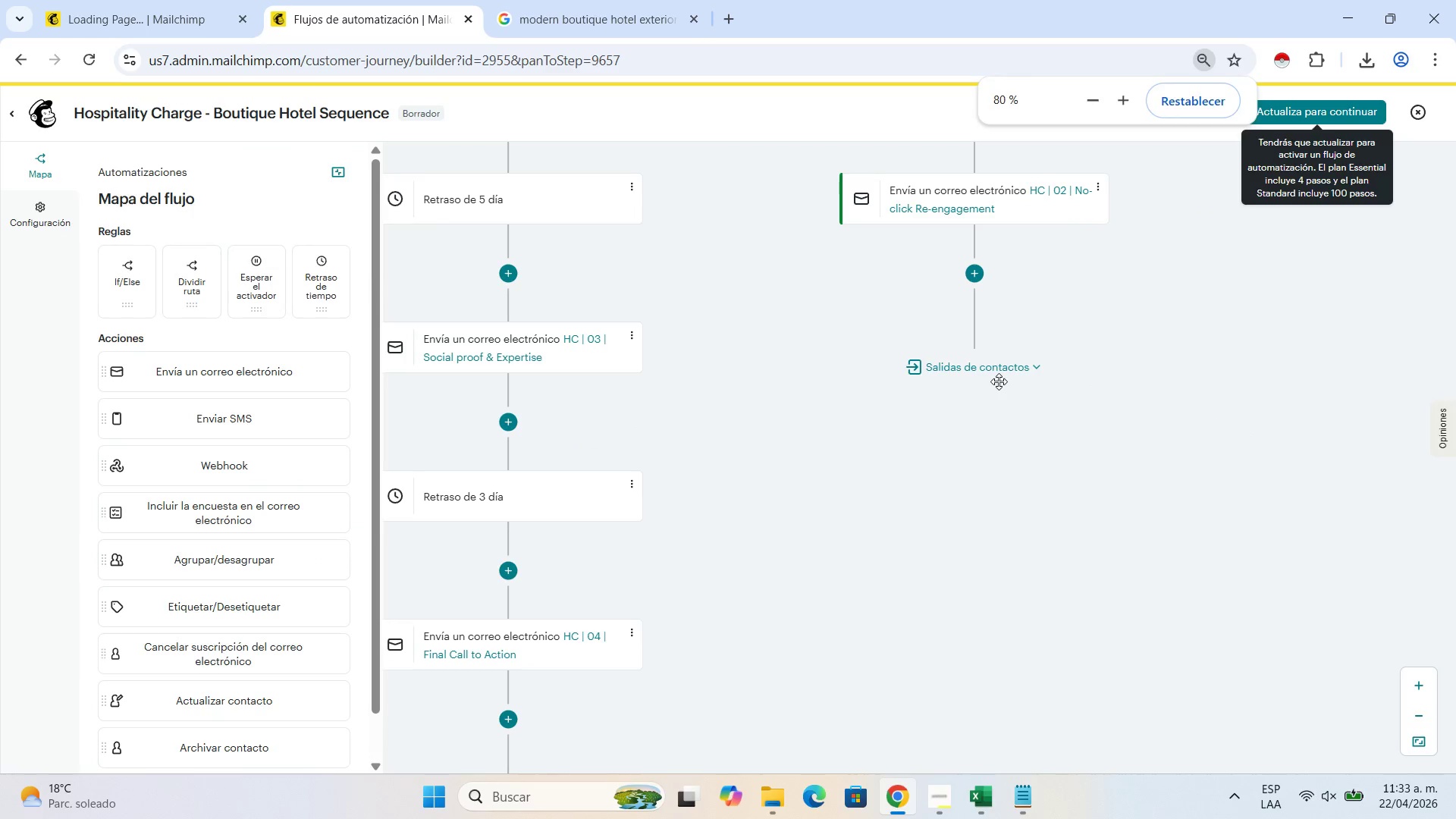 
key(Control+NumpadSubtract)
 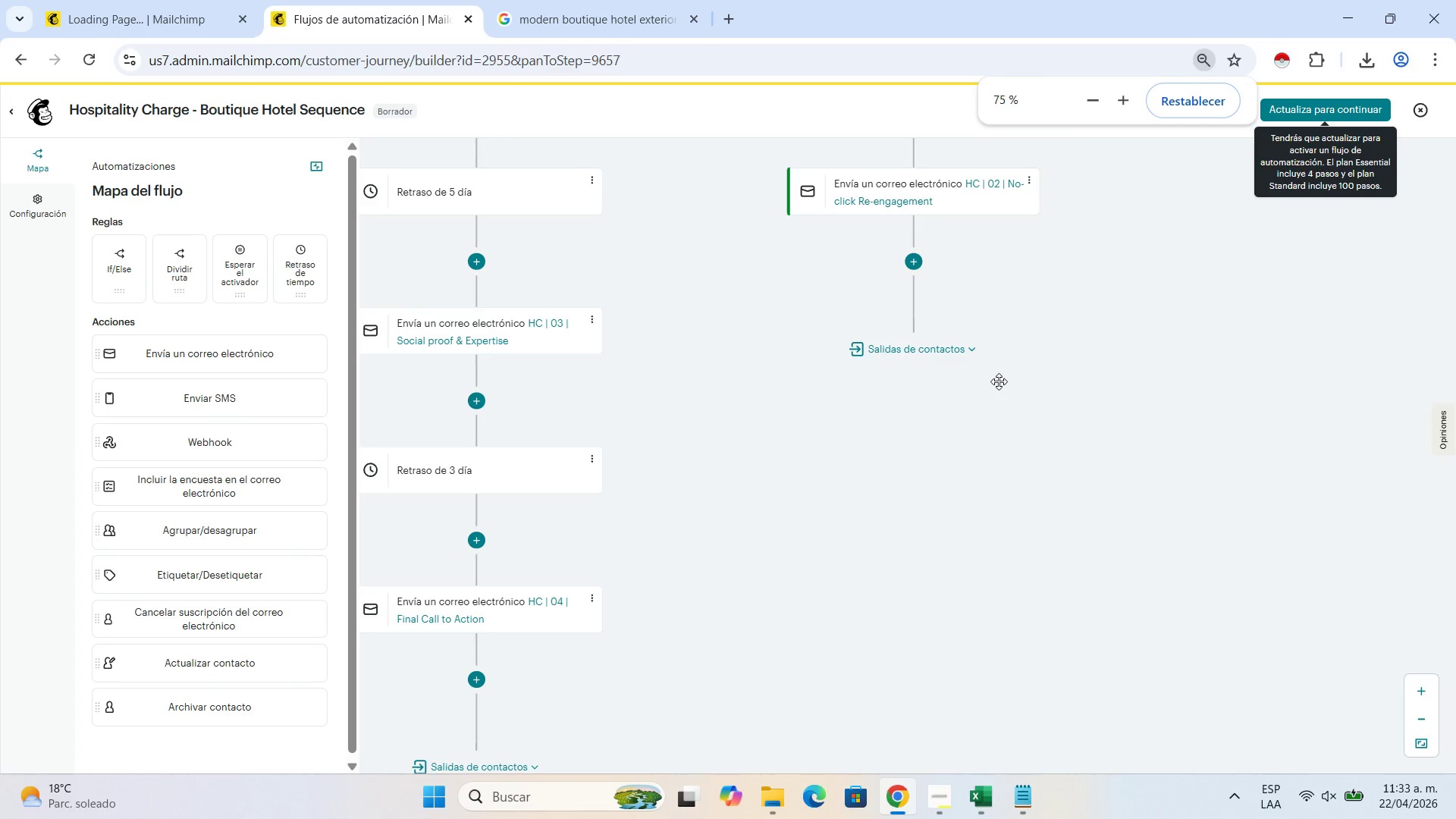 
key(Control+NumpadSubtract)
 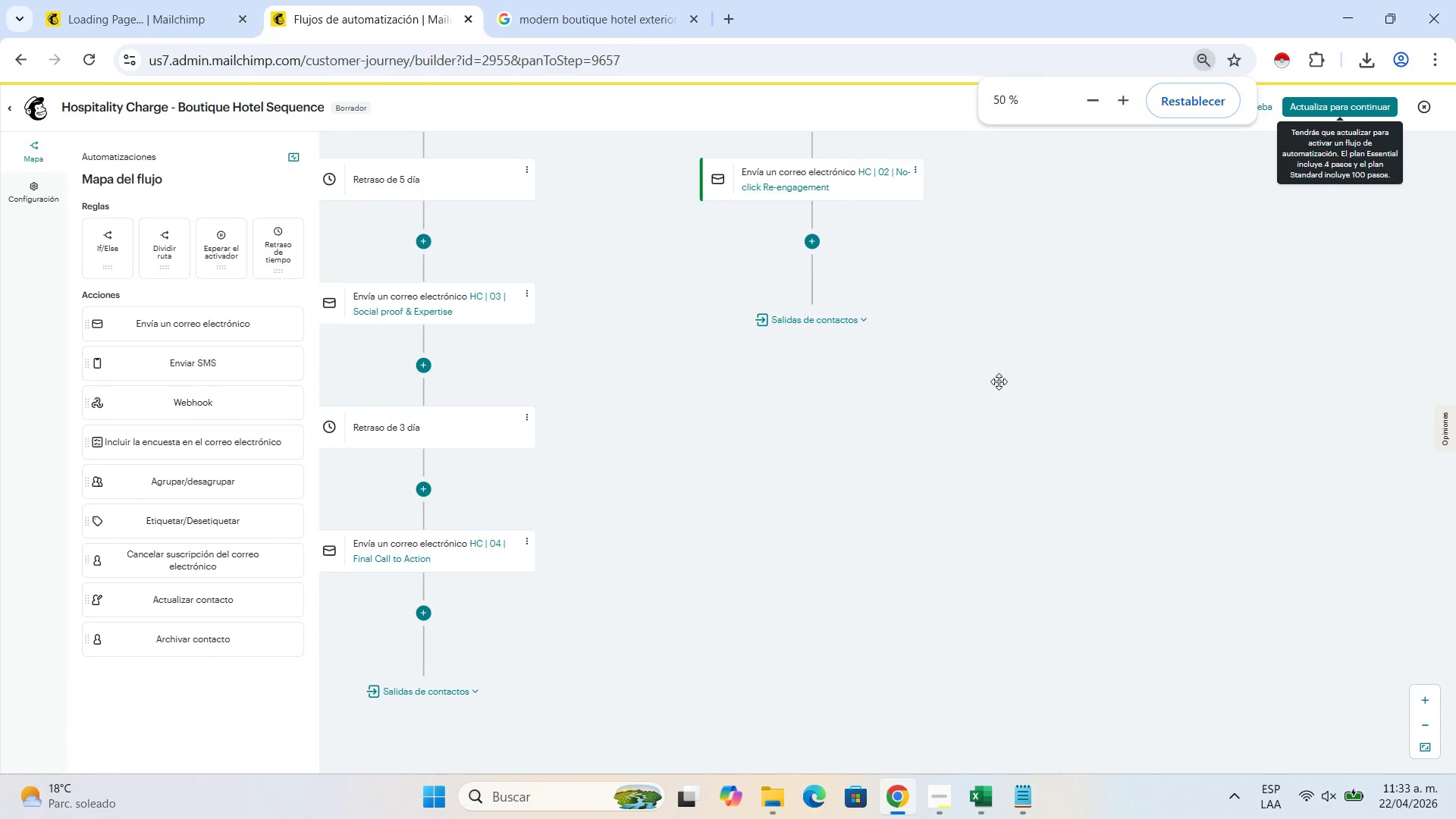 
key(Control+NumpadSubtract)
 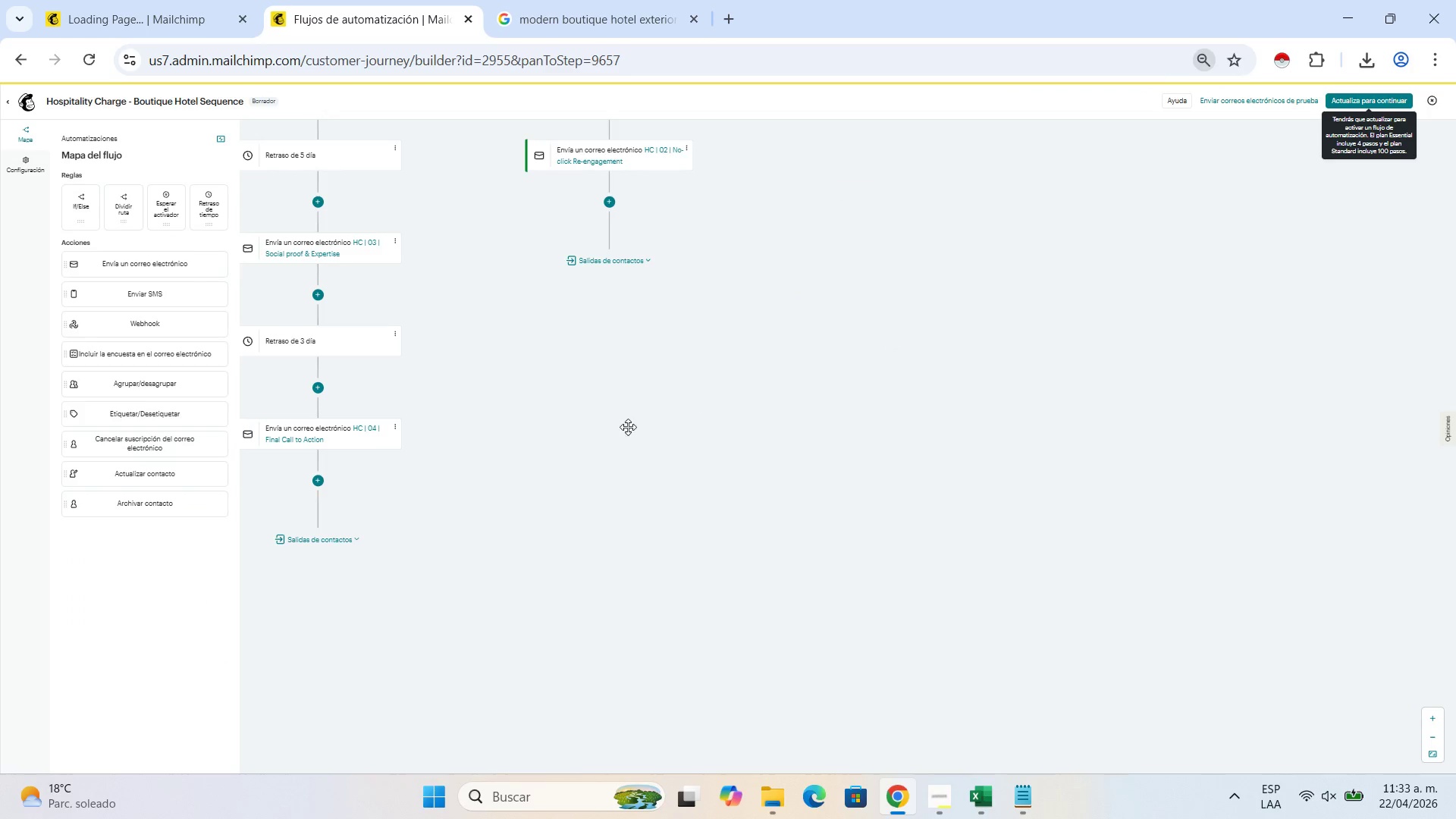 
left_click_drag(start_coordinate=[552, 414], to_coordinate=[802, 688])
 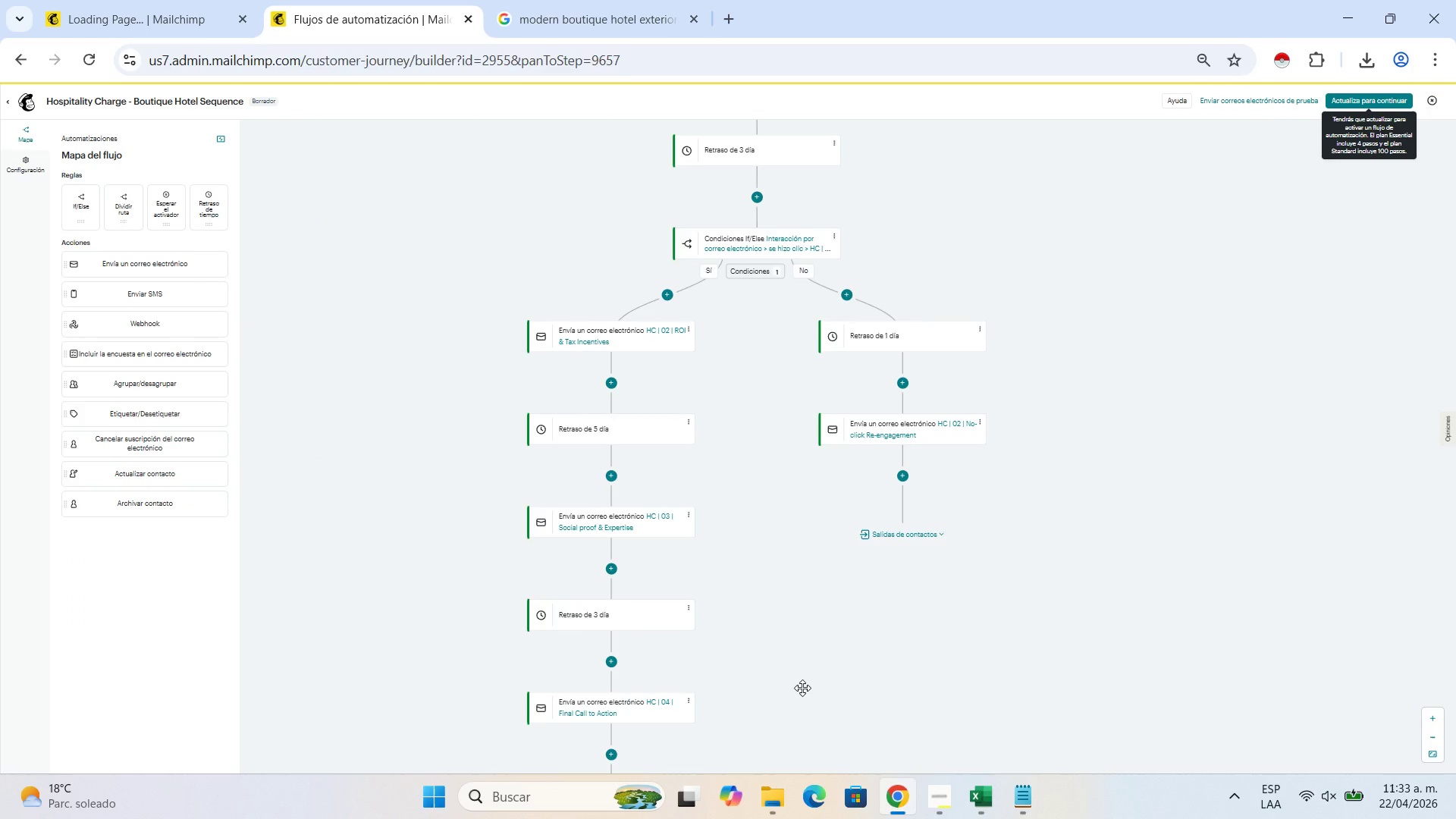 
key(Control+NumpadSubtract)
 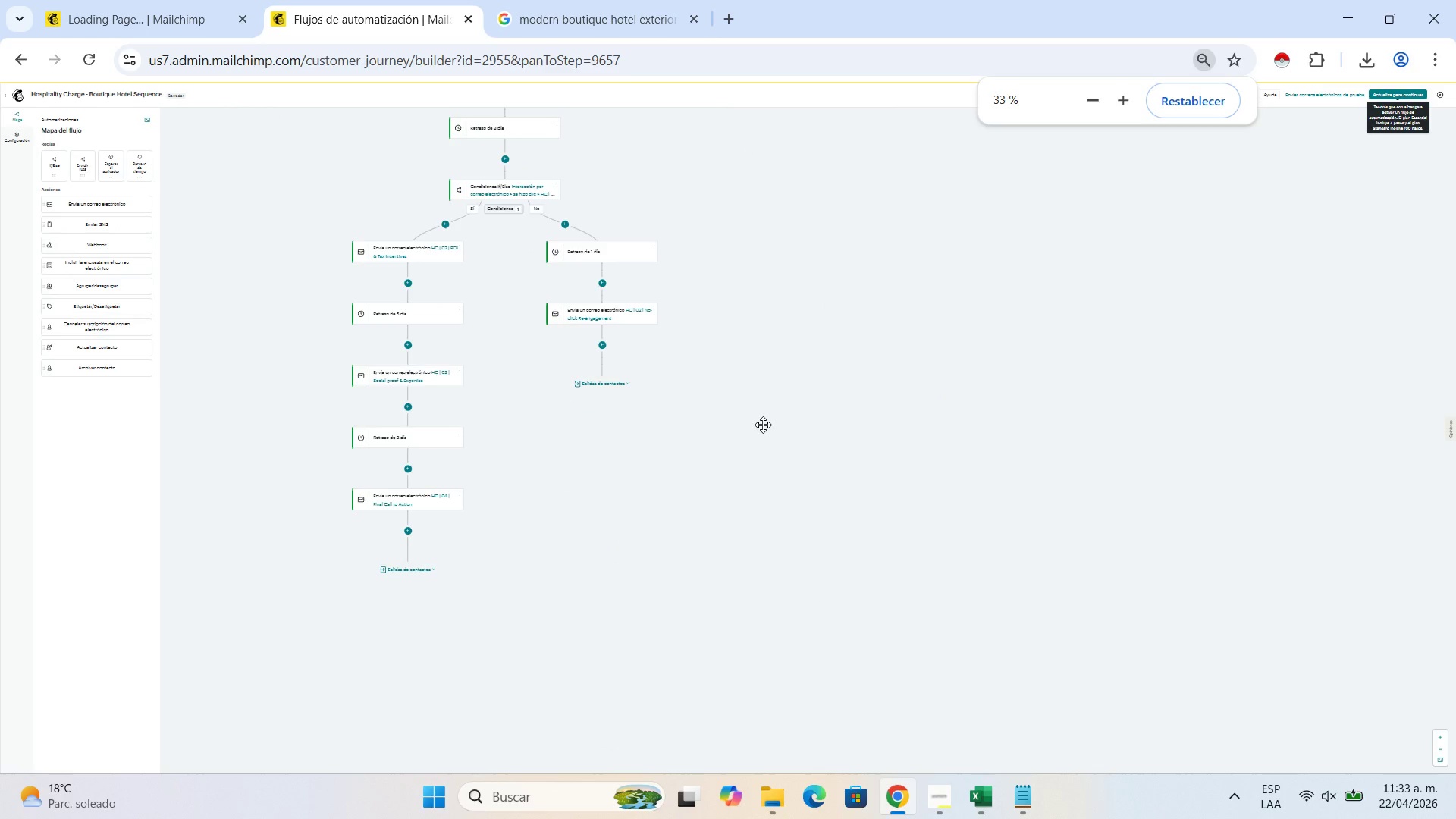 
left_click_drag(start_coordinate=[763, 425], to_coordinate=[782, 618])
 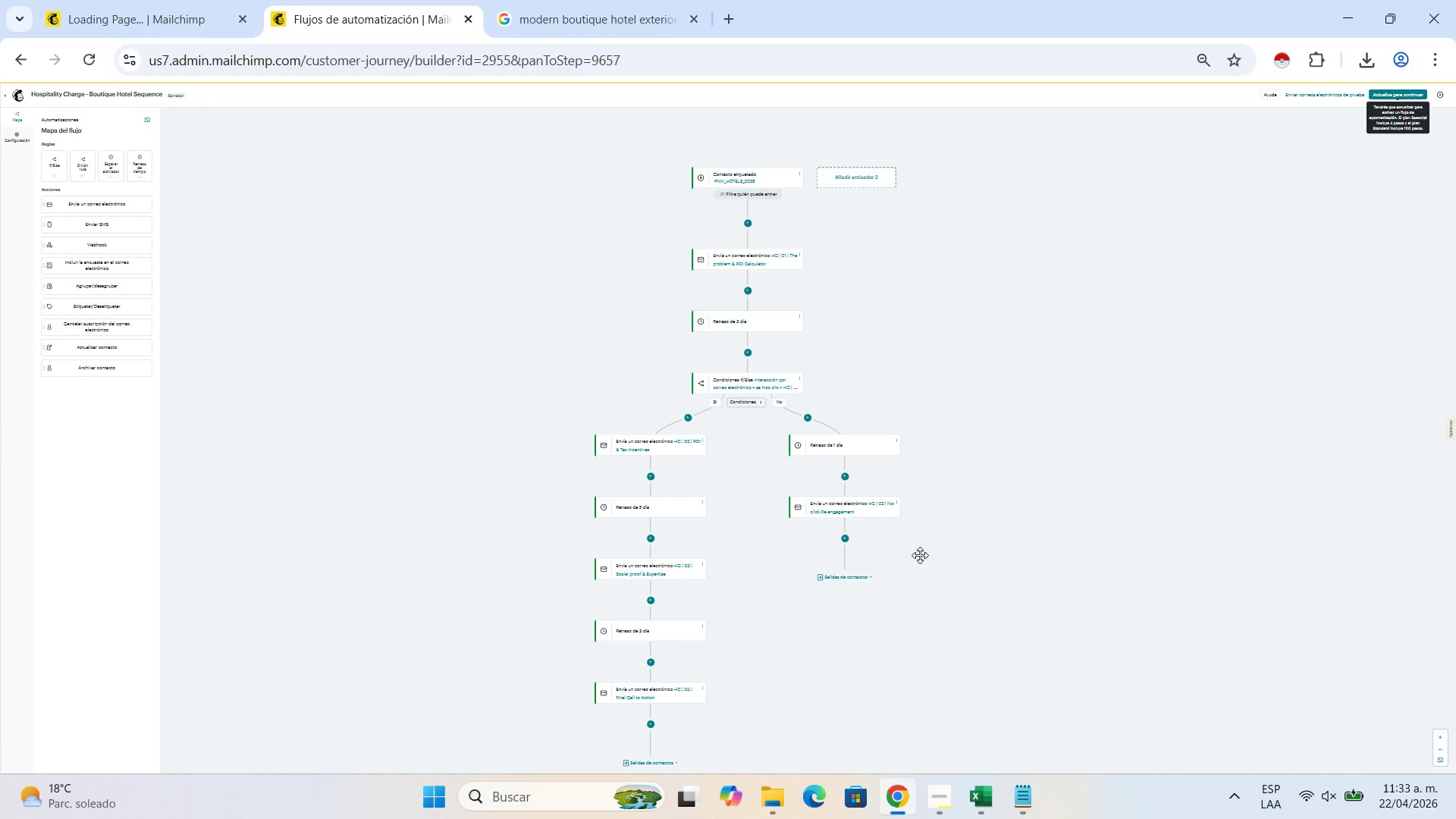 
key(Control+P)
 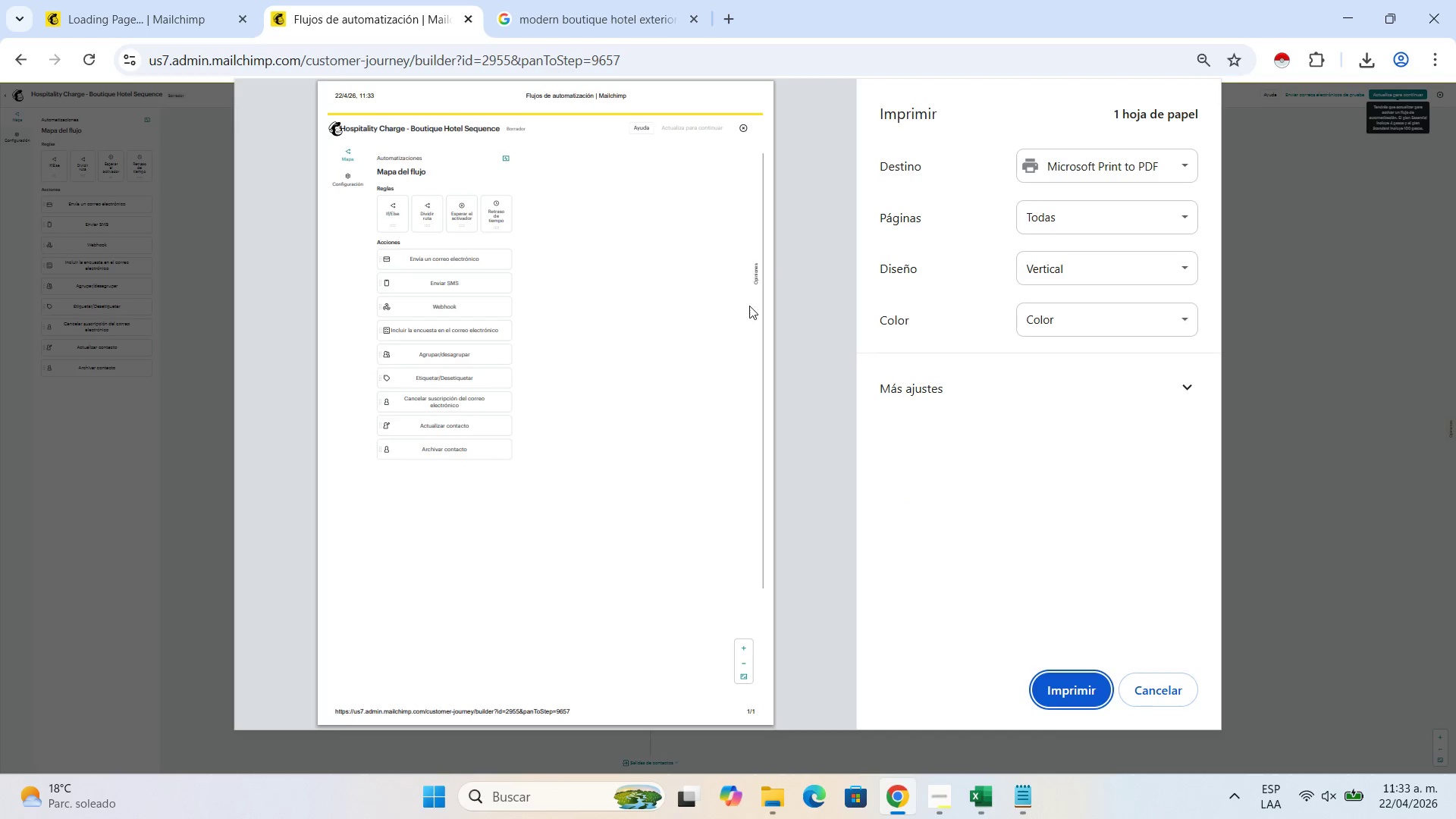 
wait(6.34)
 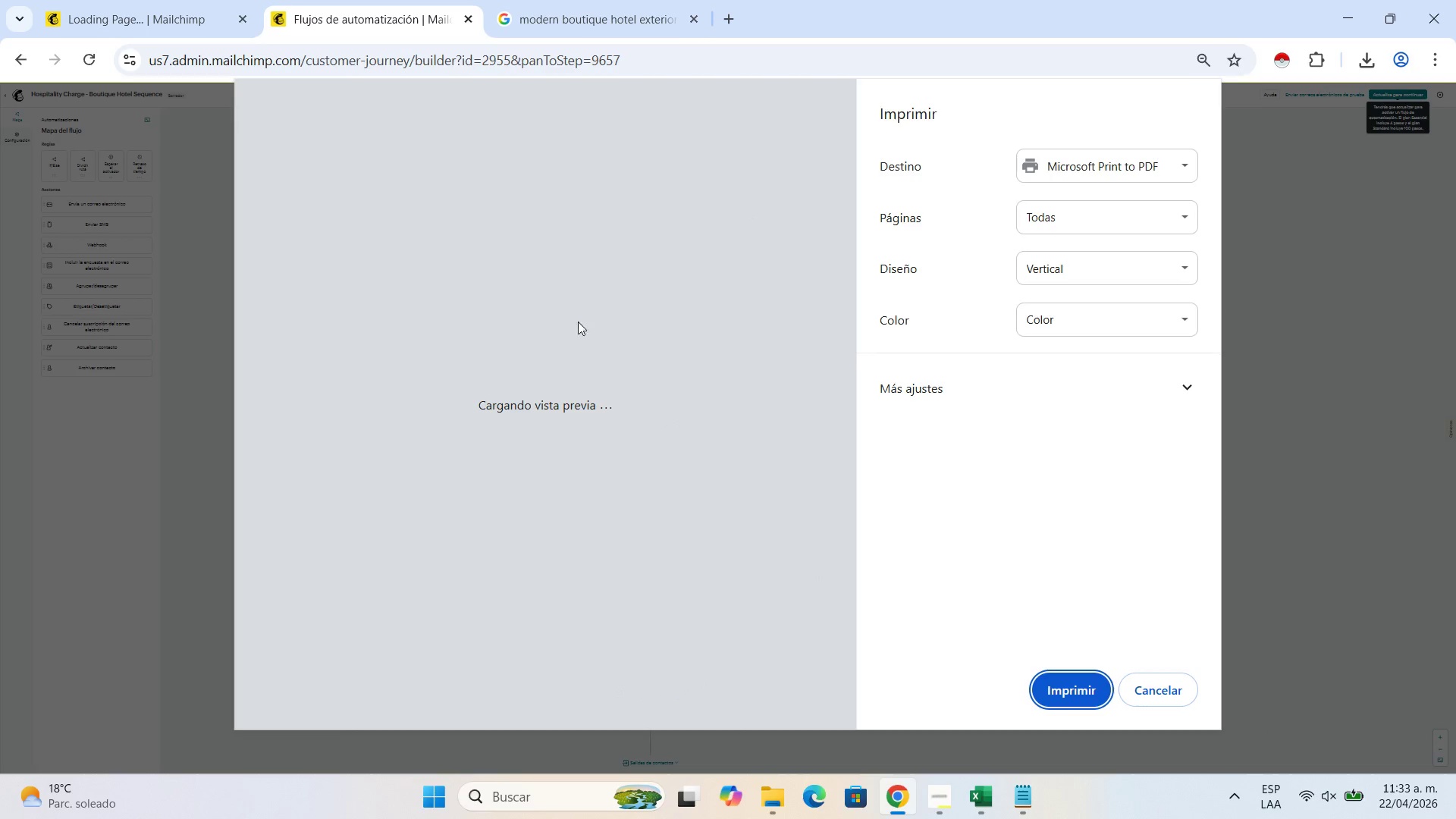 
left_click([1126, 223])
 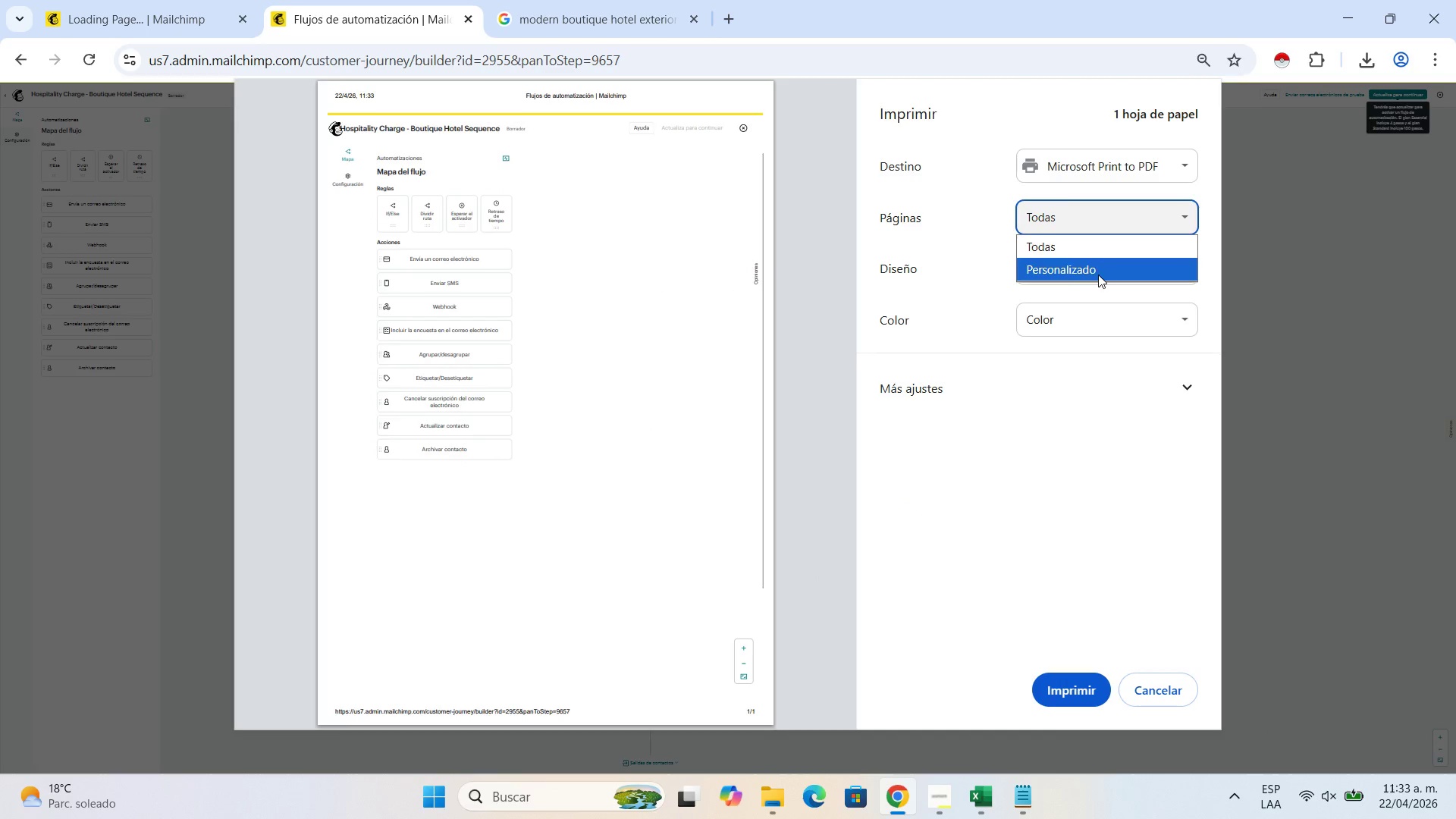 
left_click([1098, 275])
 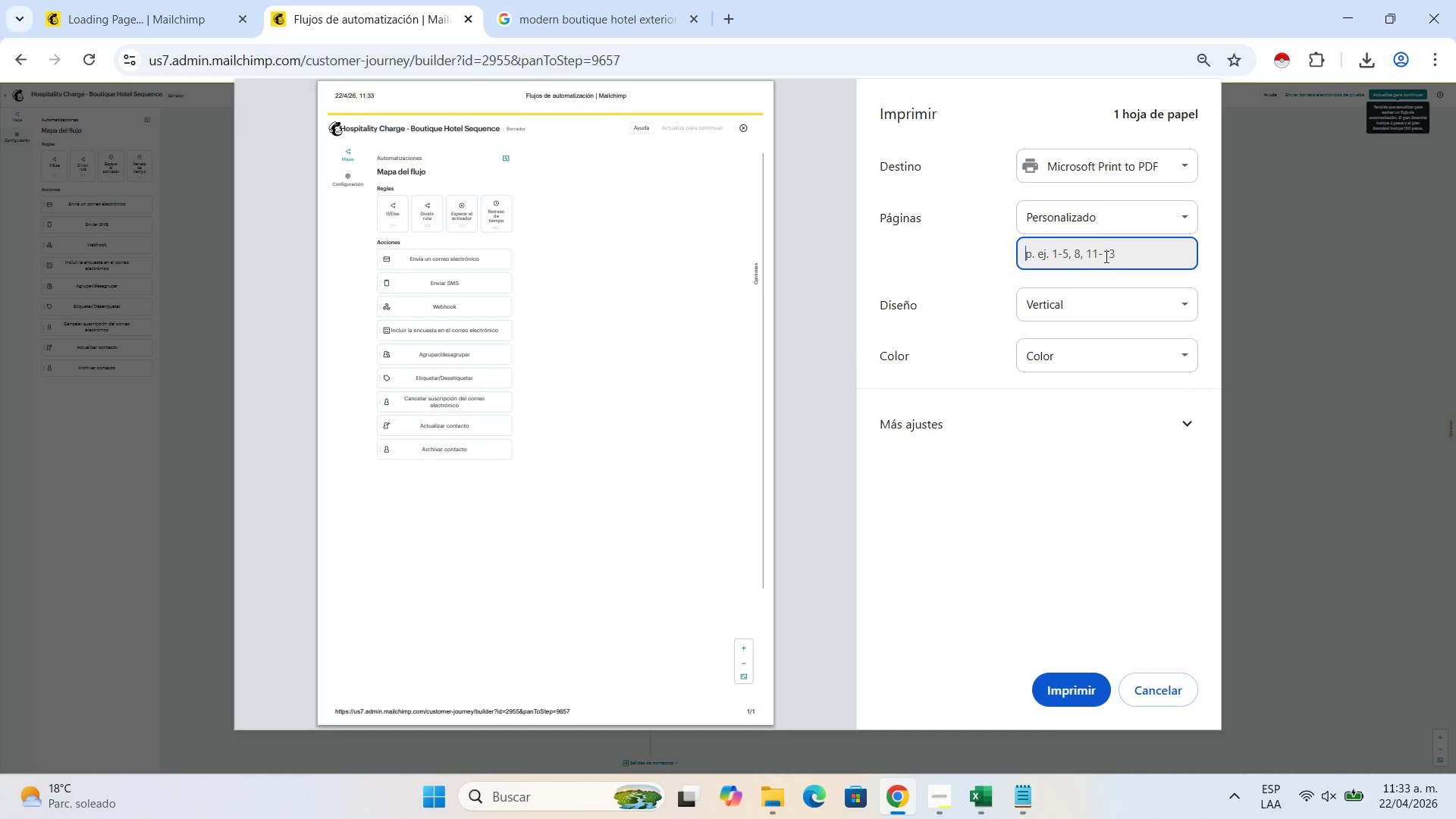 
left_click([1108, 253])
 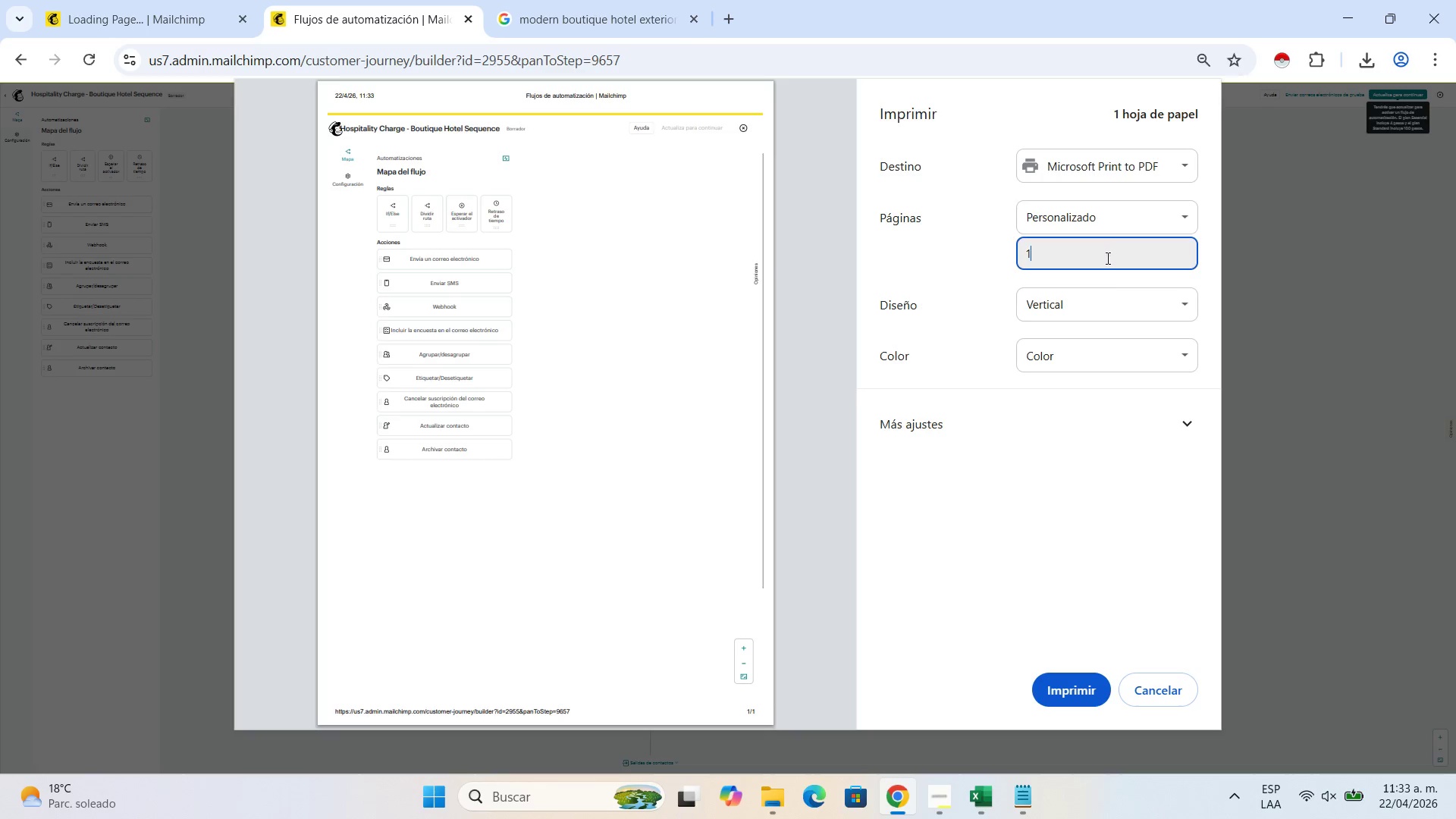 
key(Numpad1)
 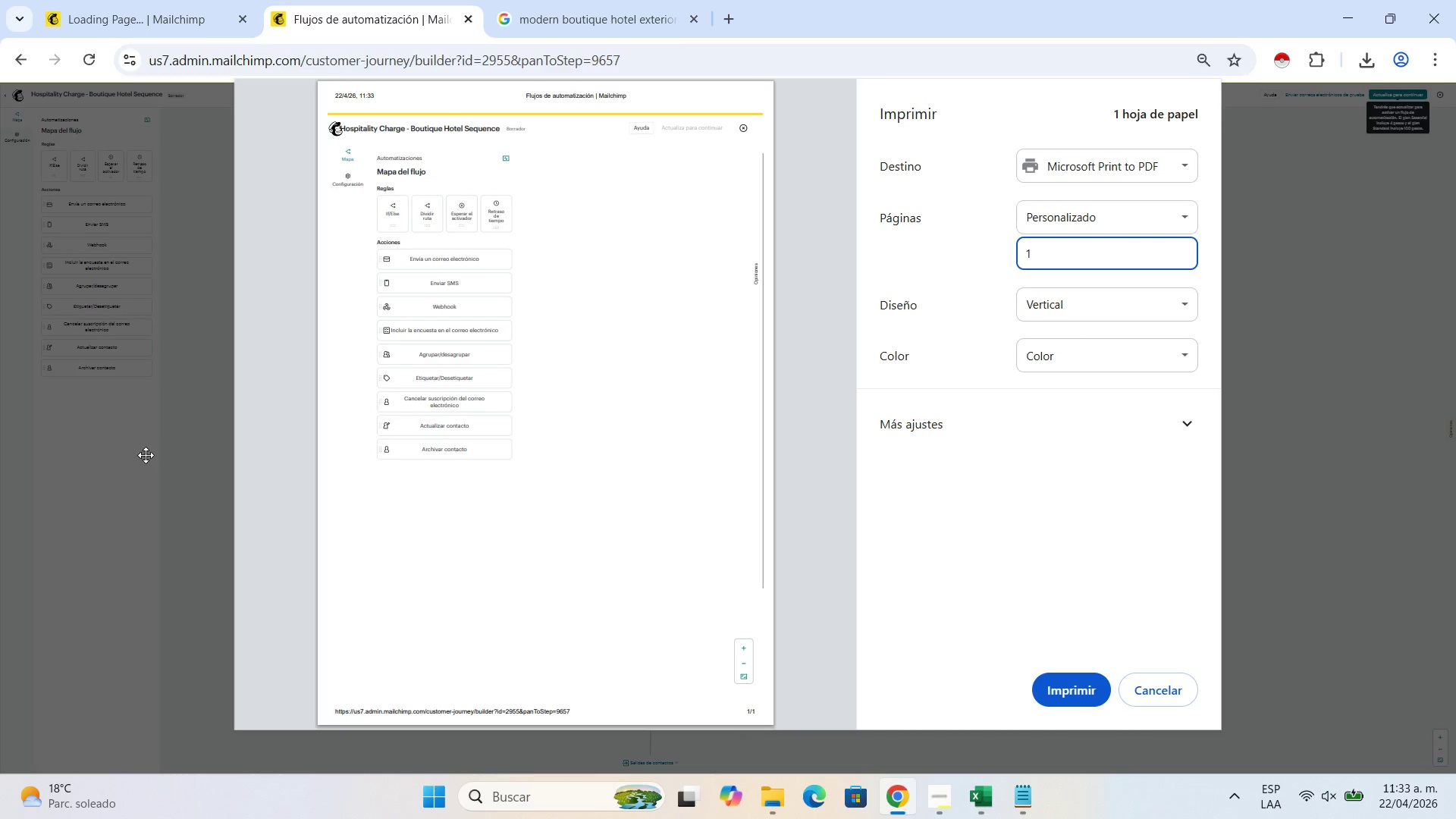 
left_click_drag(start_coordinate=[529, 439], to_coordinate=[420, 432])
 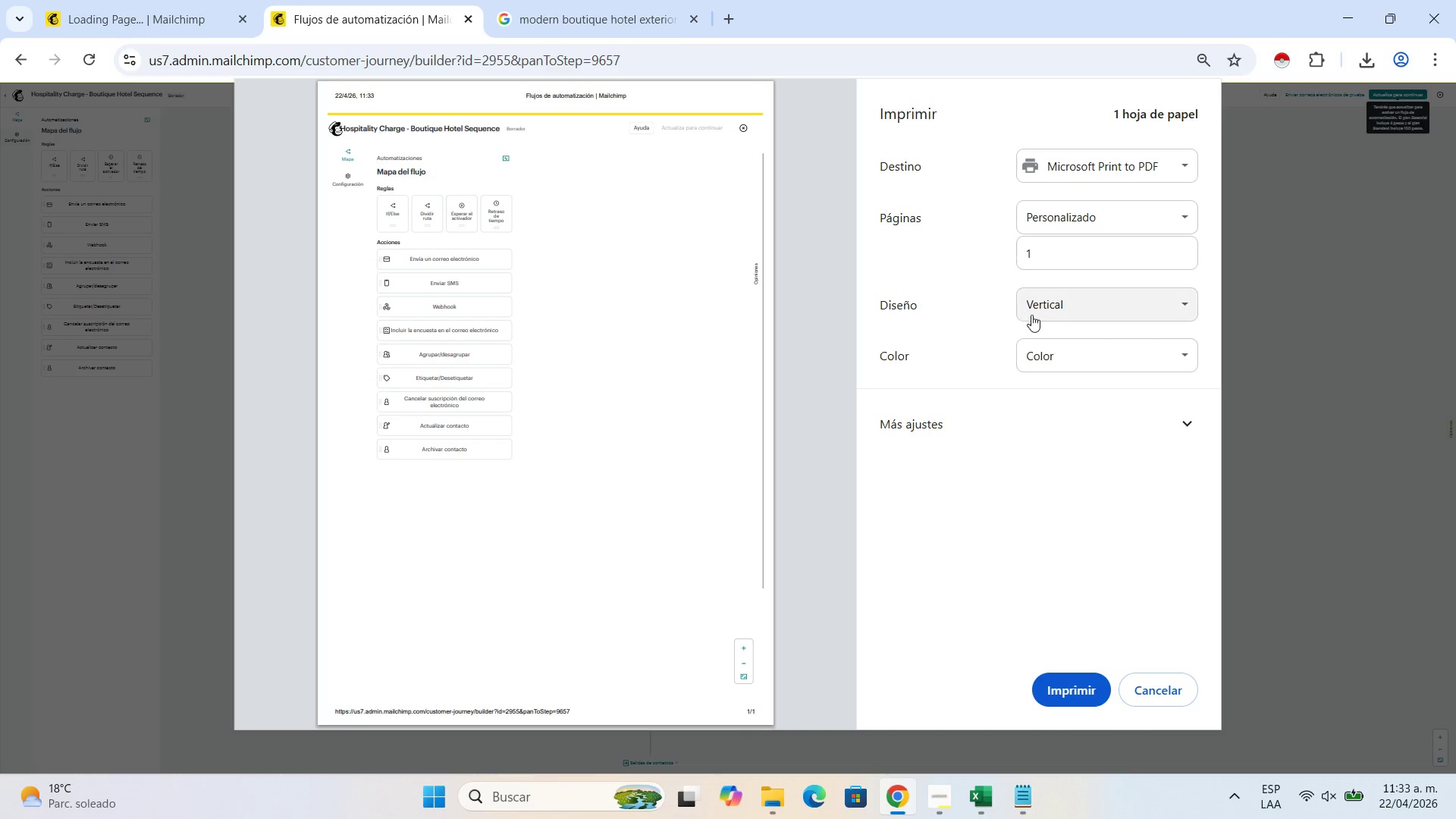 
left_click([1042, 312])
 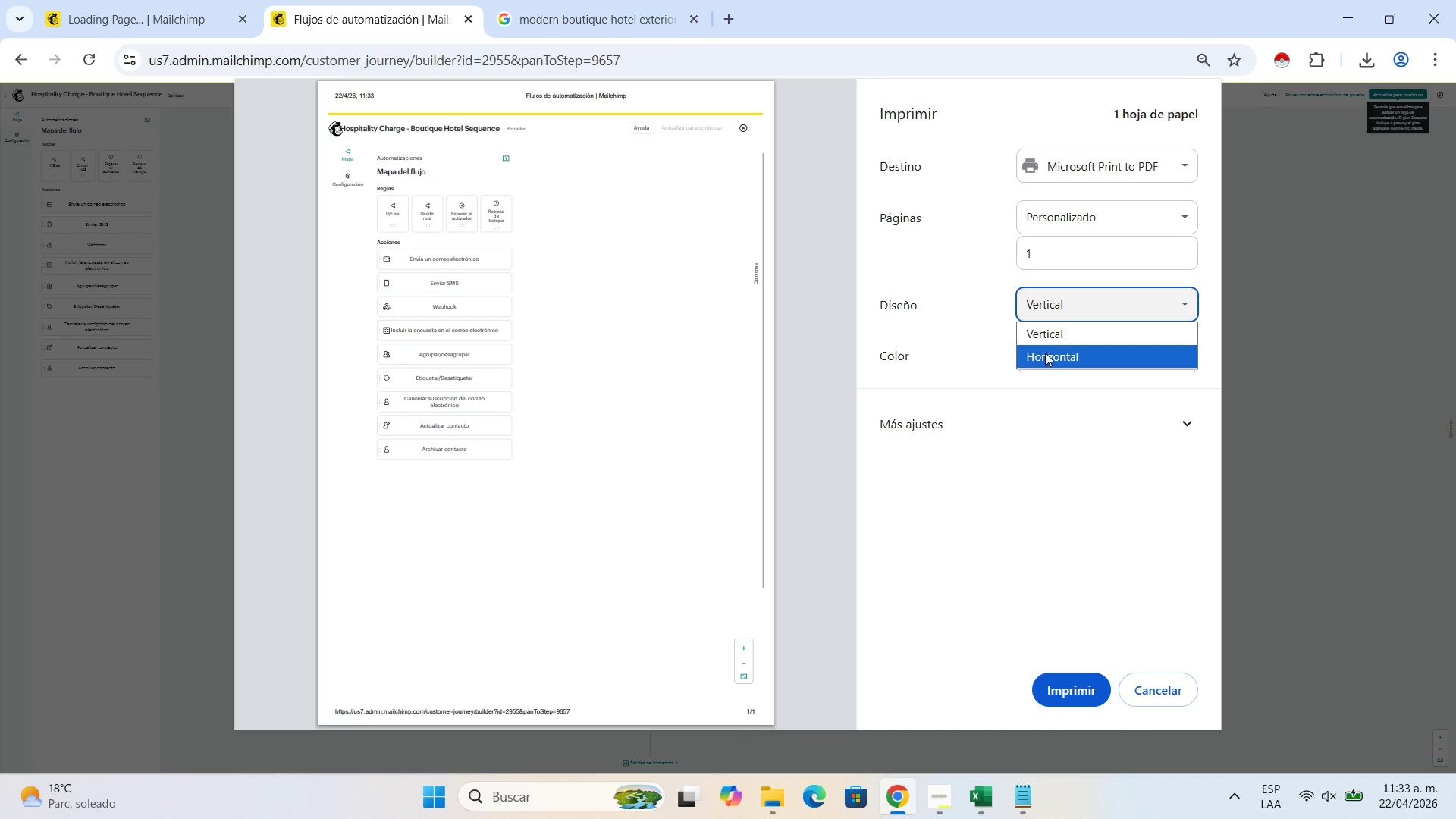 
left_click([1045, 353])
 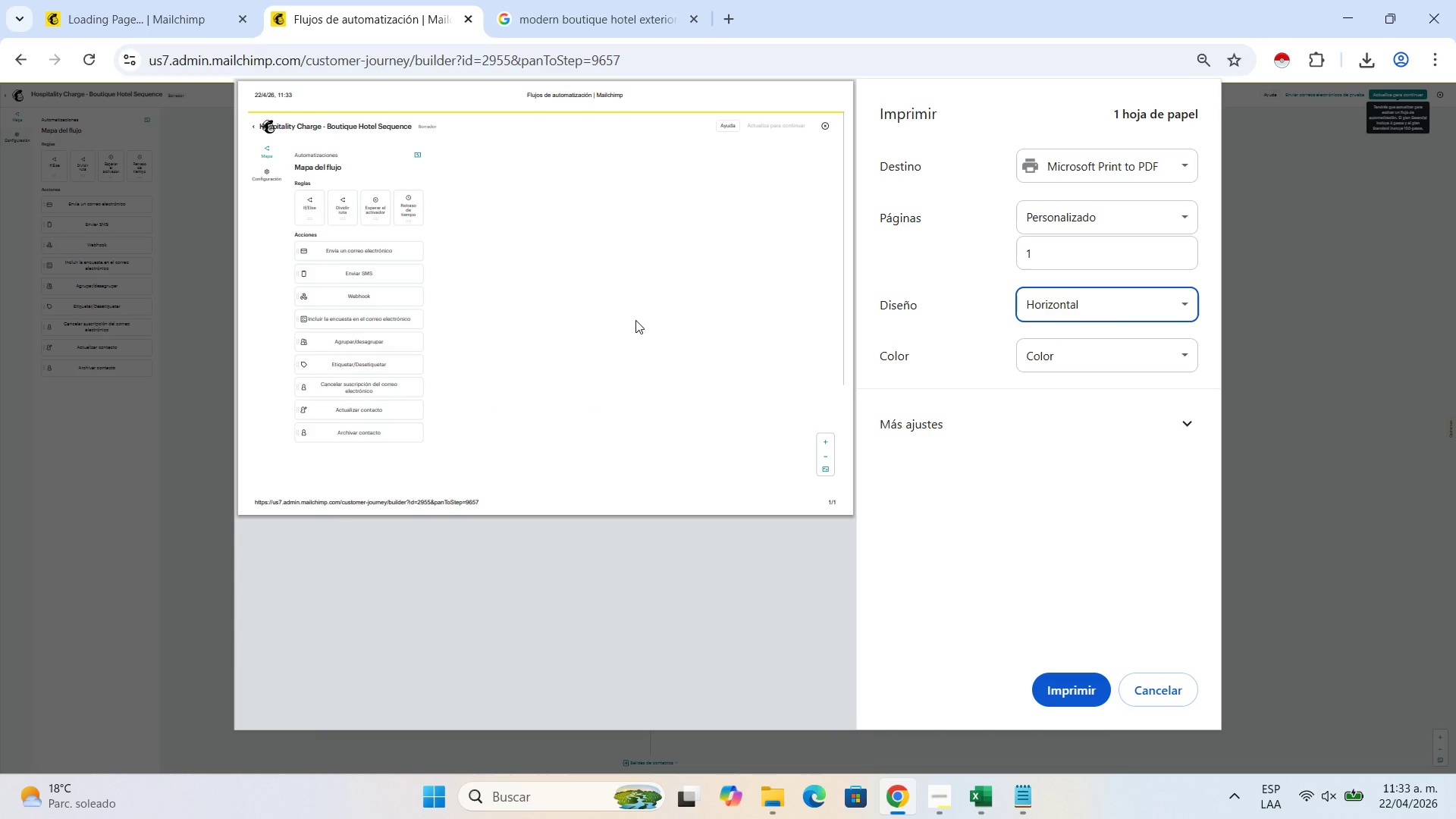 
left_click_drag(start_coordinate=[679, 318], to_coordinate=[534, 356])
 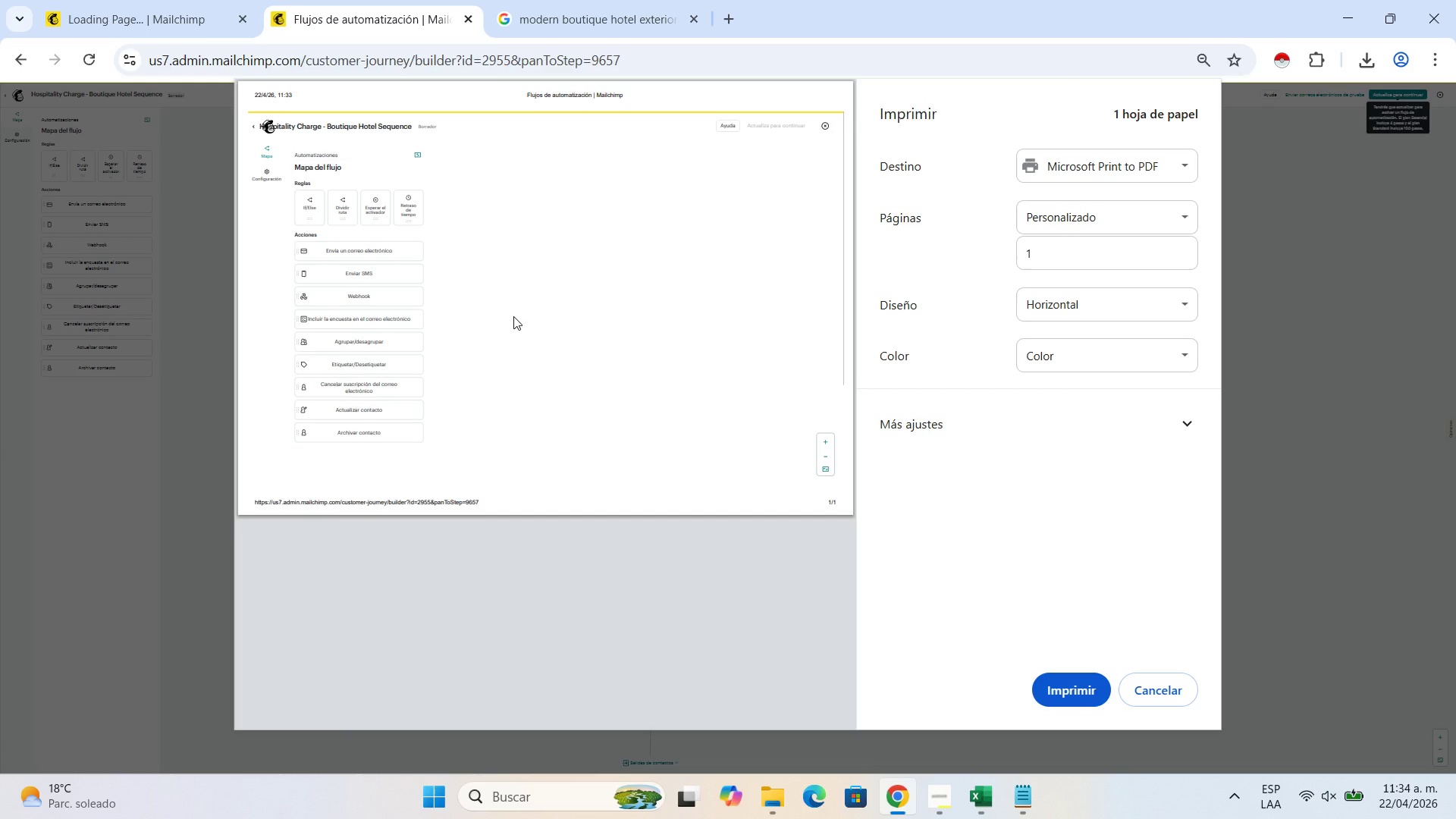 
wait(9.36)
 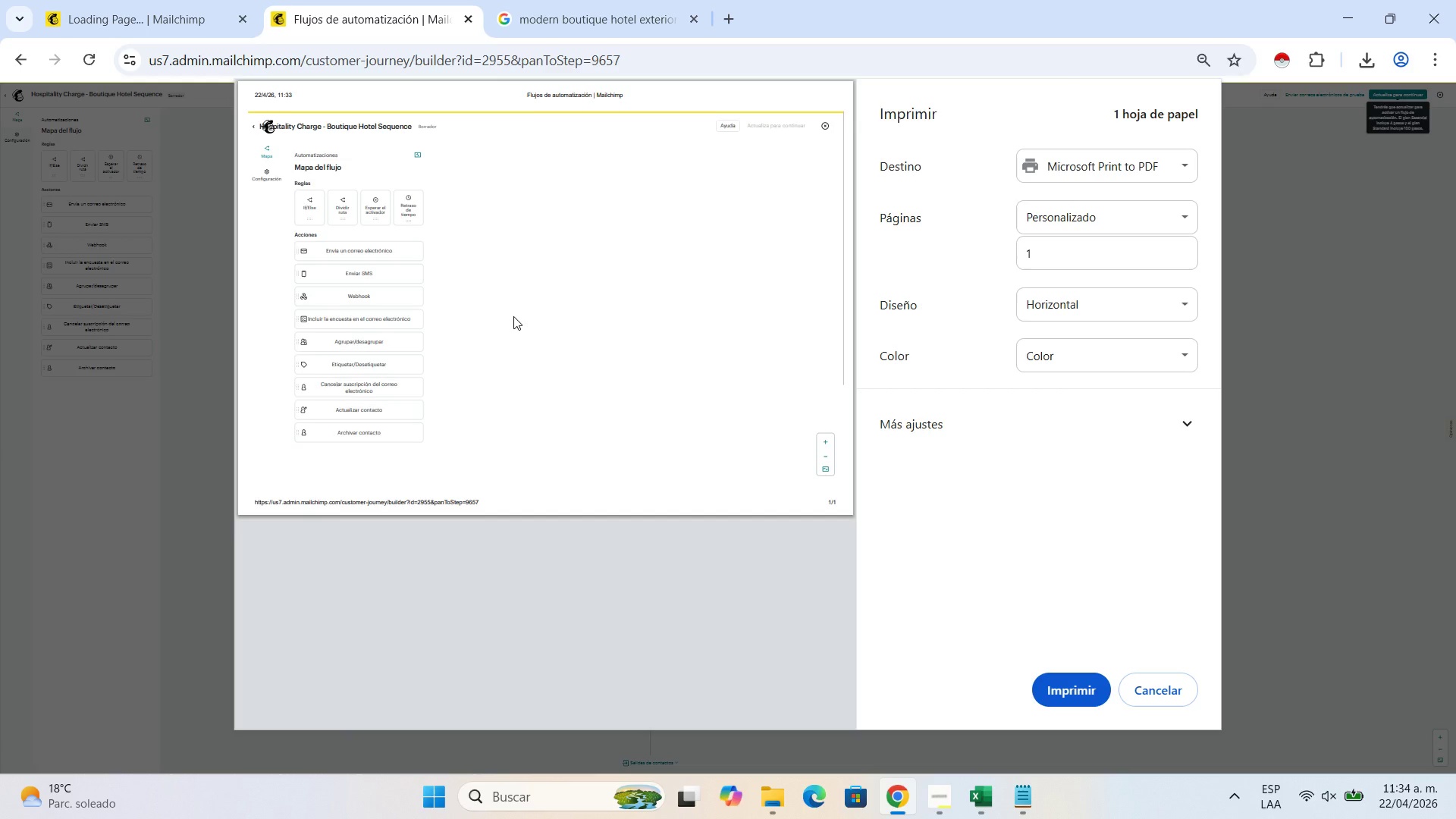 
left_click([1162, 690])
 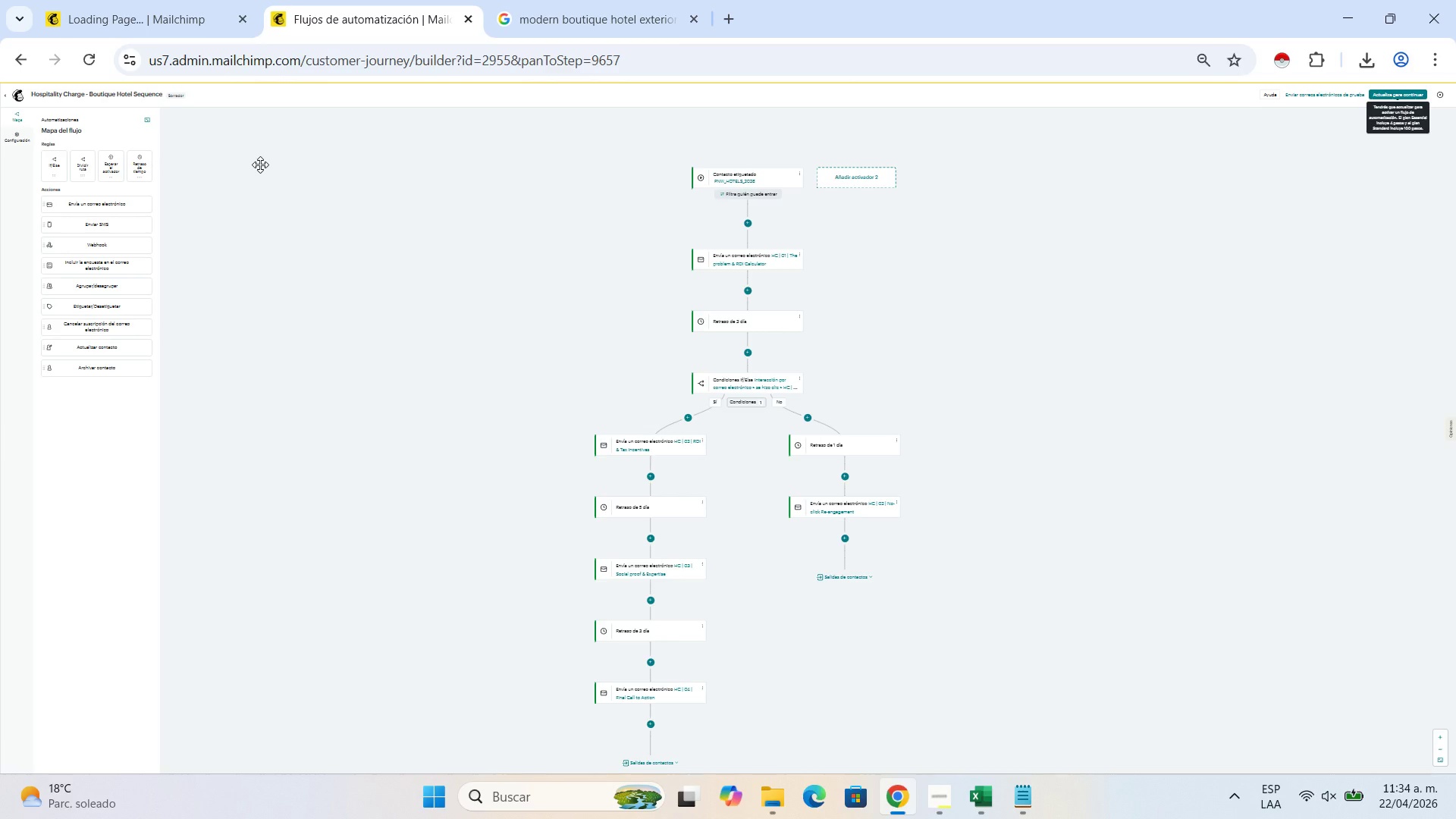 
key(Control+NumpadAdd)
 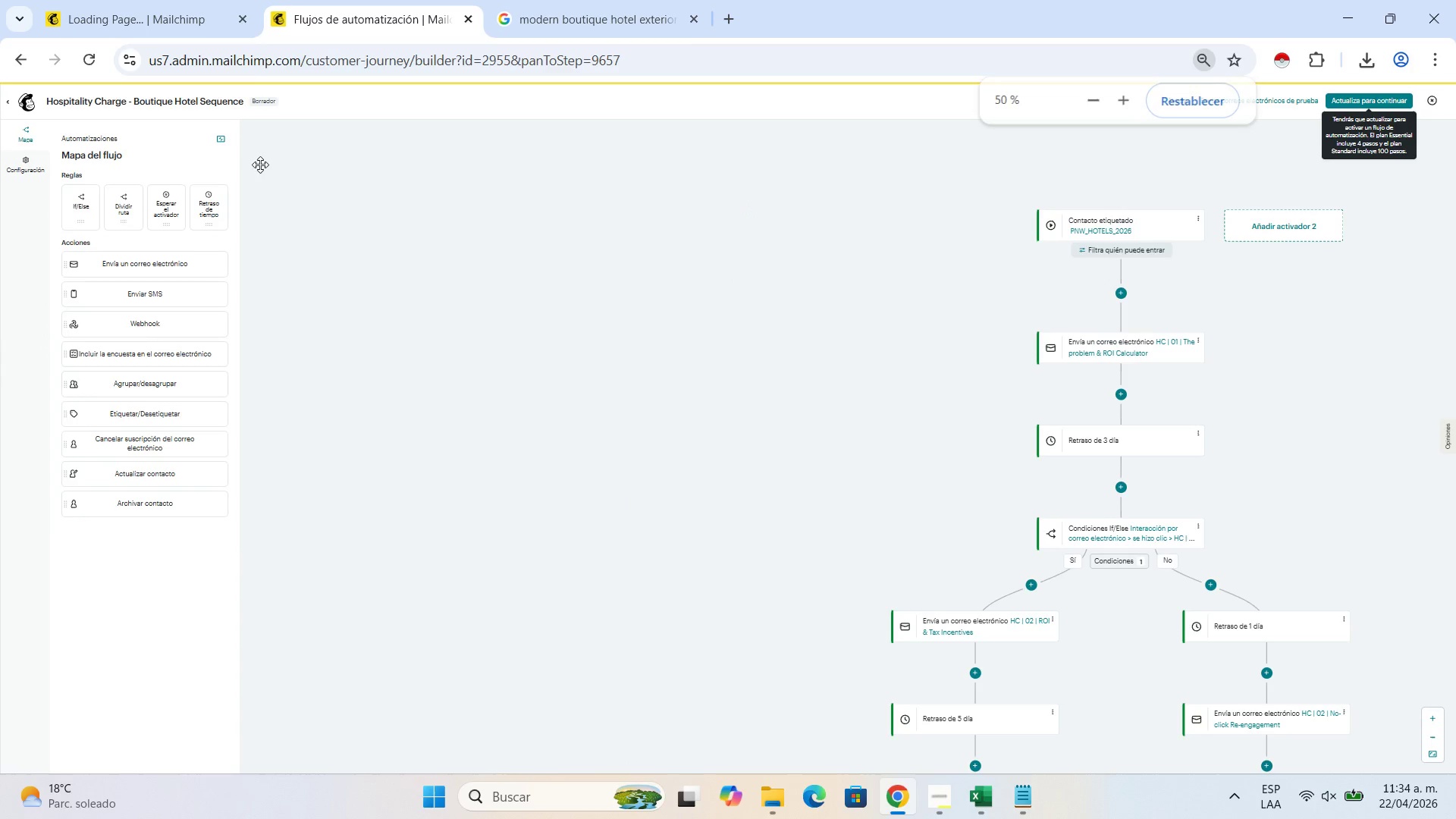 
key(Control+NumpadAdd)
 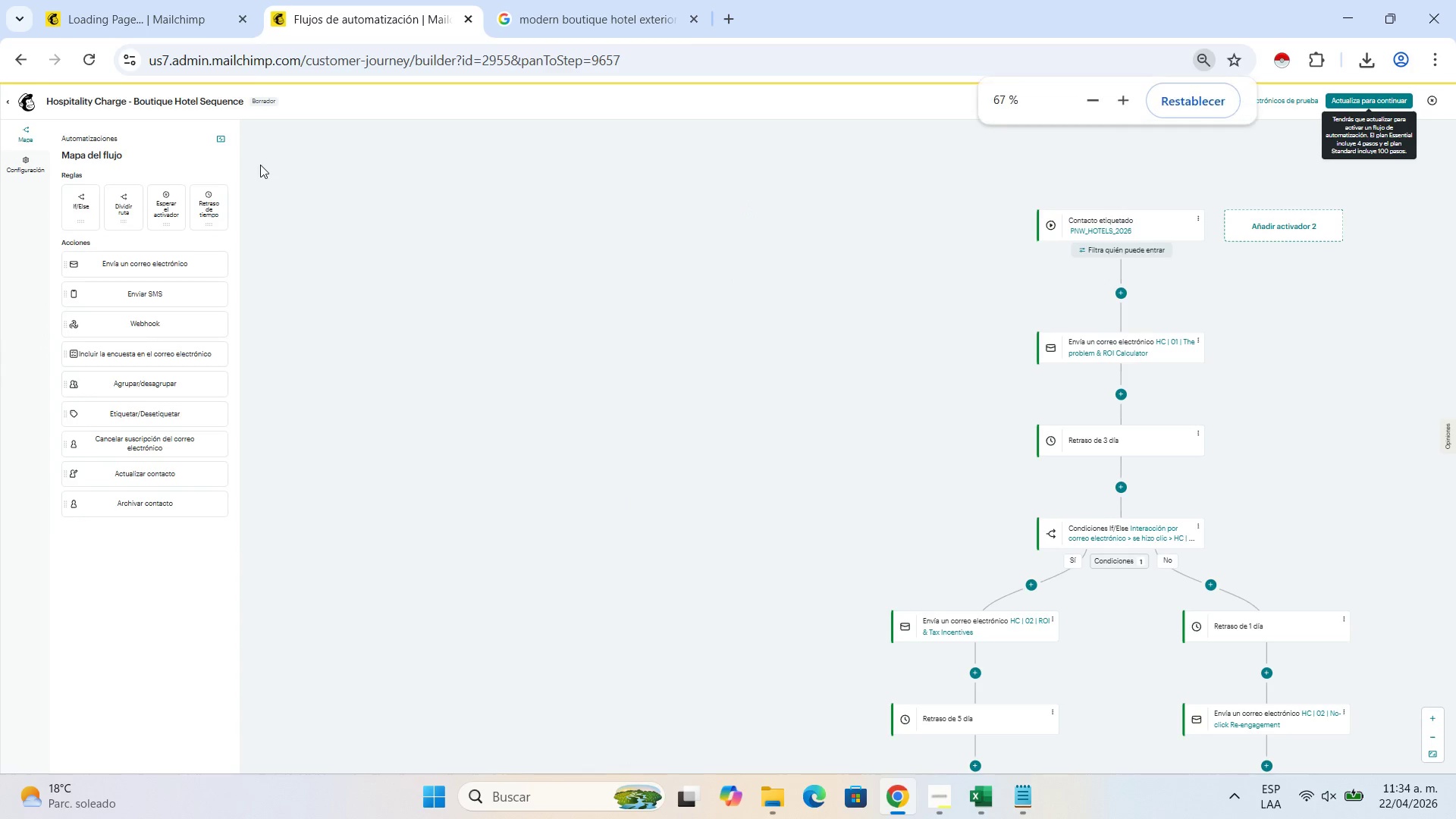 
key(Control+NumpadAdd)
 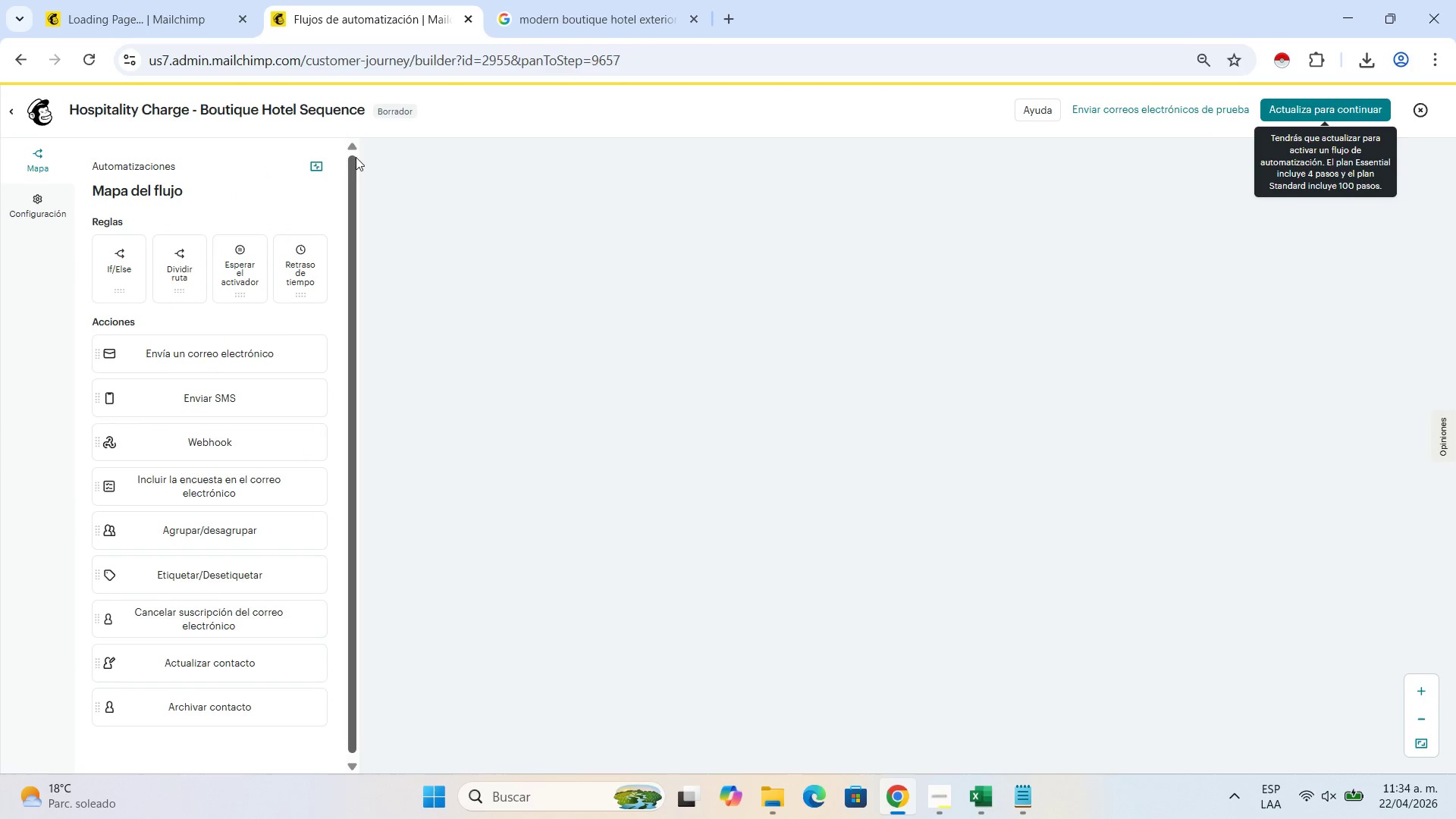 
left_click_drag(start_coordinate=[362, 152], to_coordinate=[37, 151])
 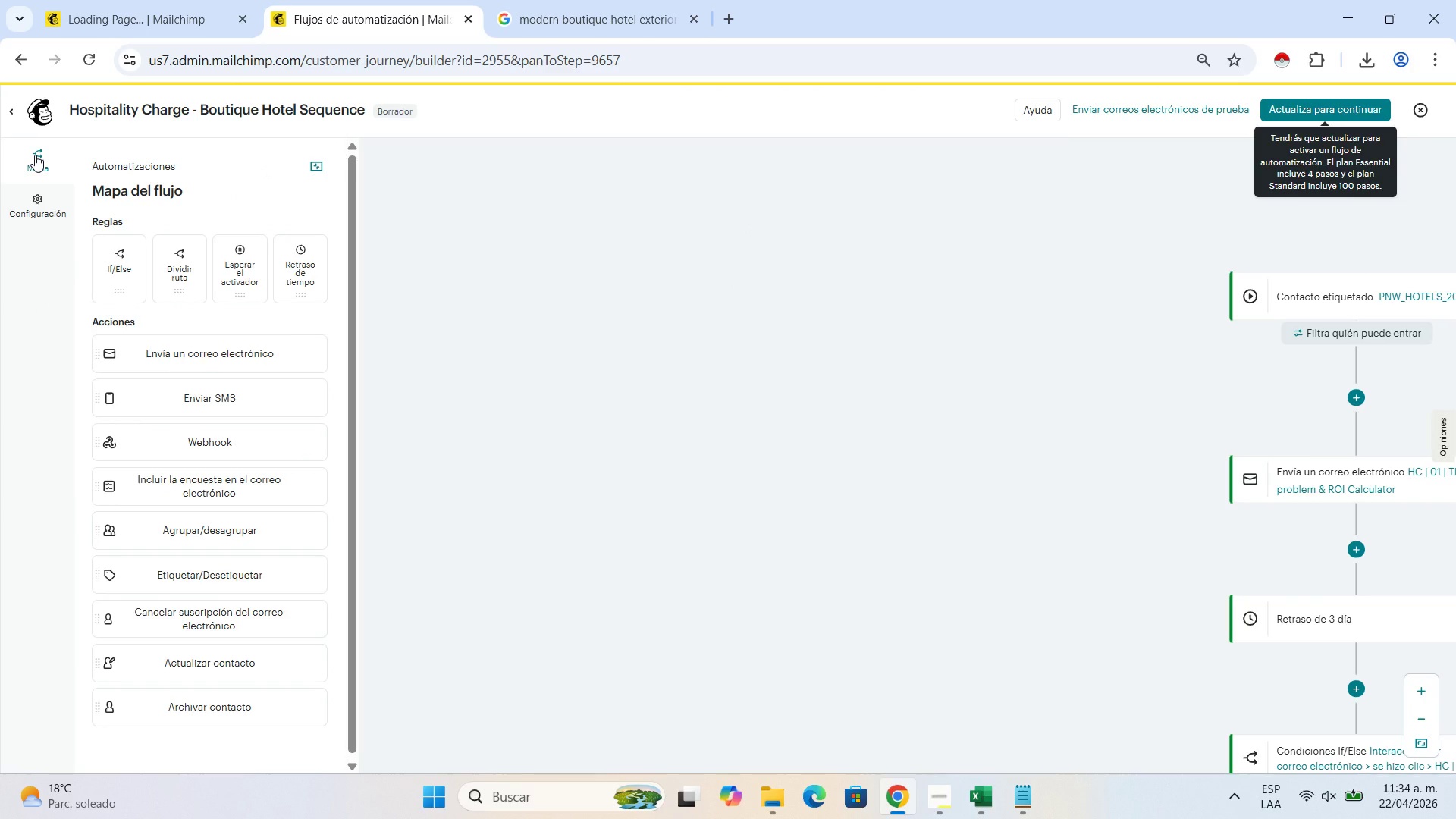 
left_click([35, 155])
 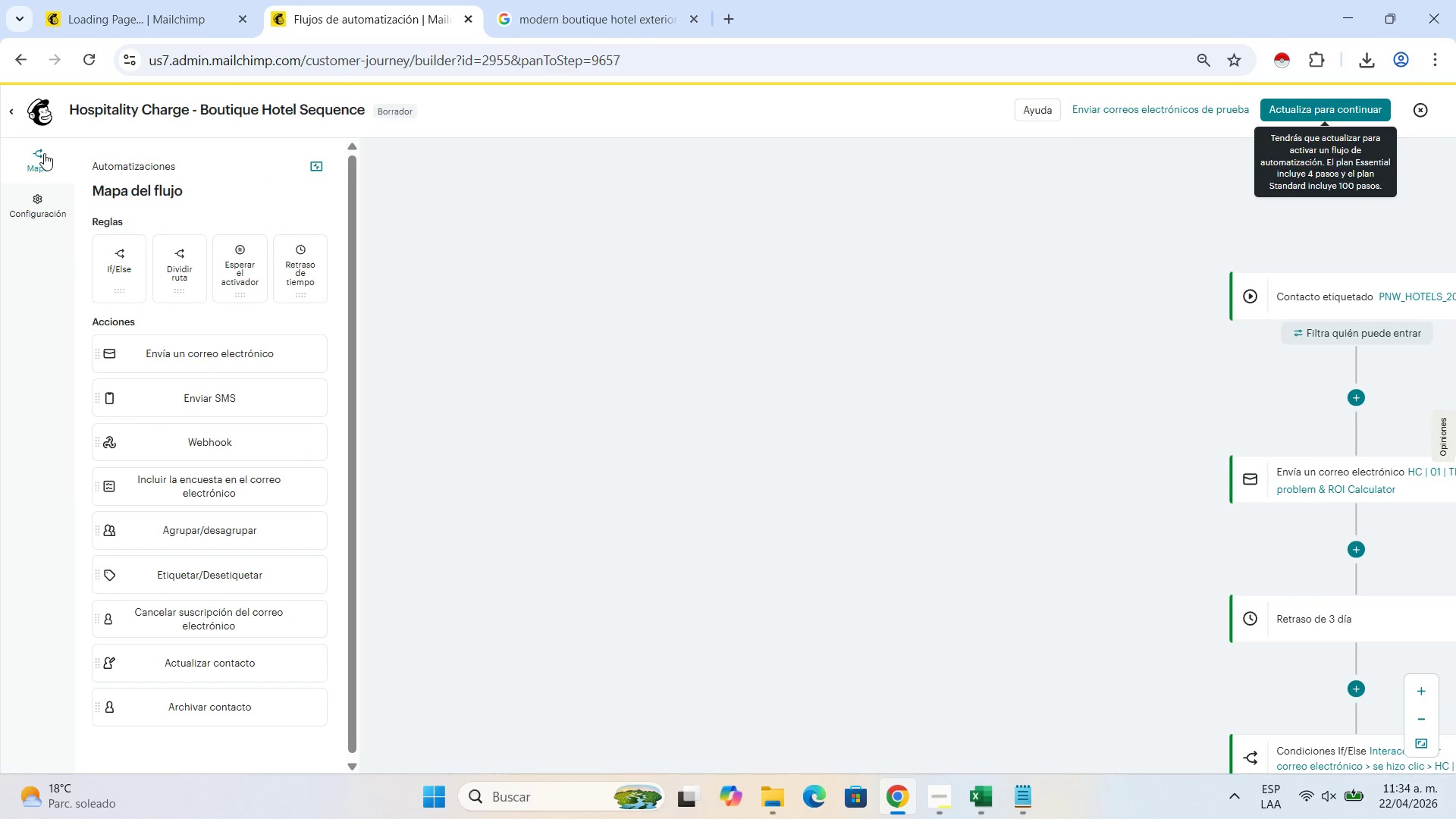 
left_click([44, 153])
 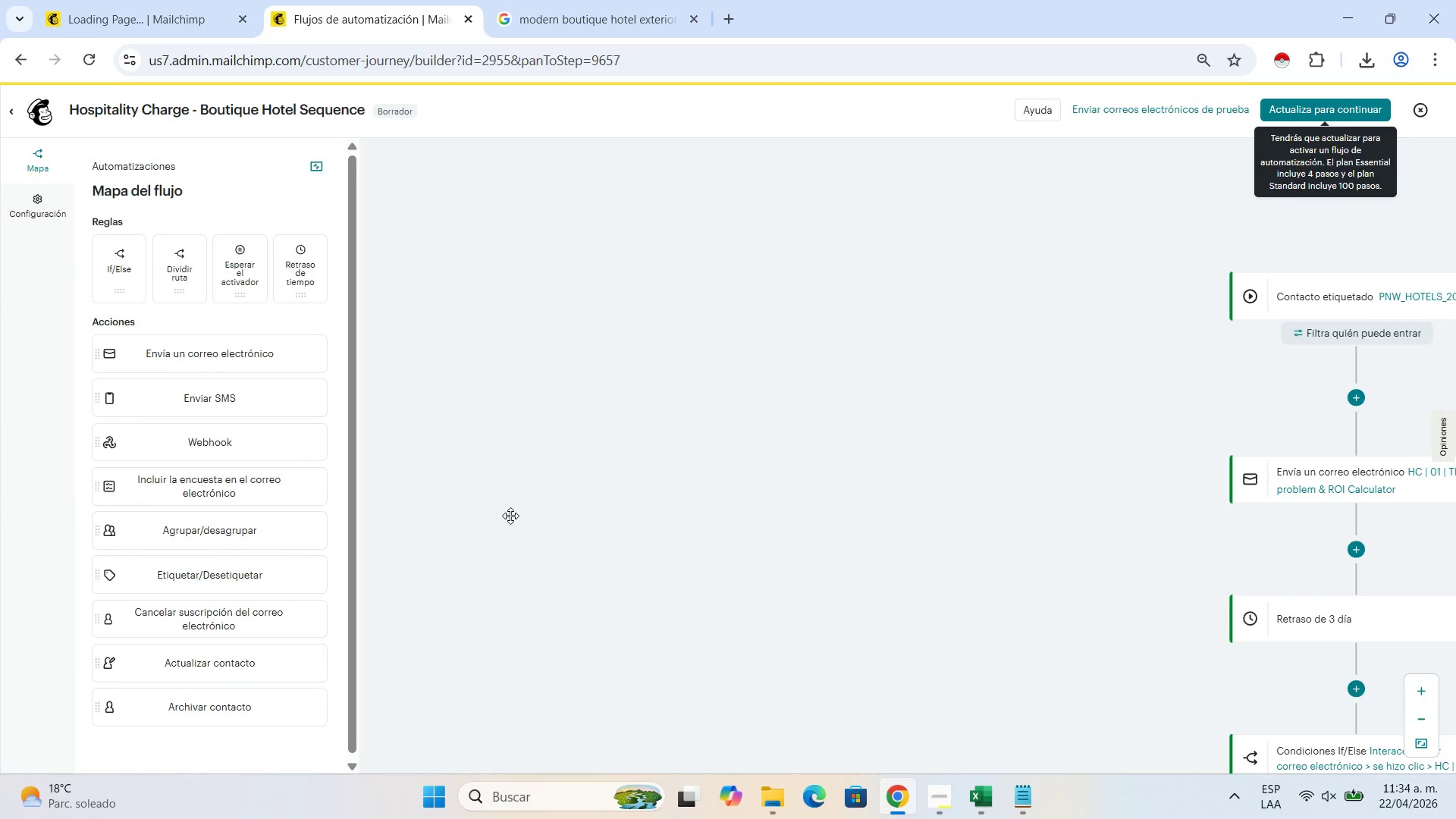 
left_click_drag(start_coordinate=[942, 514], to_coordinate=[330, 443])
 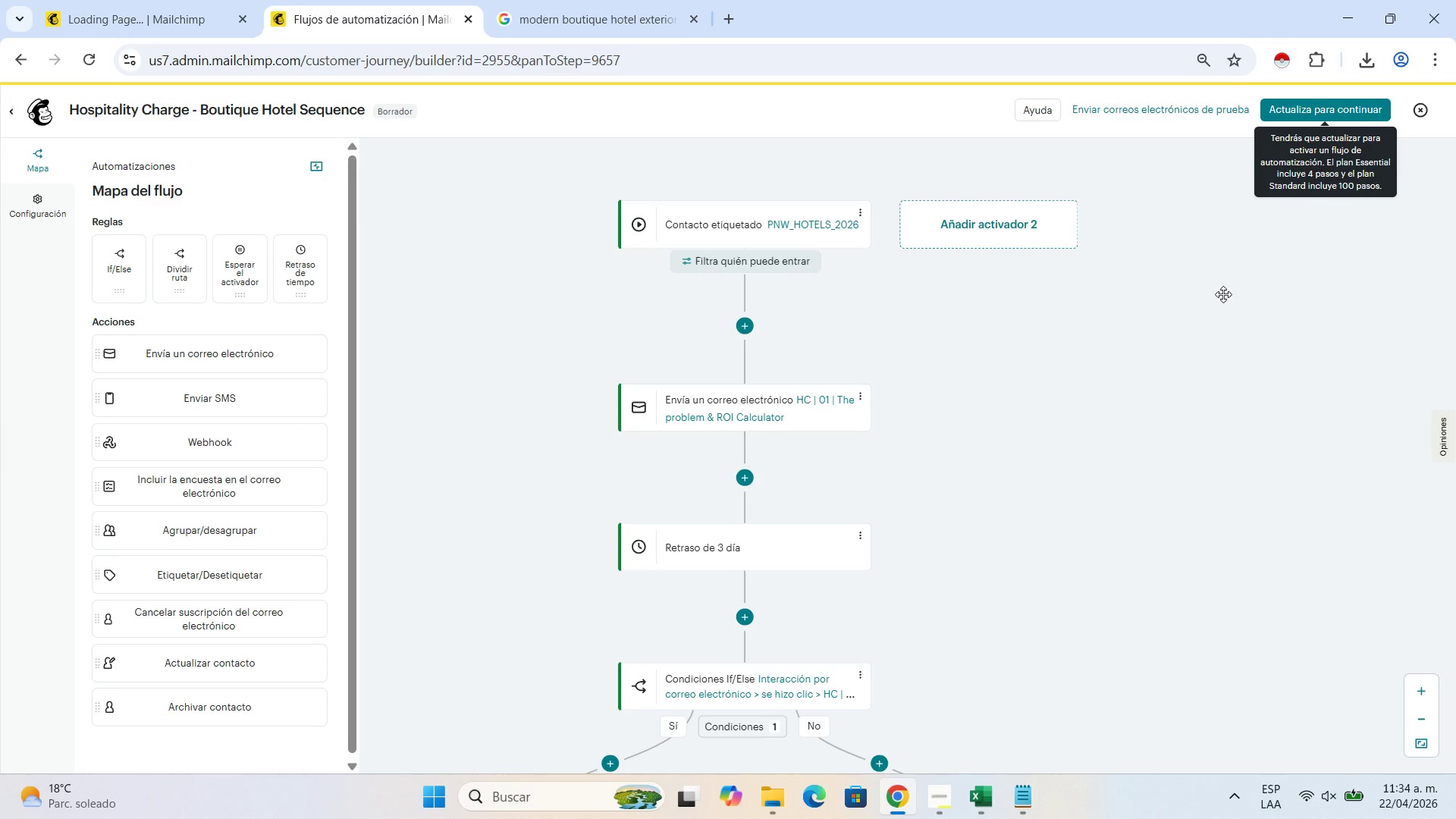 
key(Shift+NumpadSubtract)
 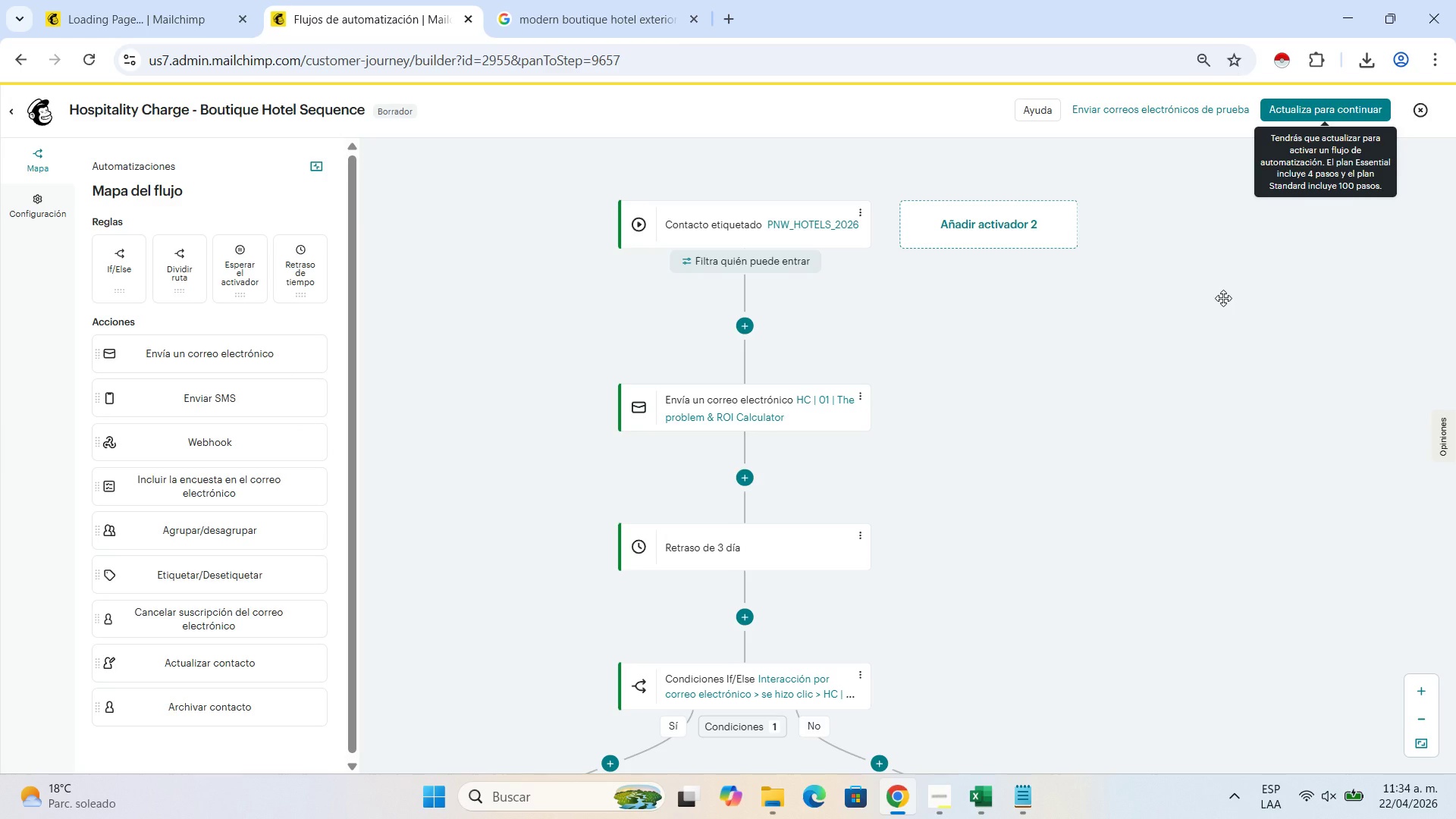 
key(Shift+NumpadSubtract)
 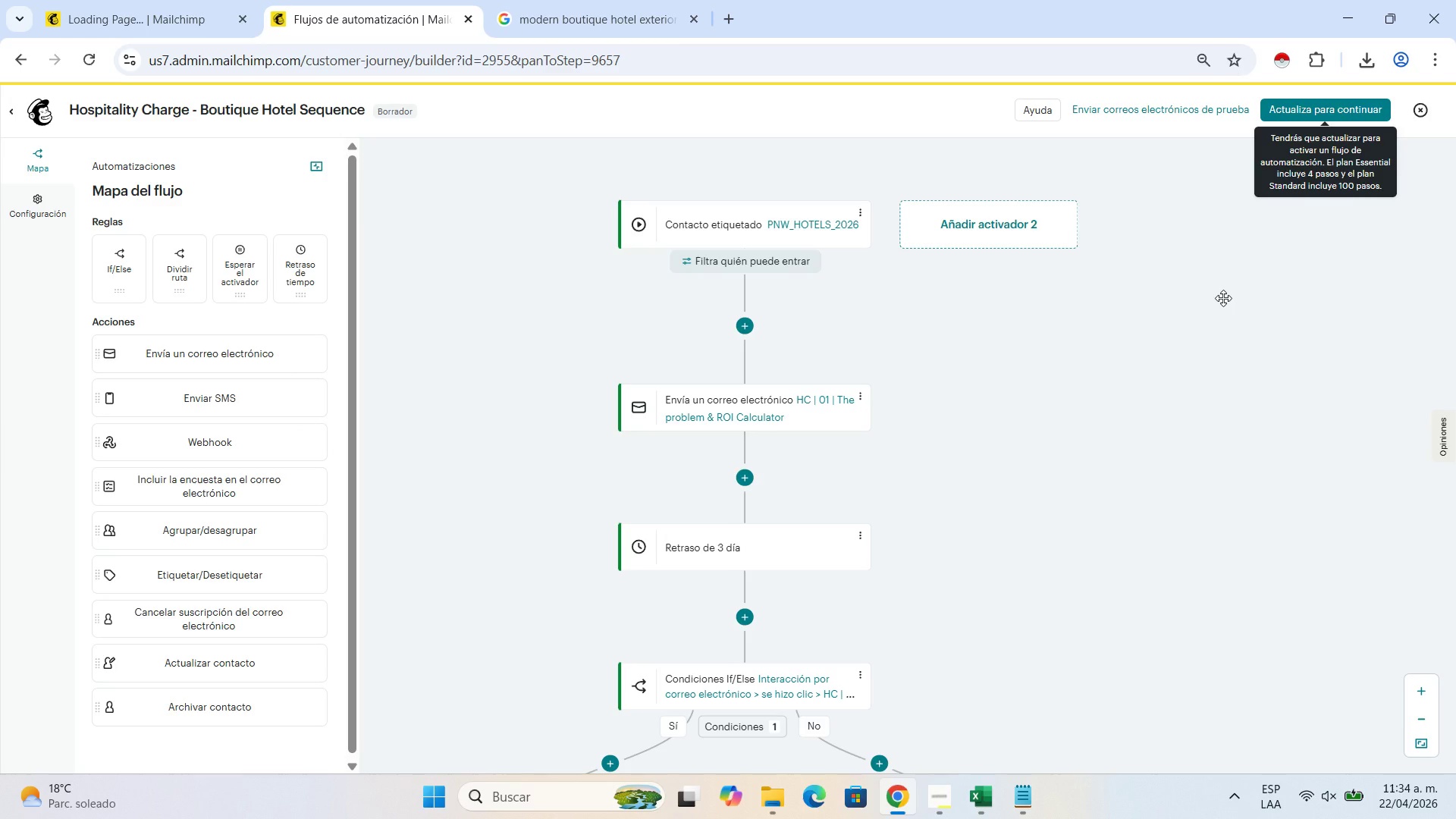 
key(Shift+NumpadSubtract)
 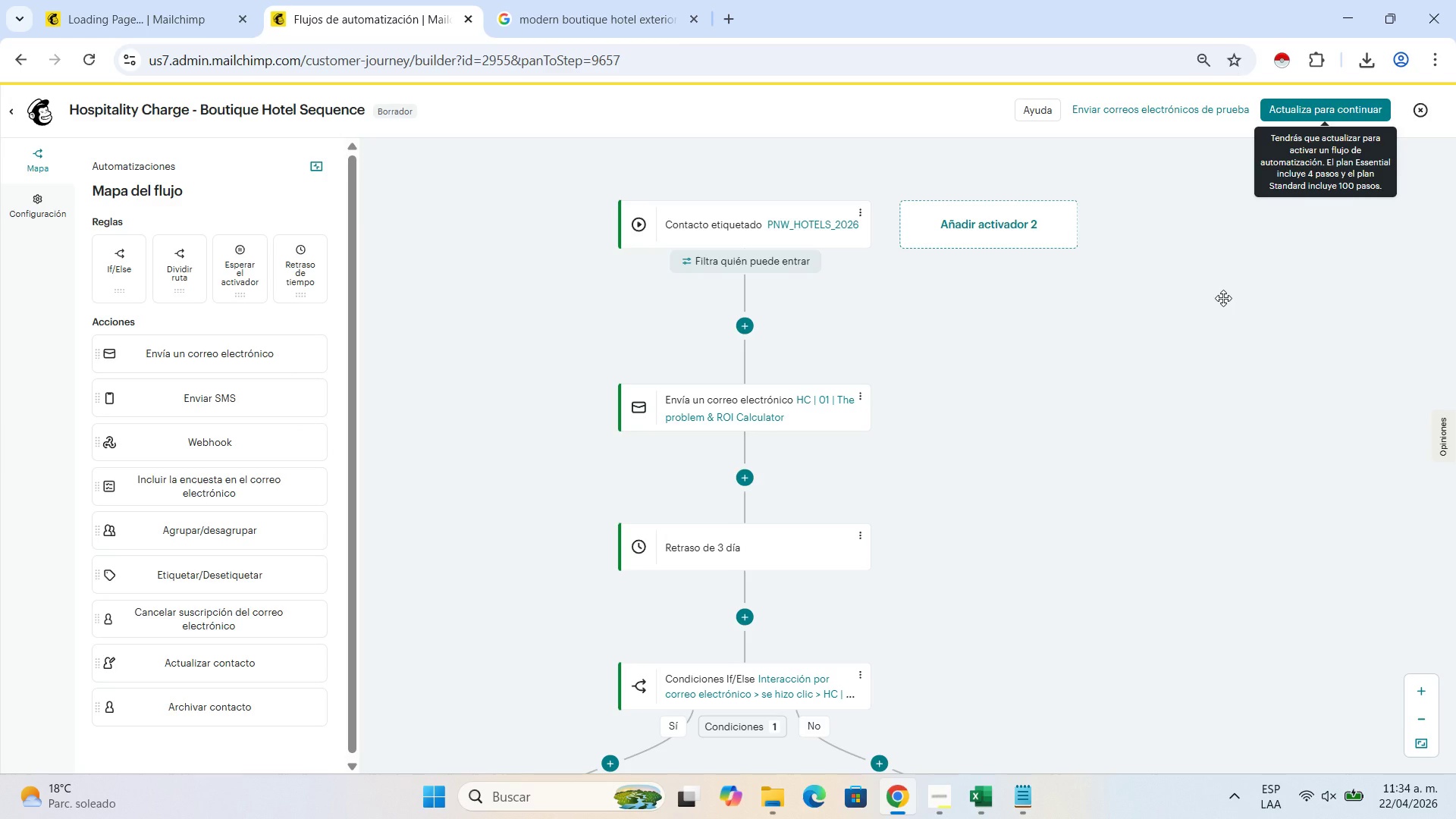 
key(Shift+NumpadSubtract)
 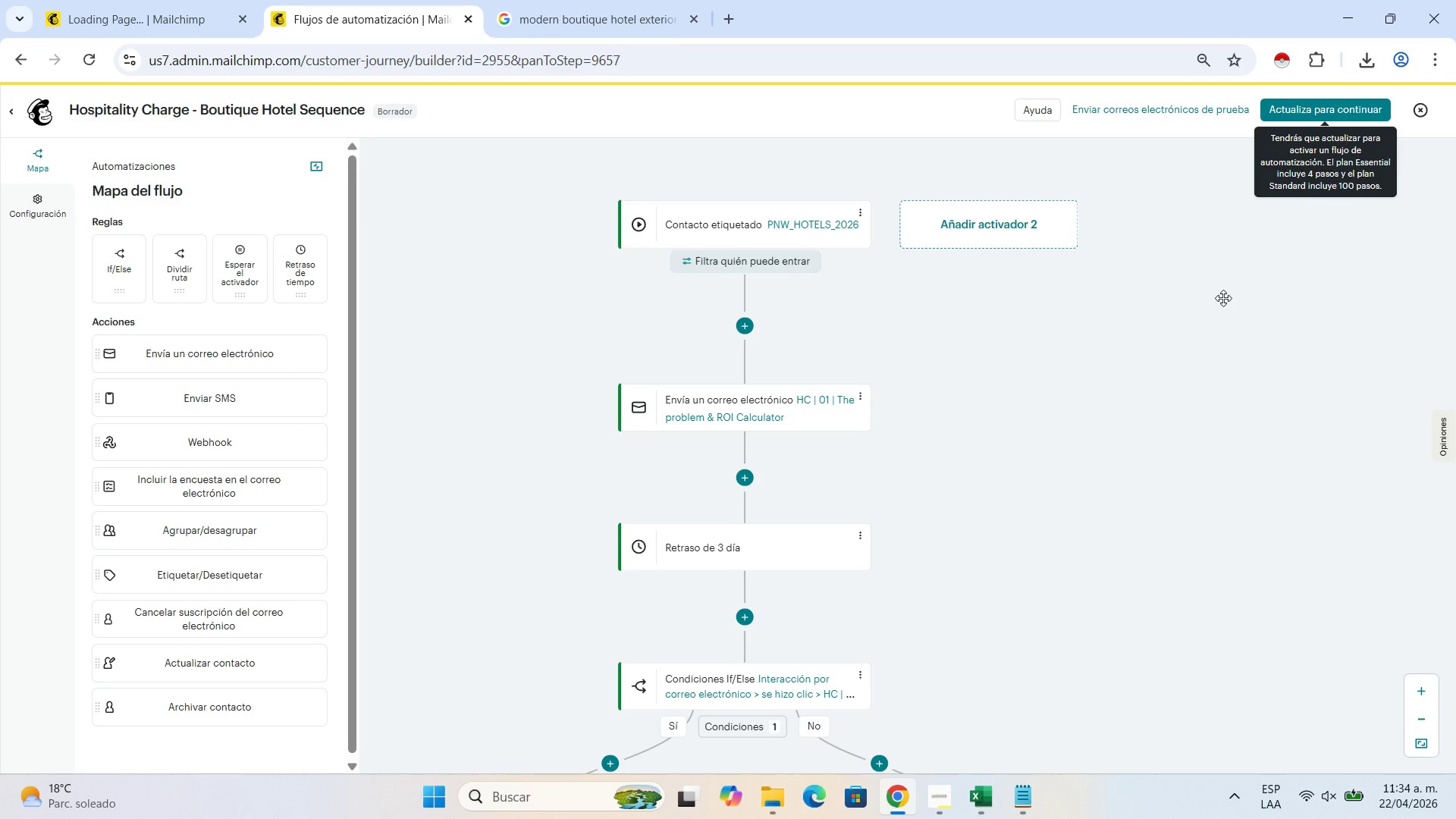 
key(Control+NumpadSubtract)
 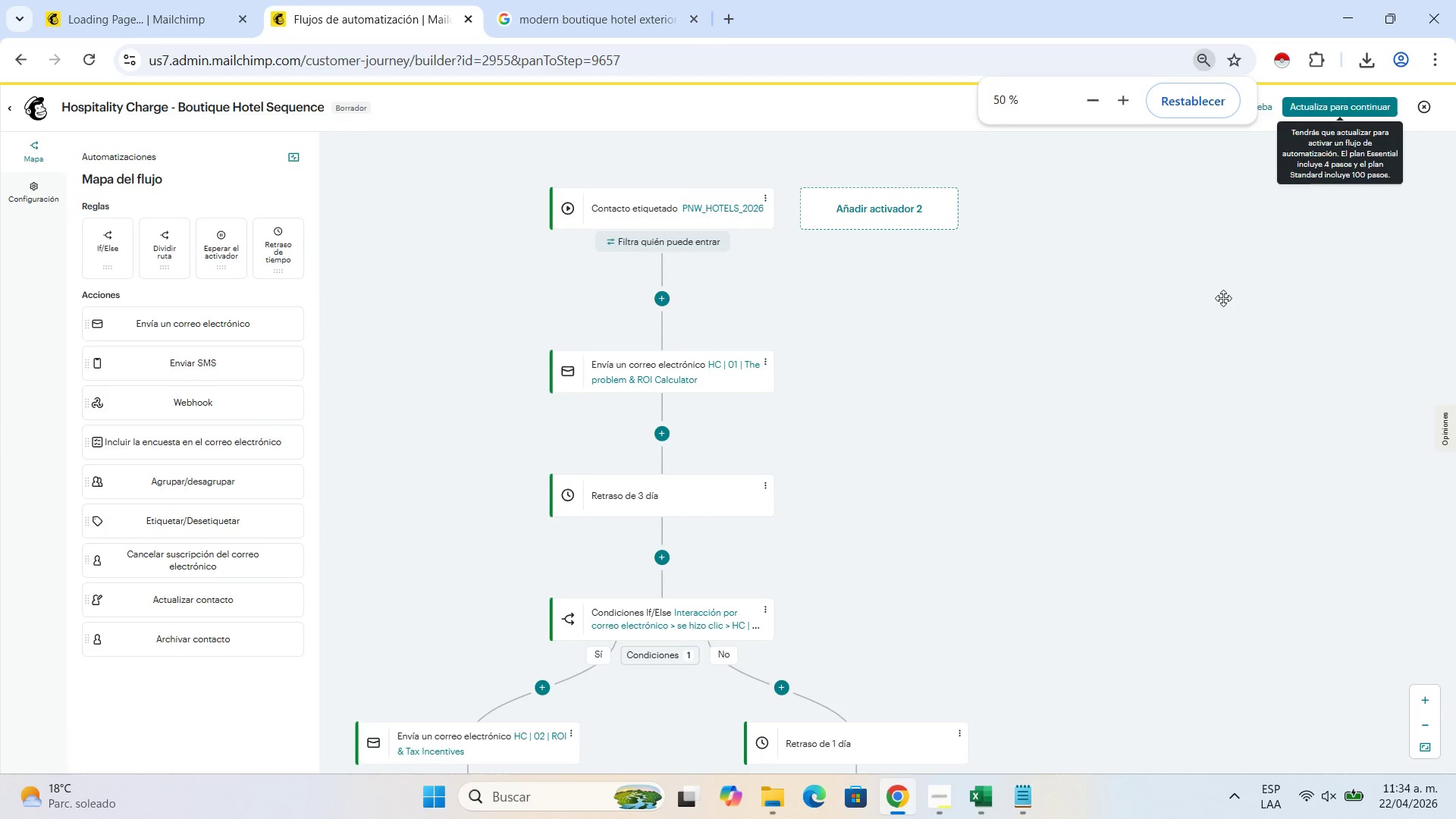 
key(Control+NumpadSubtract)
 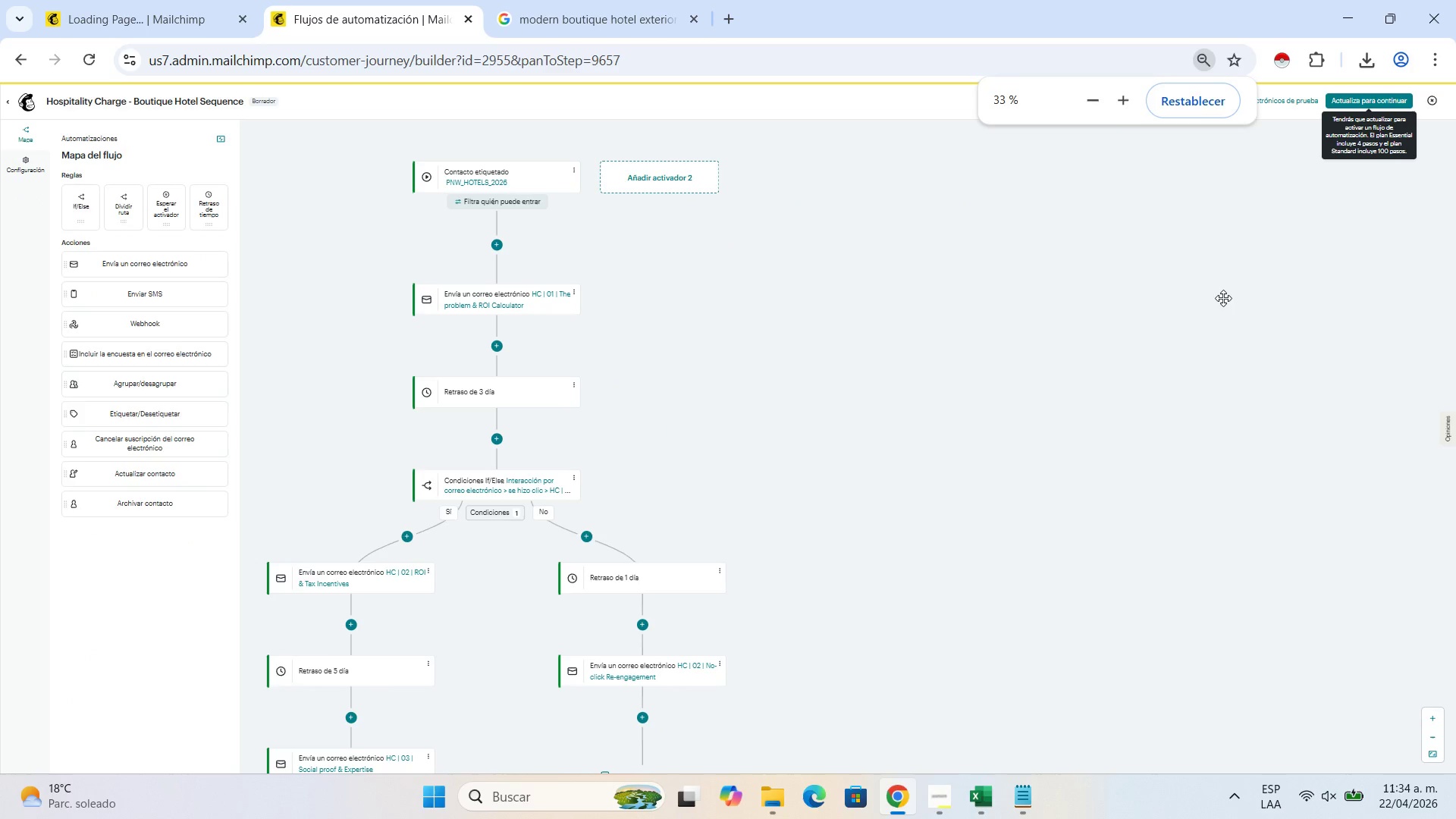 
key(Control+NumpadSubtract)
 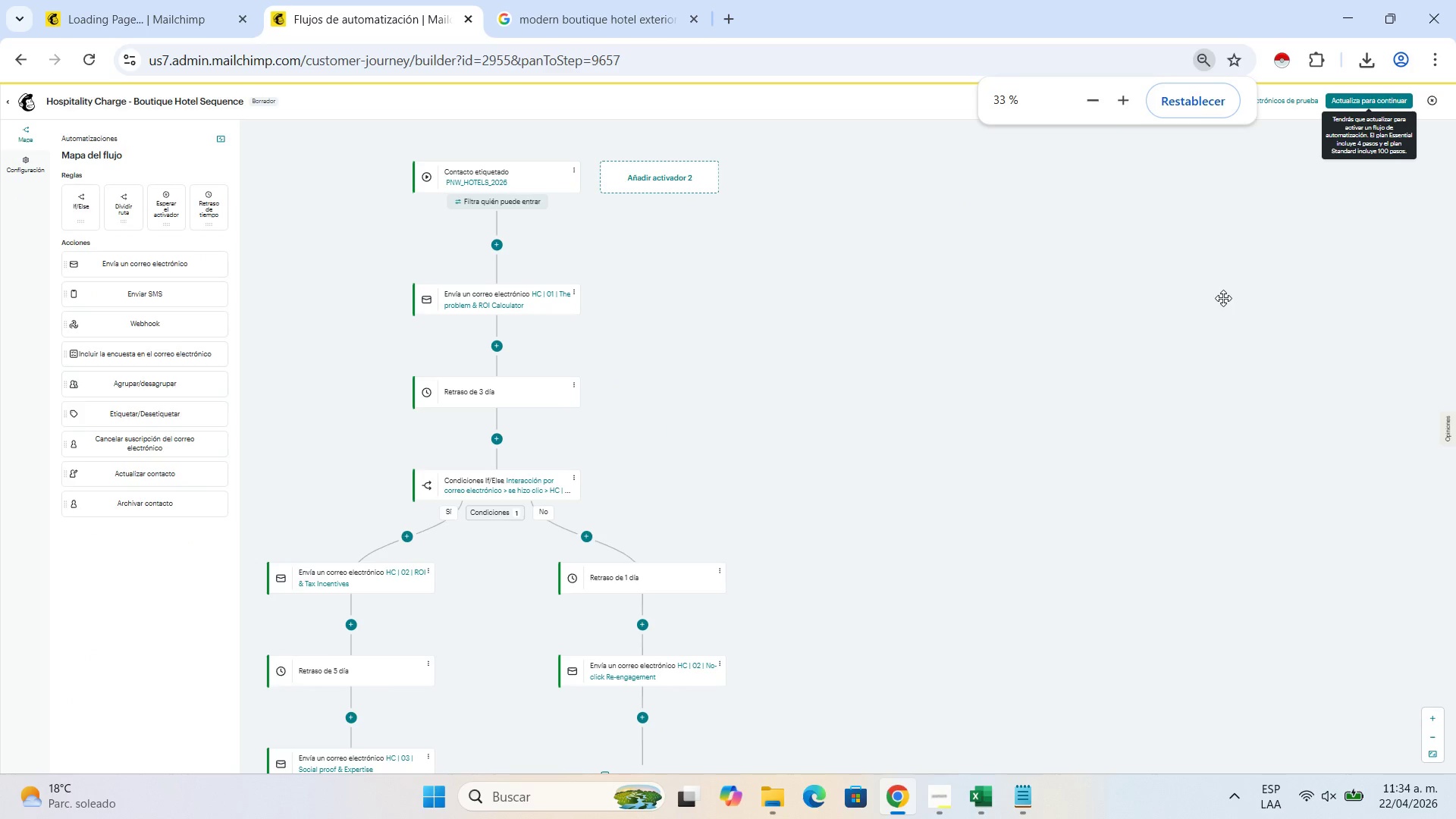 
key(Control+NumpadSubtract)
 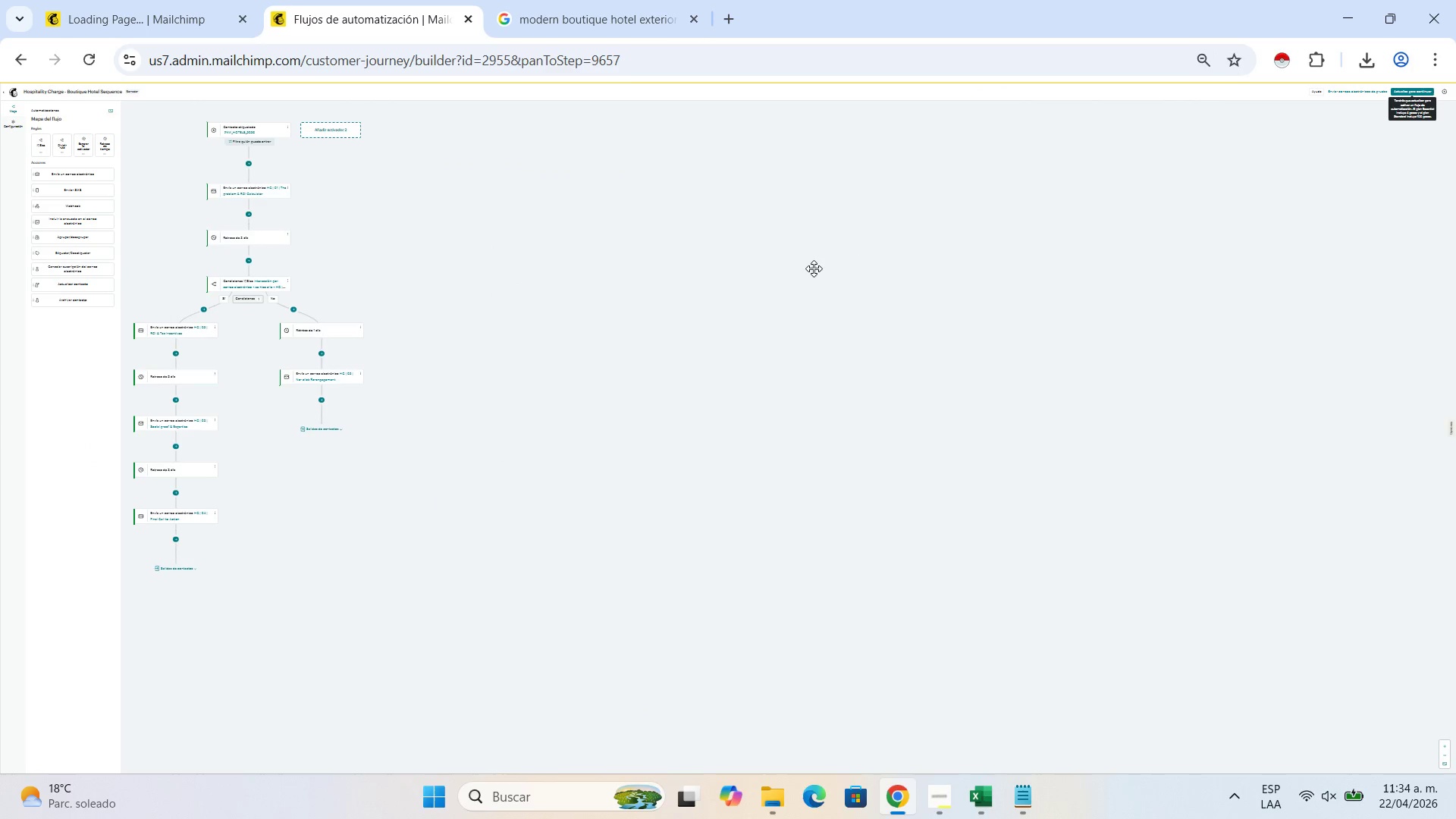 
key(Control+NumpadAdd)
 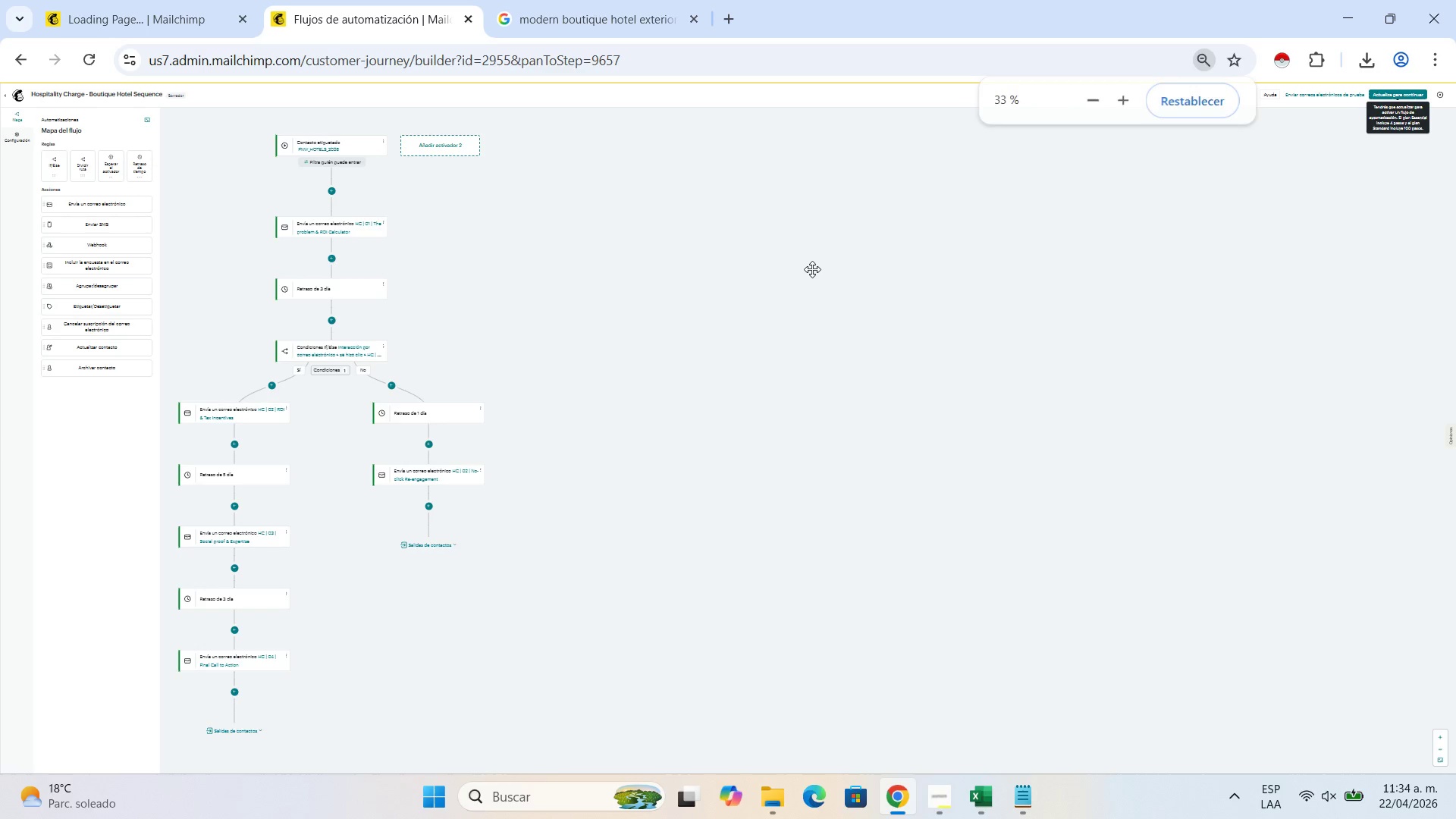 
key(Control+NumpadAdd)
 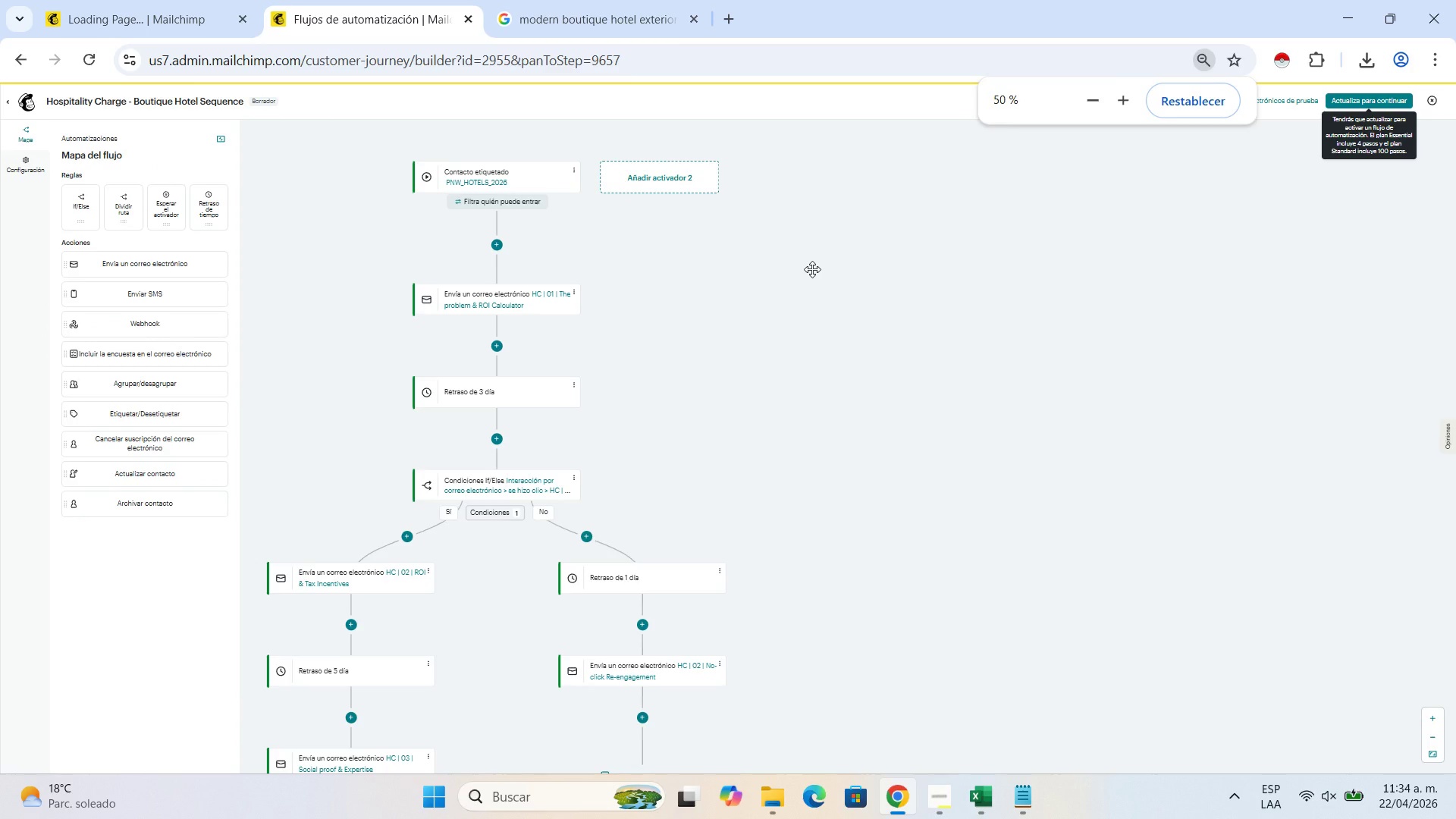 
key(Control+NumpadSubtract)
 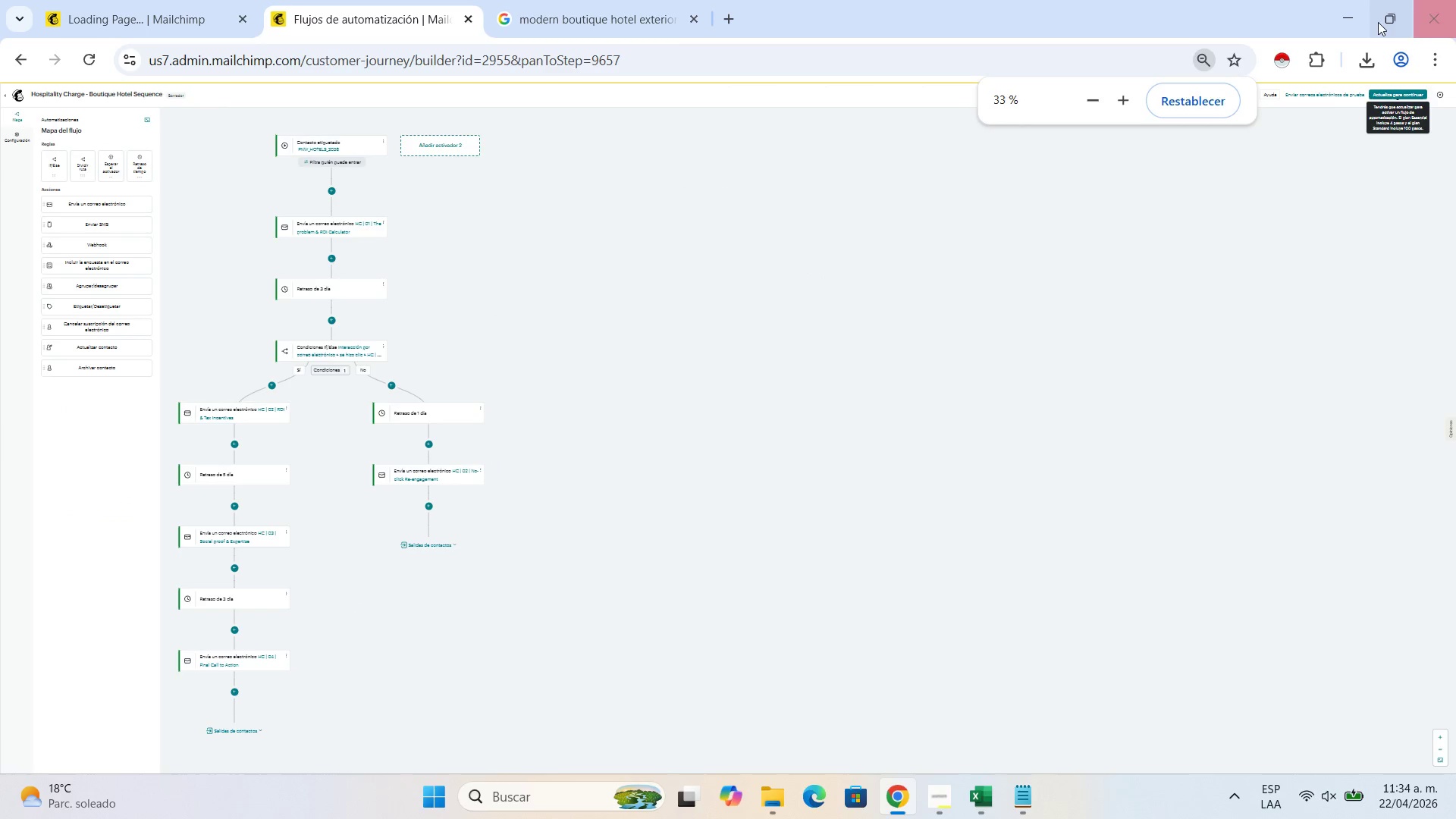 
left_click([1135, 327])
 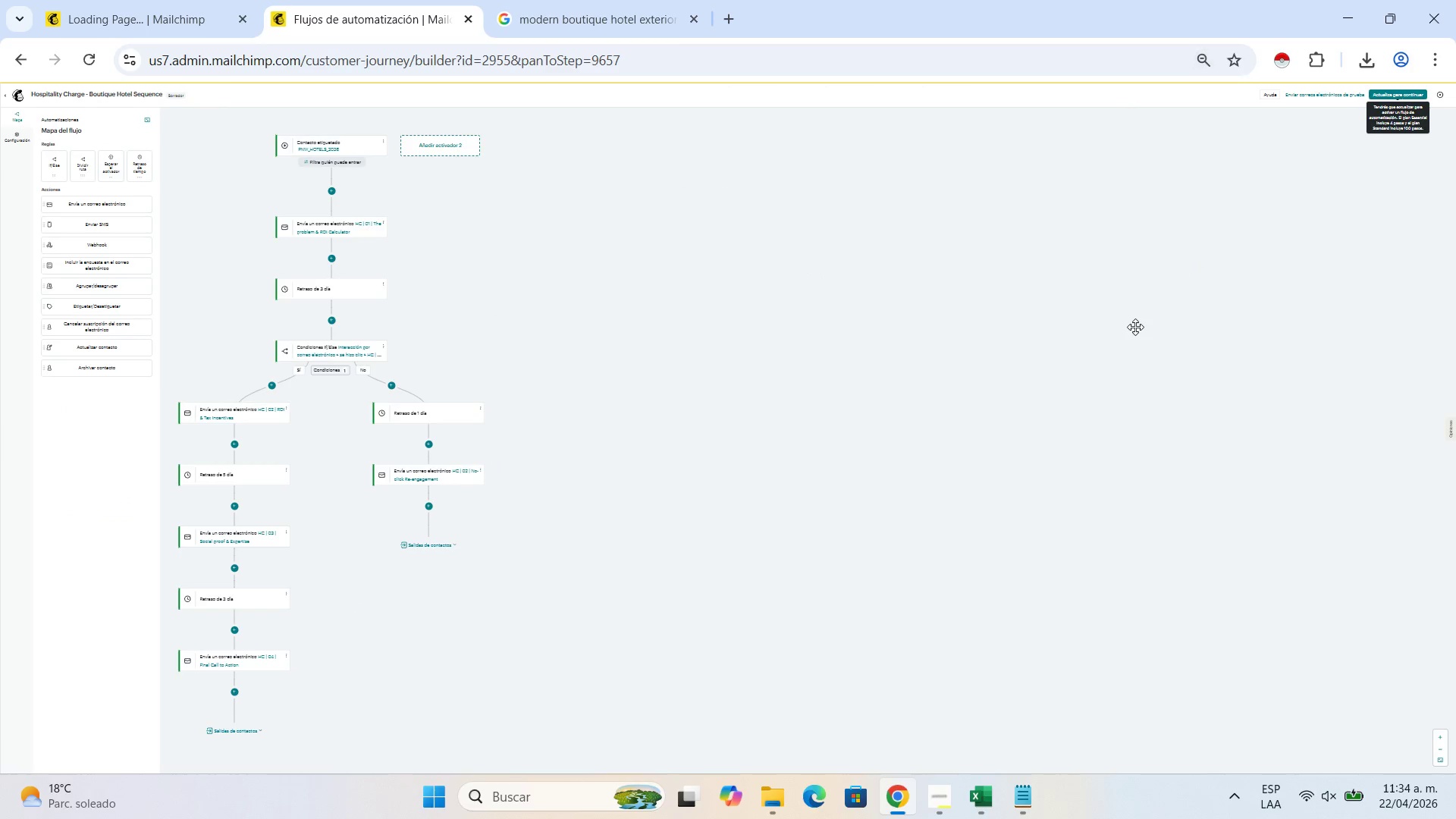 
key(Control+P)
 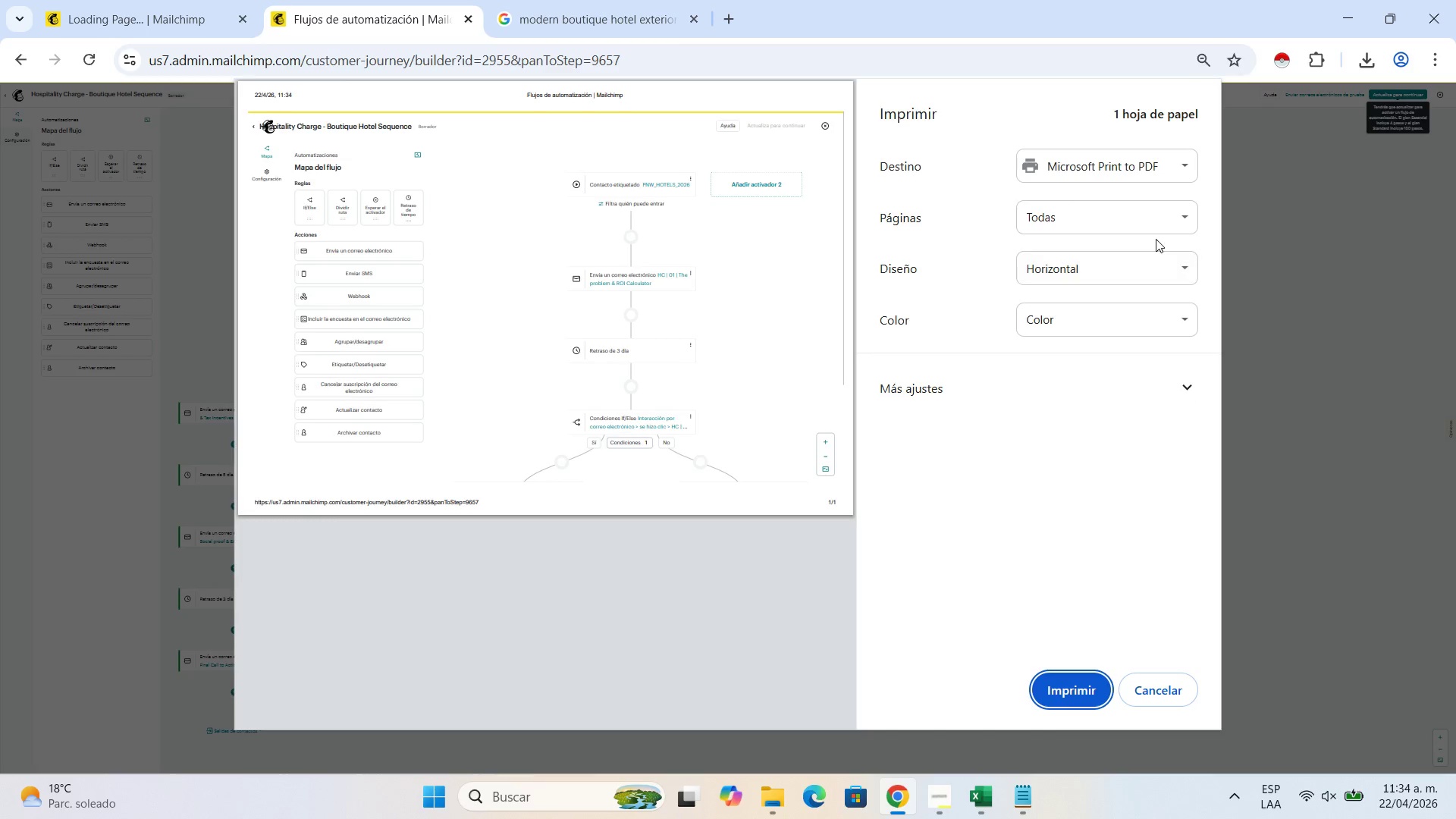 
wait(5.53)
 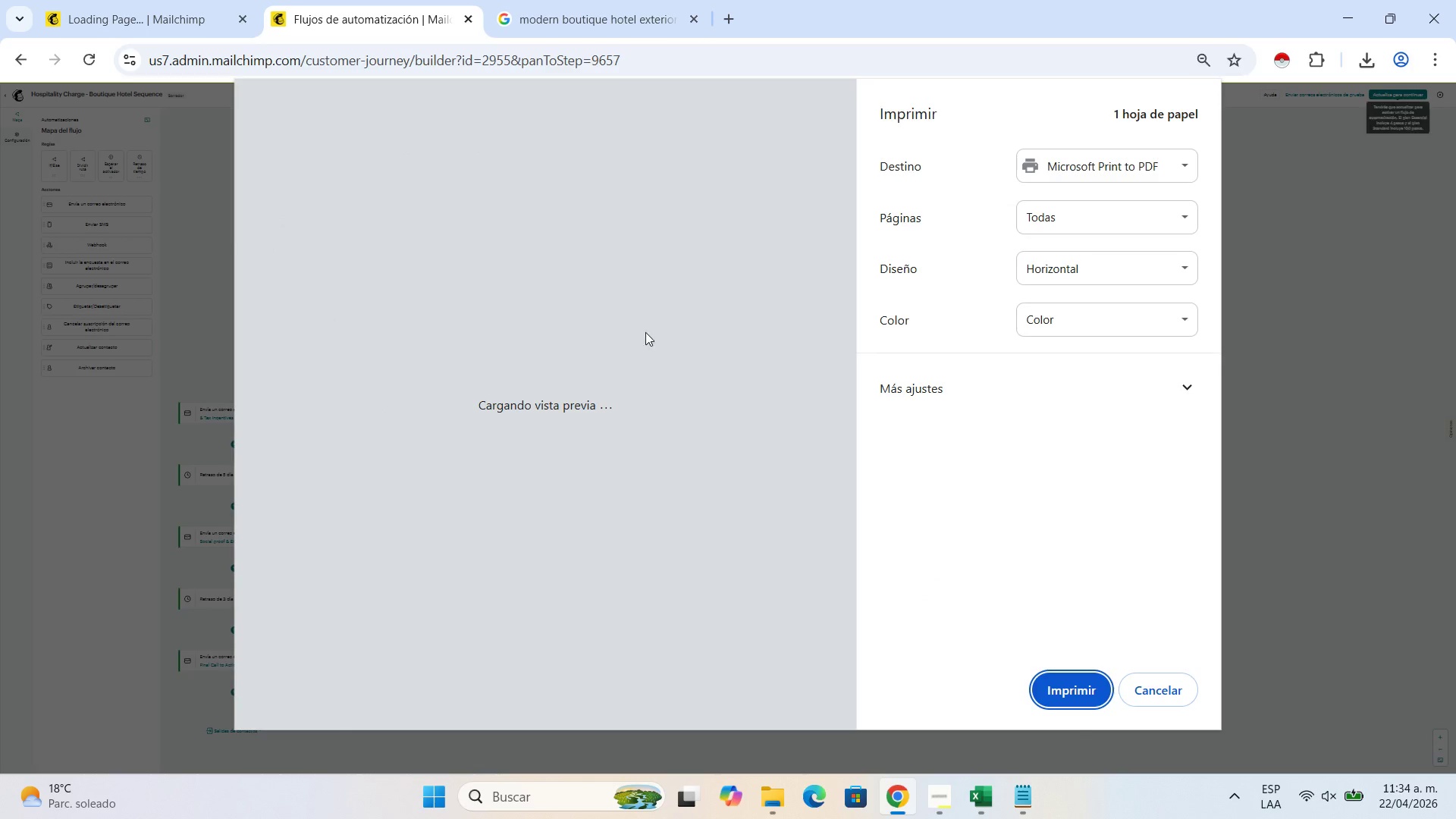 
left_click([1153, 268])
 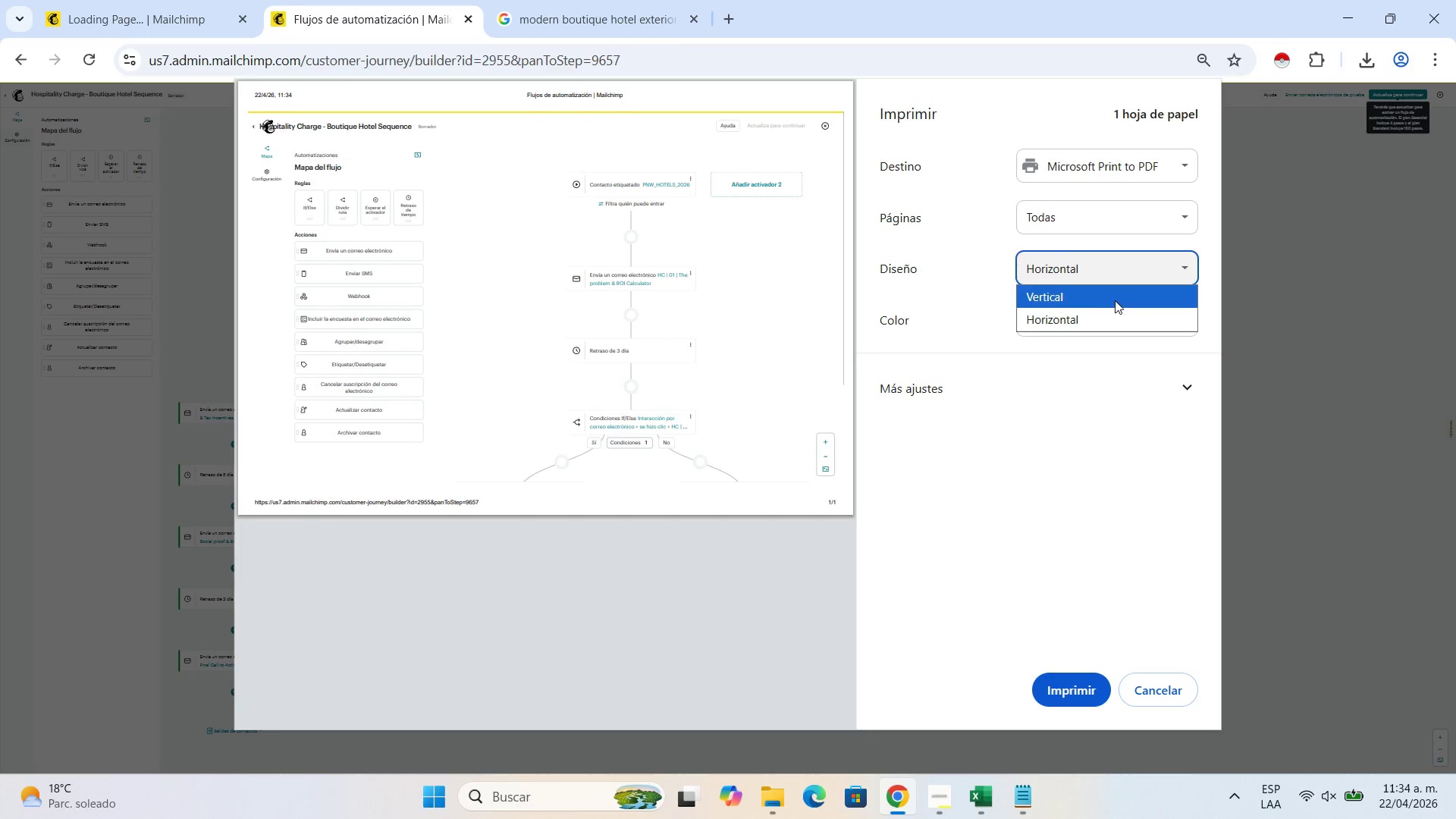 
left_click([1115, 300])
 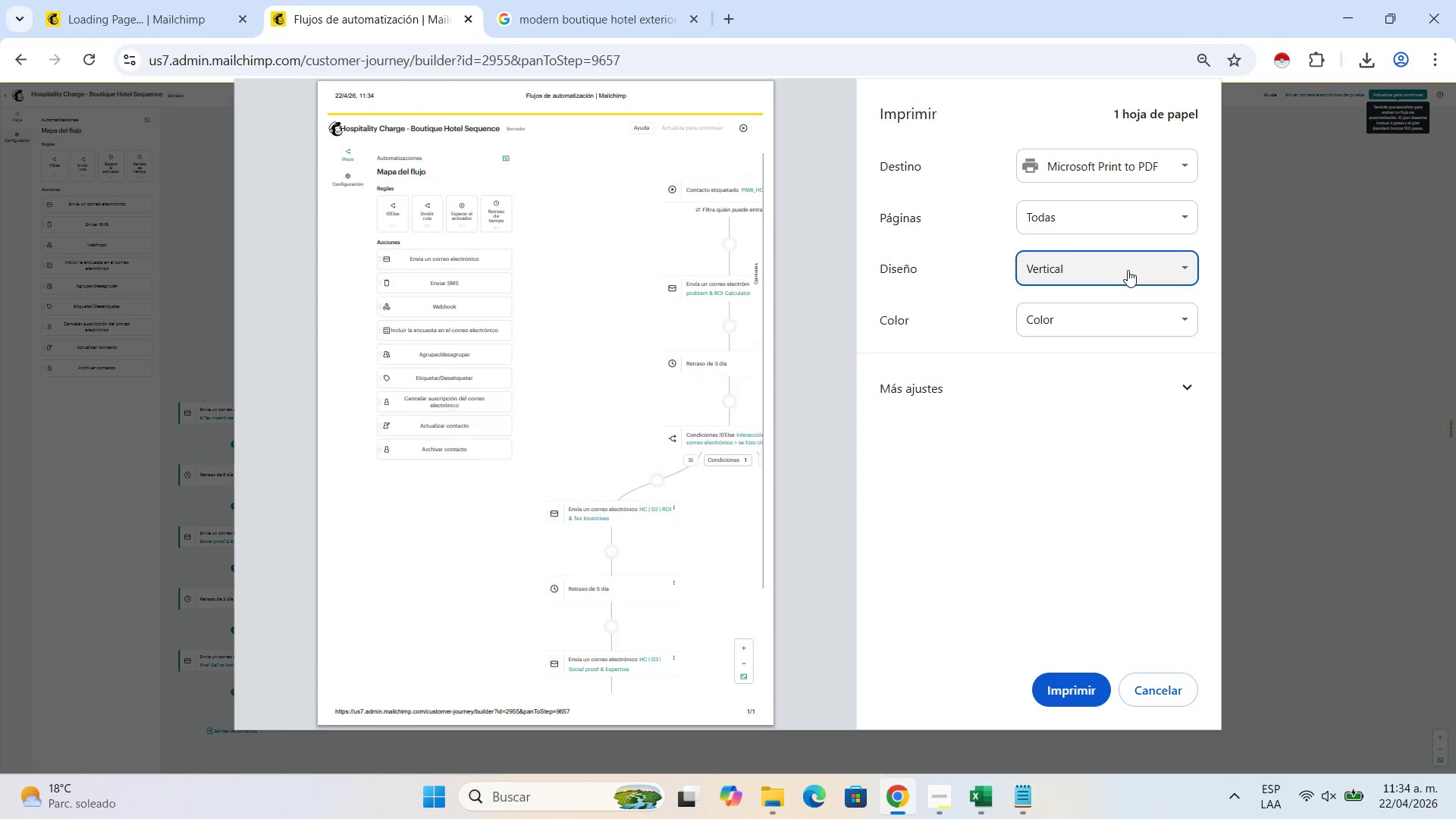 
left_click([1128, 270])
 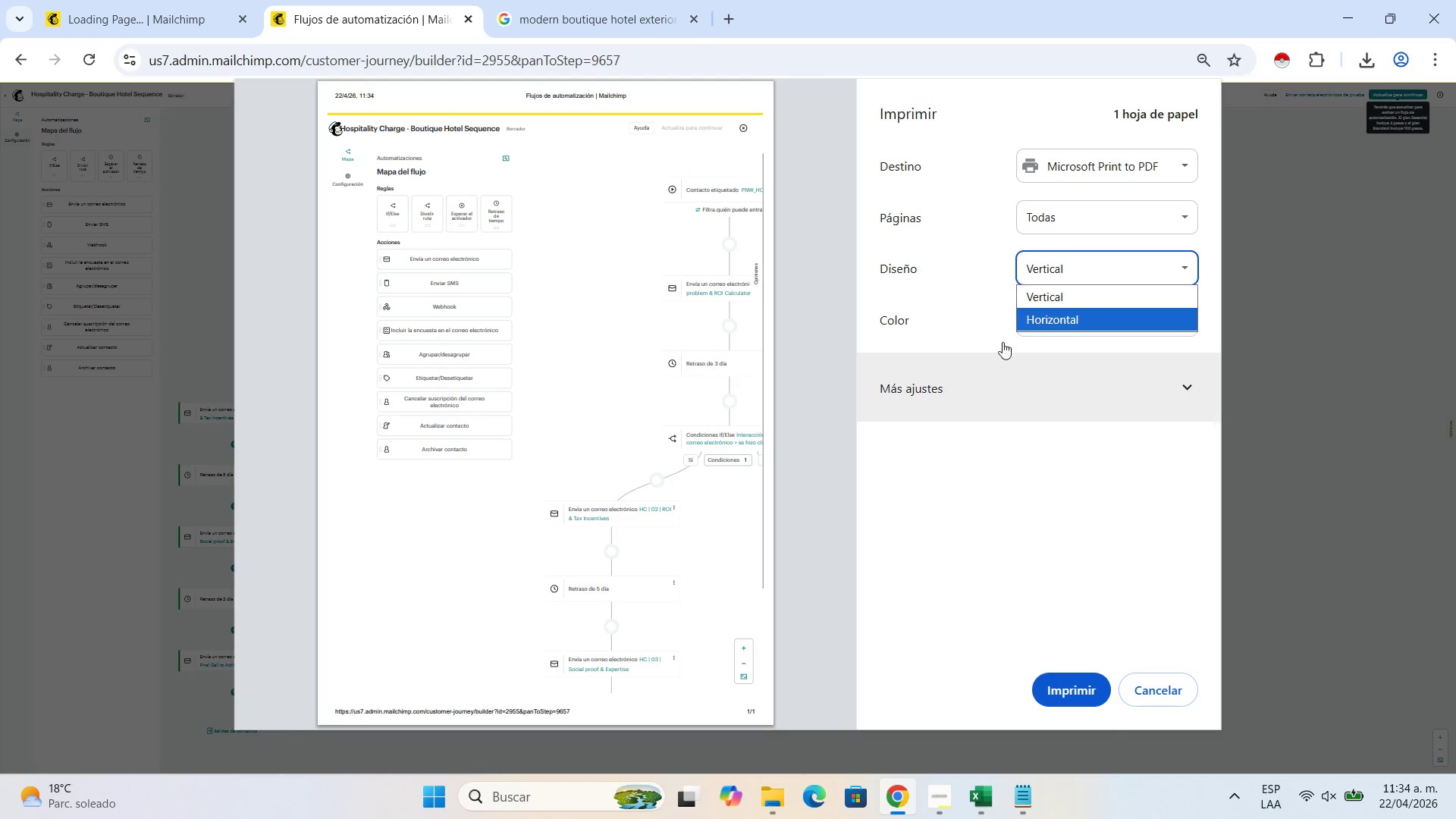 
left_click([1070, 299])
 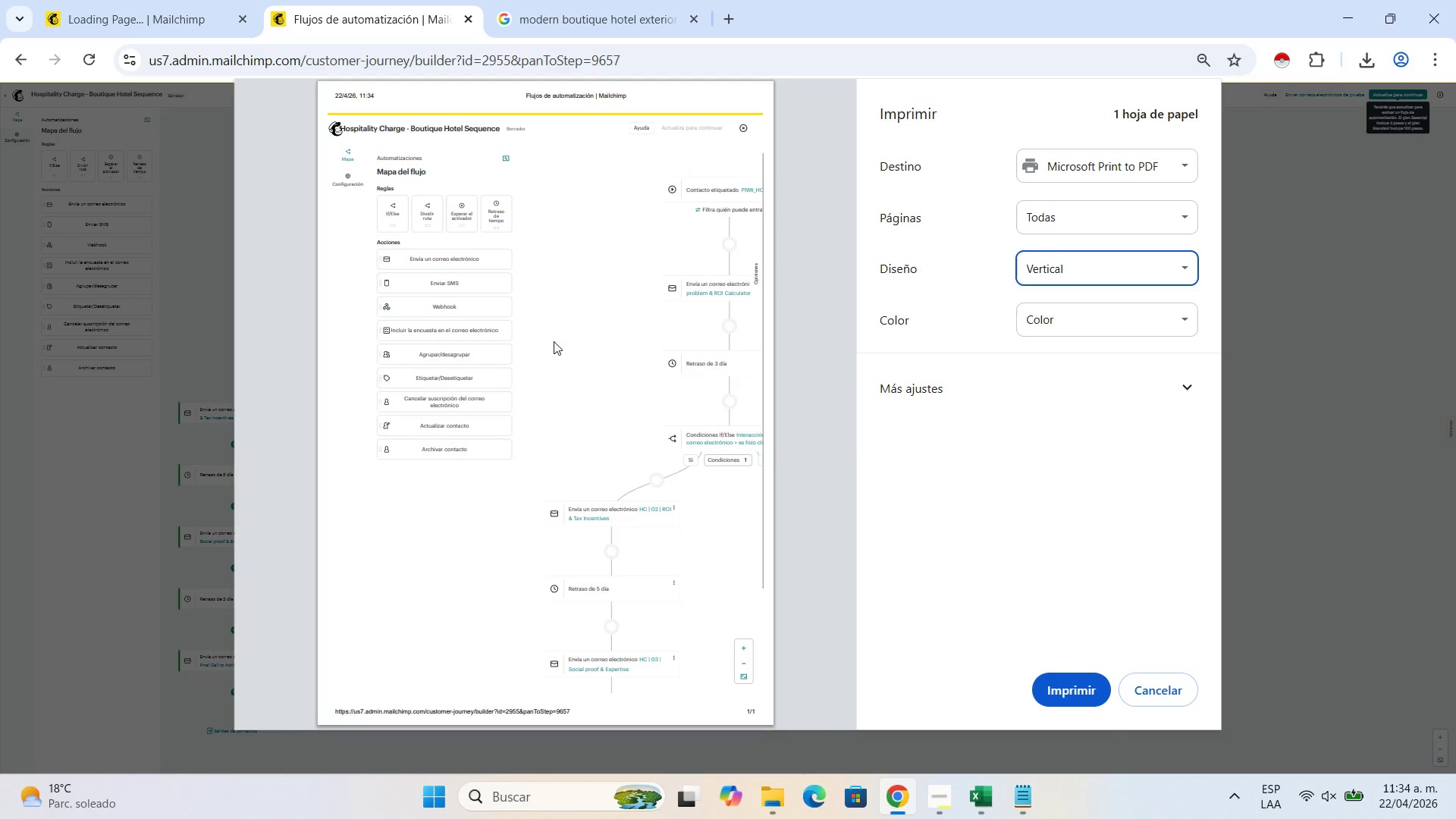 
left_click_drag(start_coordinate=[632, 339], to_coordinate=[503, 304])
 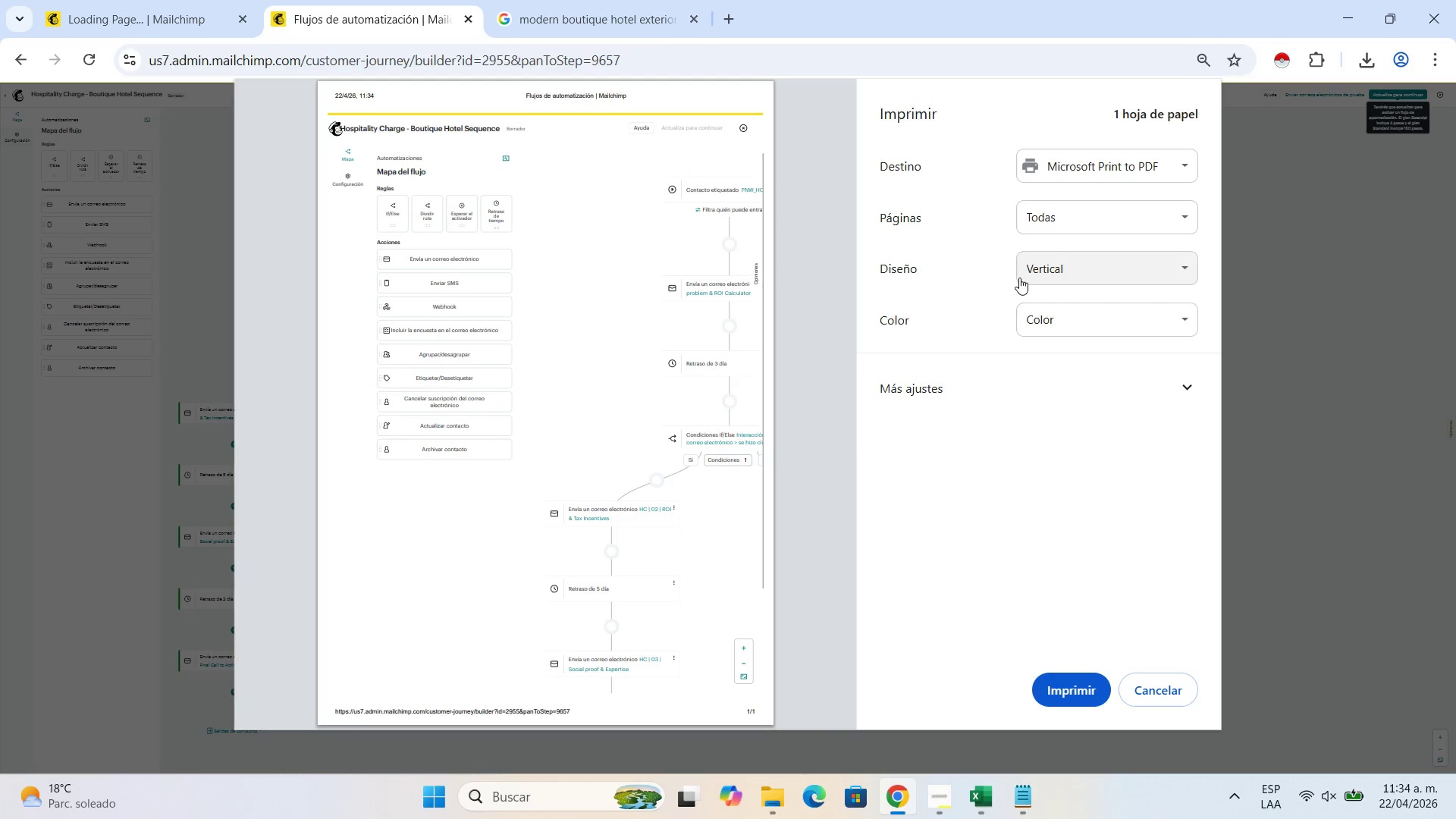 
left_click([1019, 278])
 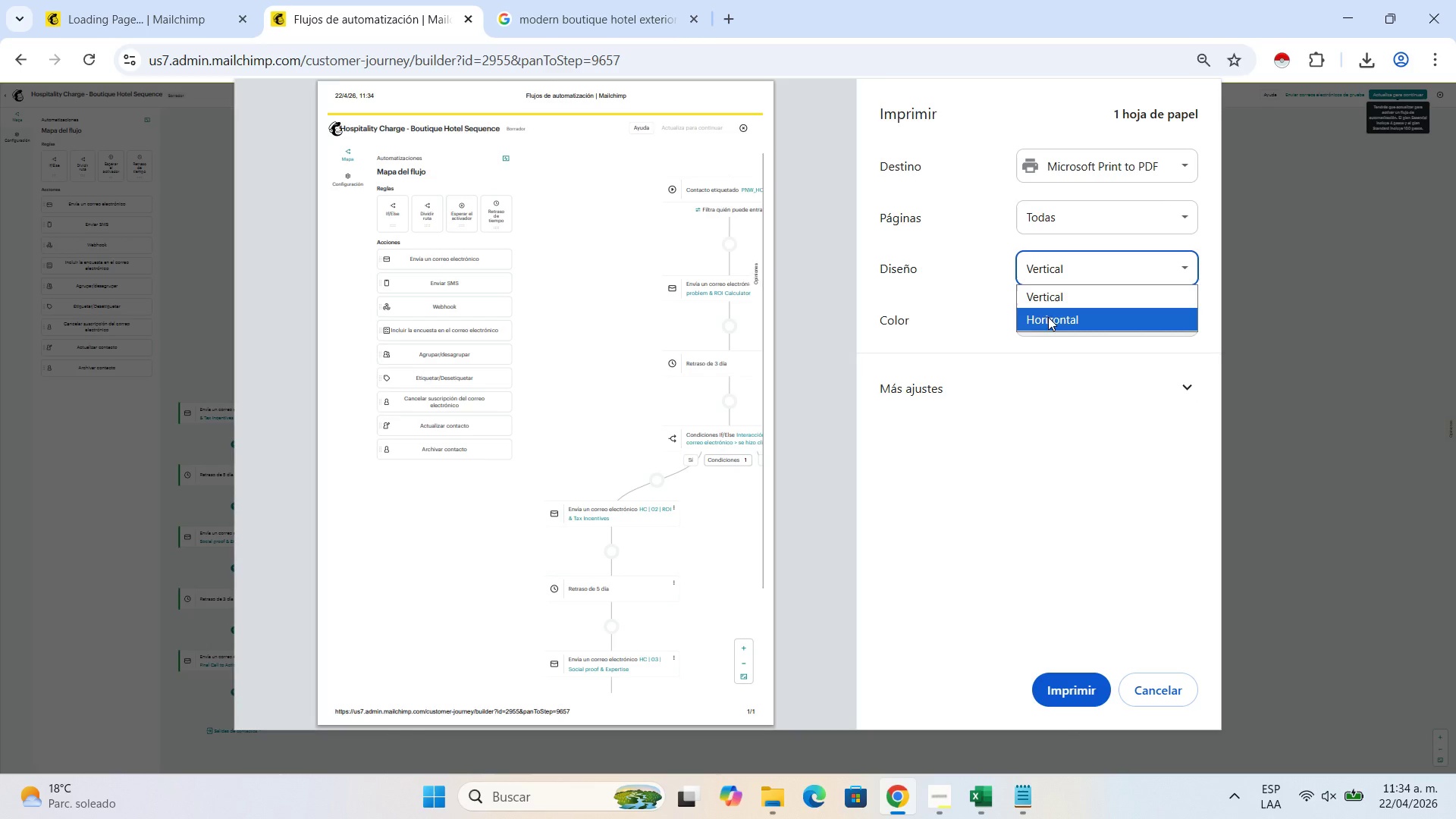 
left_click([900, 394])
 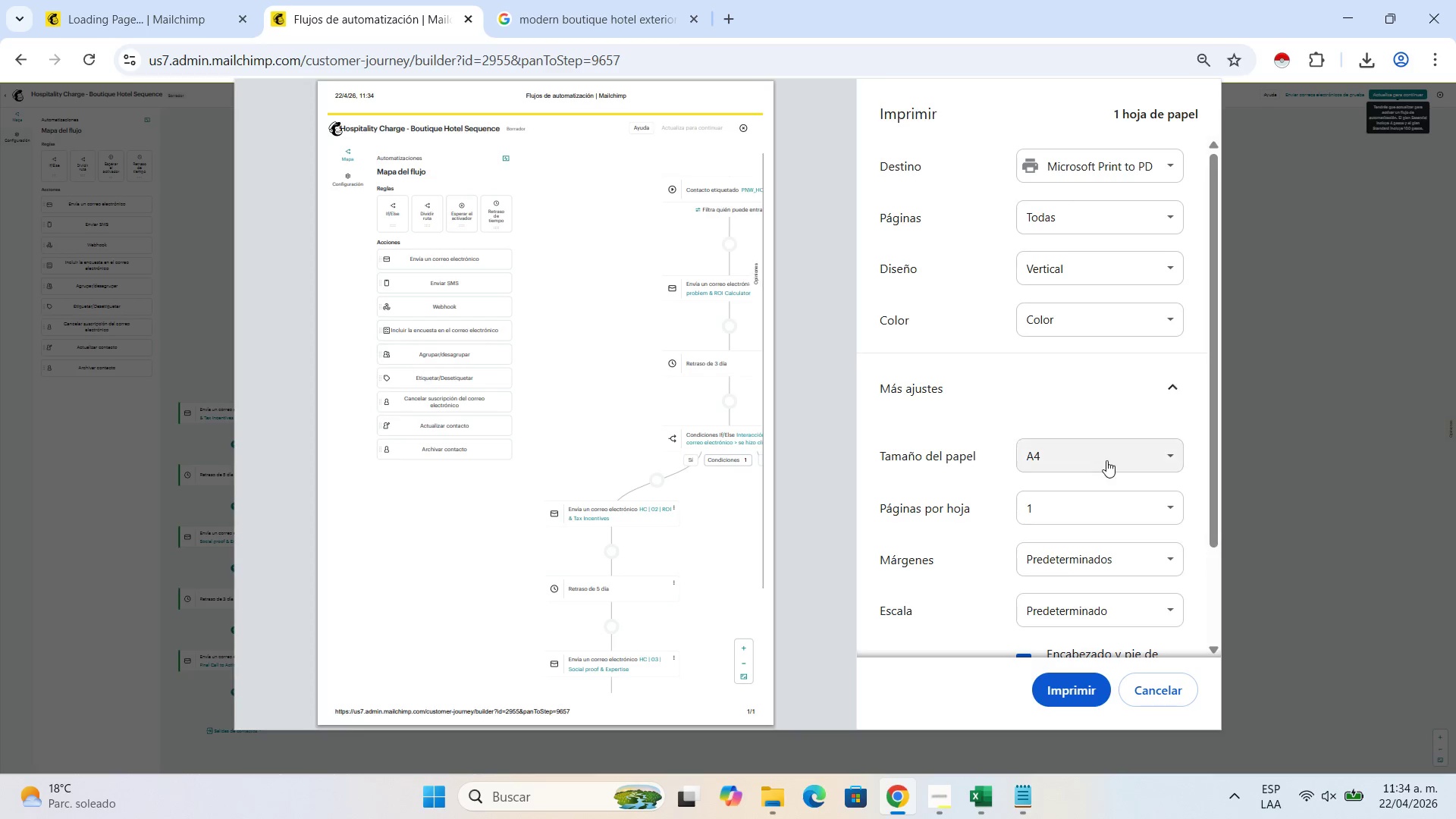 
left_click([1122, 457])
 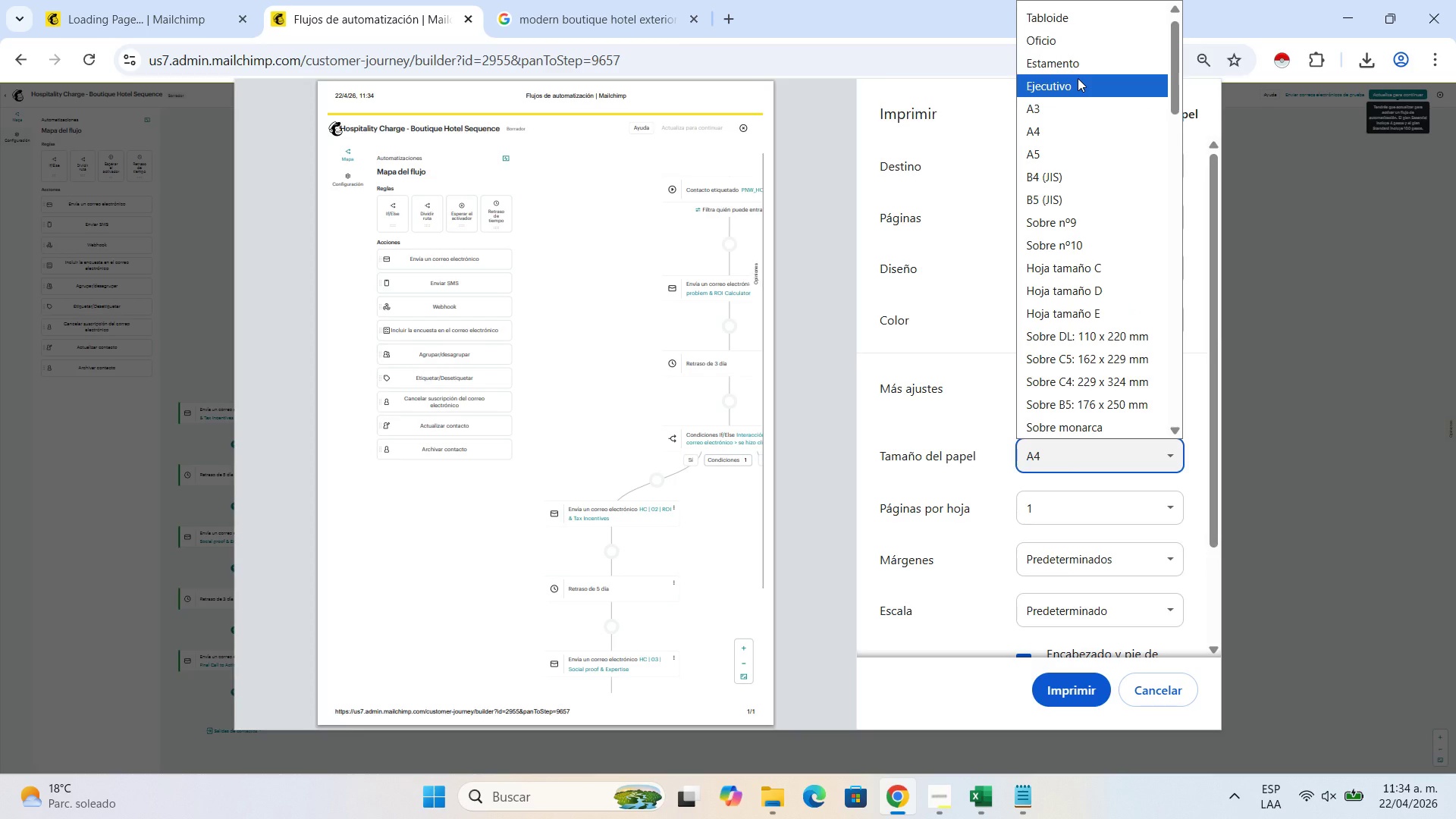 
left_click([1076, 28])
 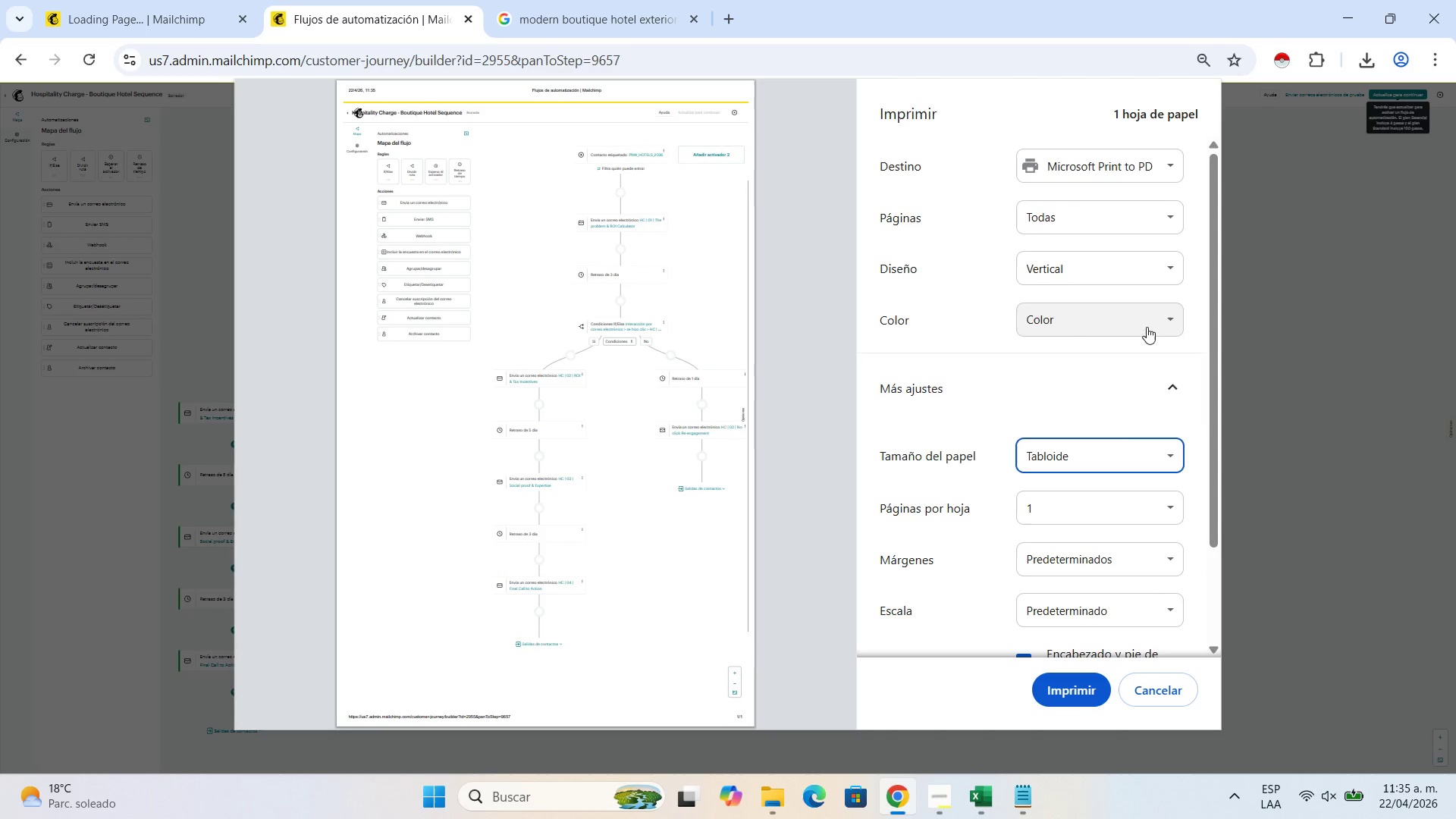 
wait(7.38)
 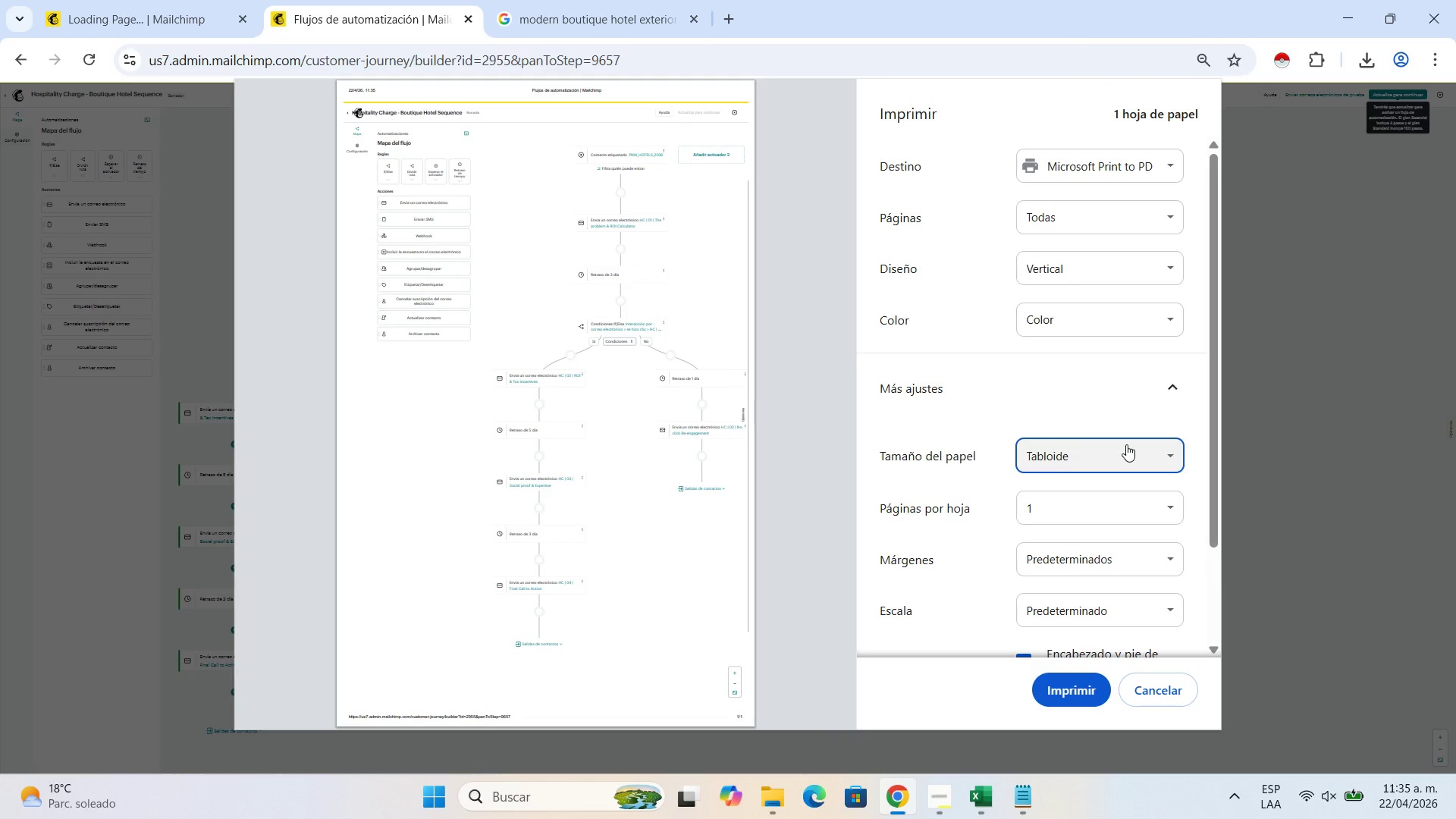 
left_click([1163, 682])
 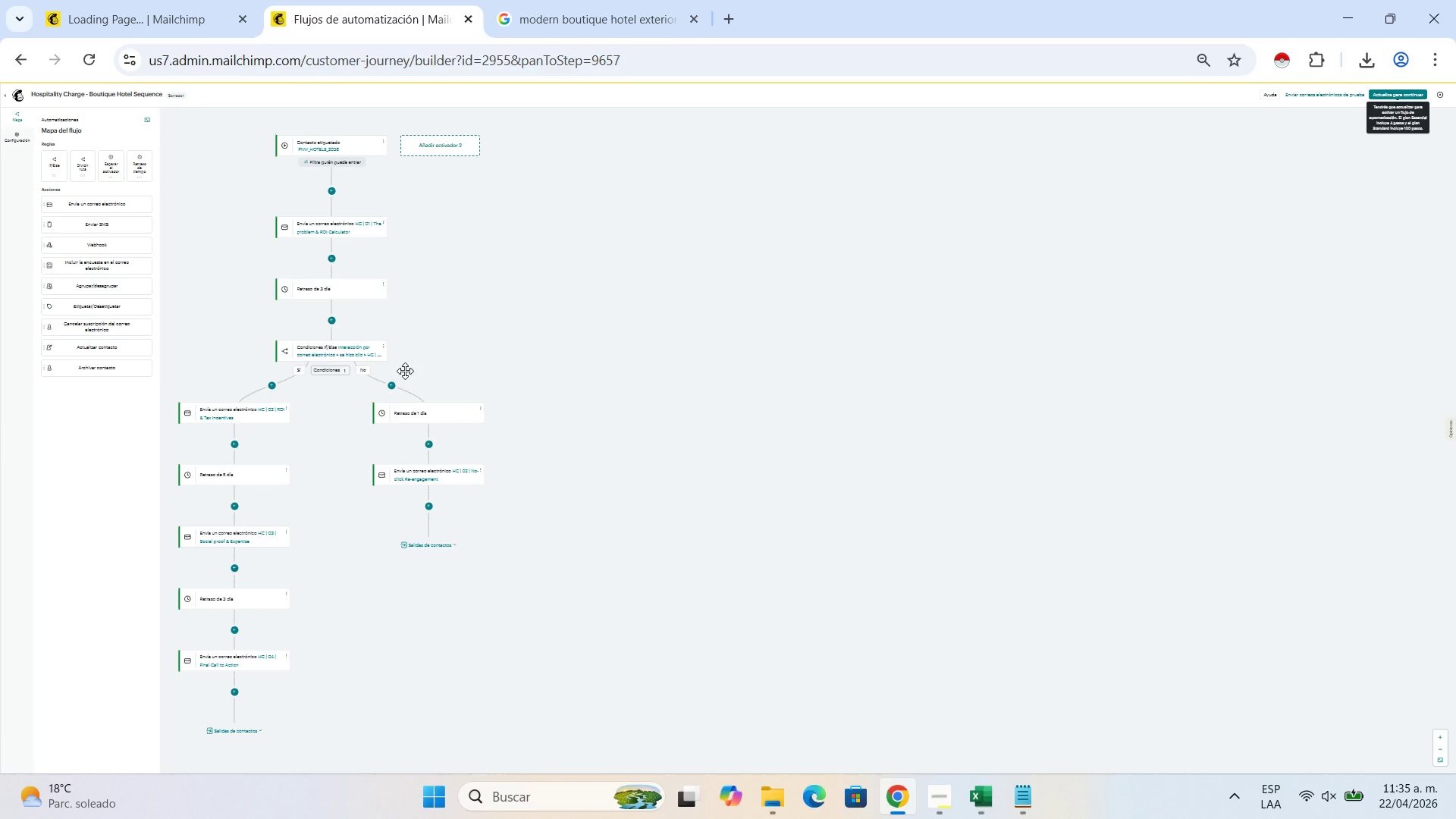 
left_click_drag(start_coordinate=[405, 371], to_coordinate=[279, 365])
 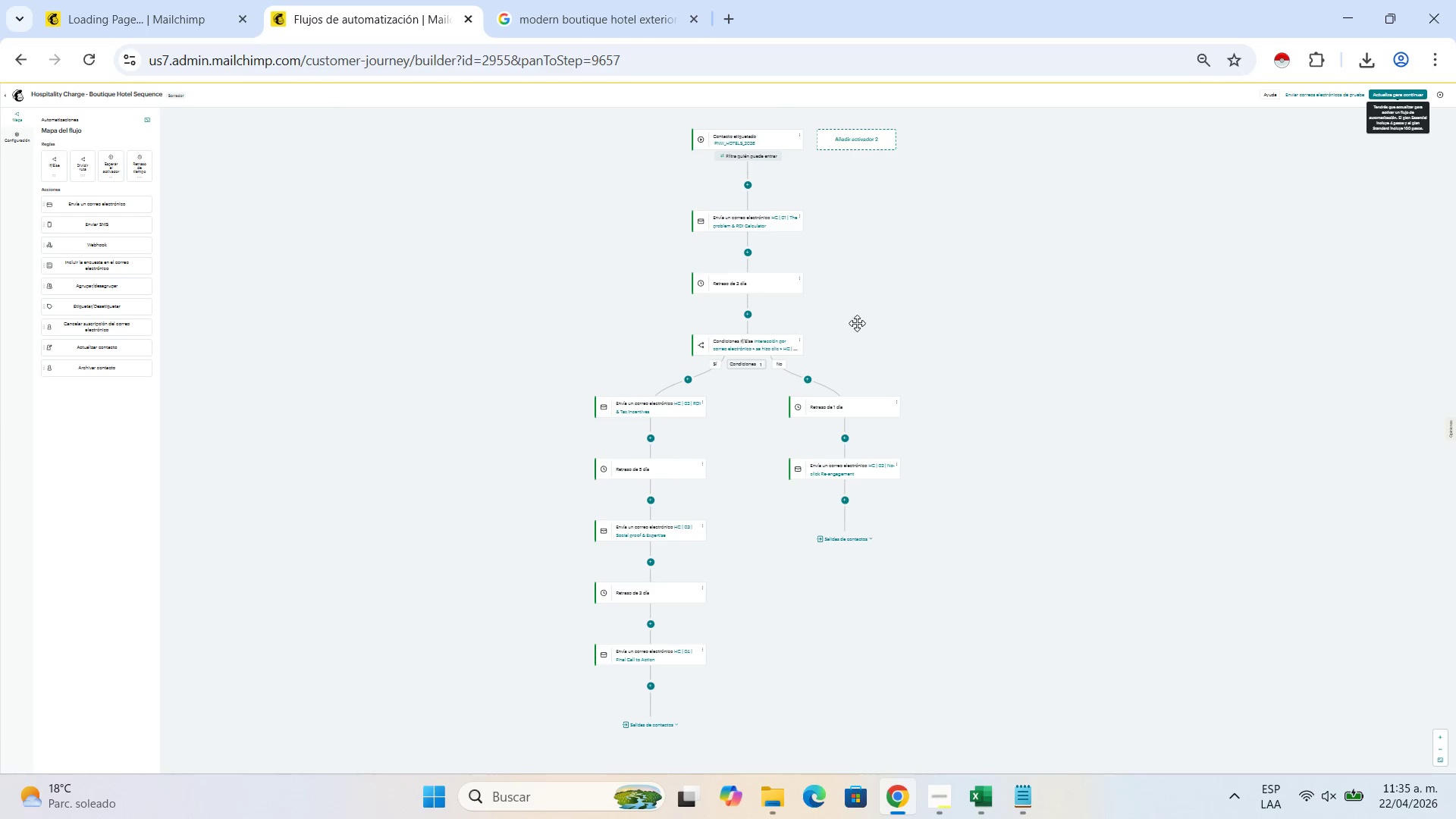 
left_click_drag(start_coordinate=[859, 323], to_coordinate=[288, 325])
 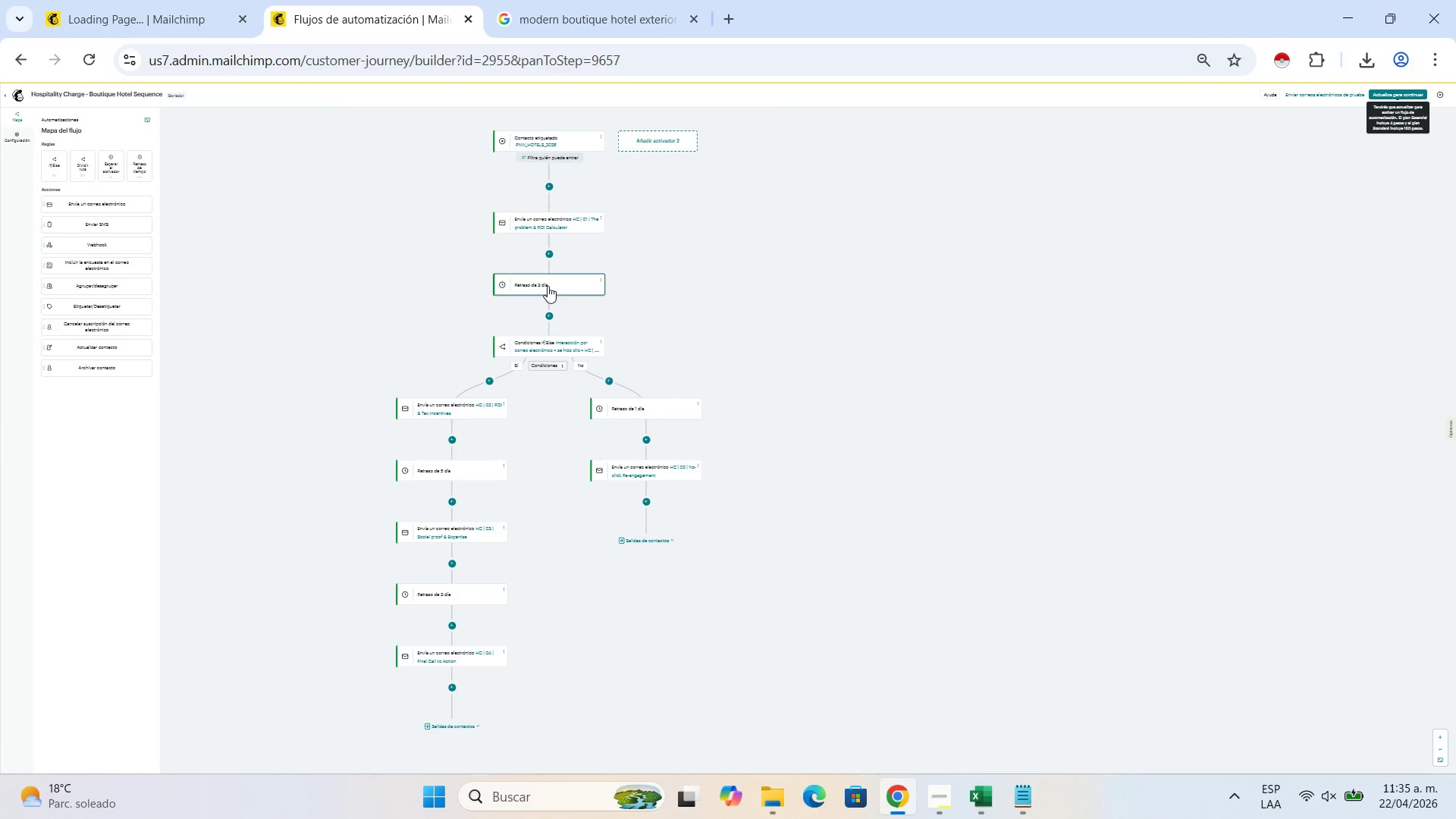 
left_click_drag(start_coordinate=[548, 286], to_coordinate=[311, 293])
 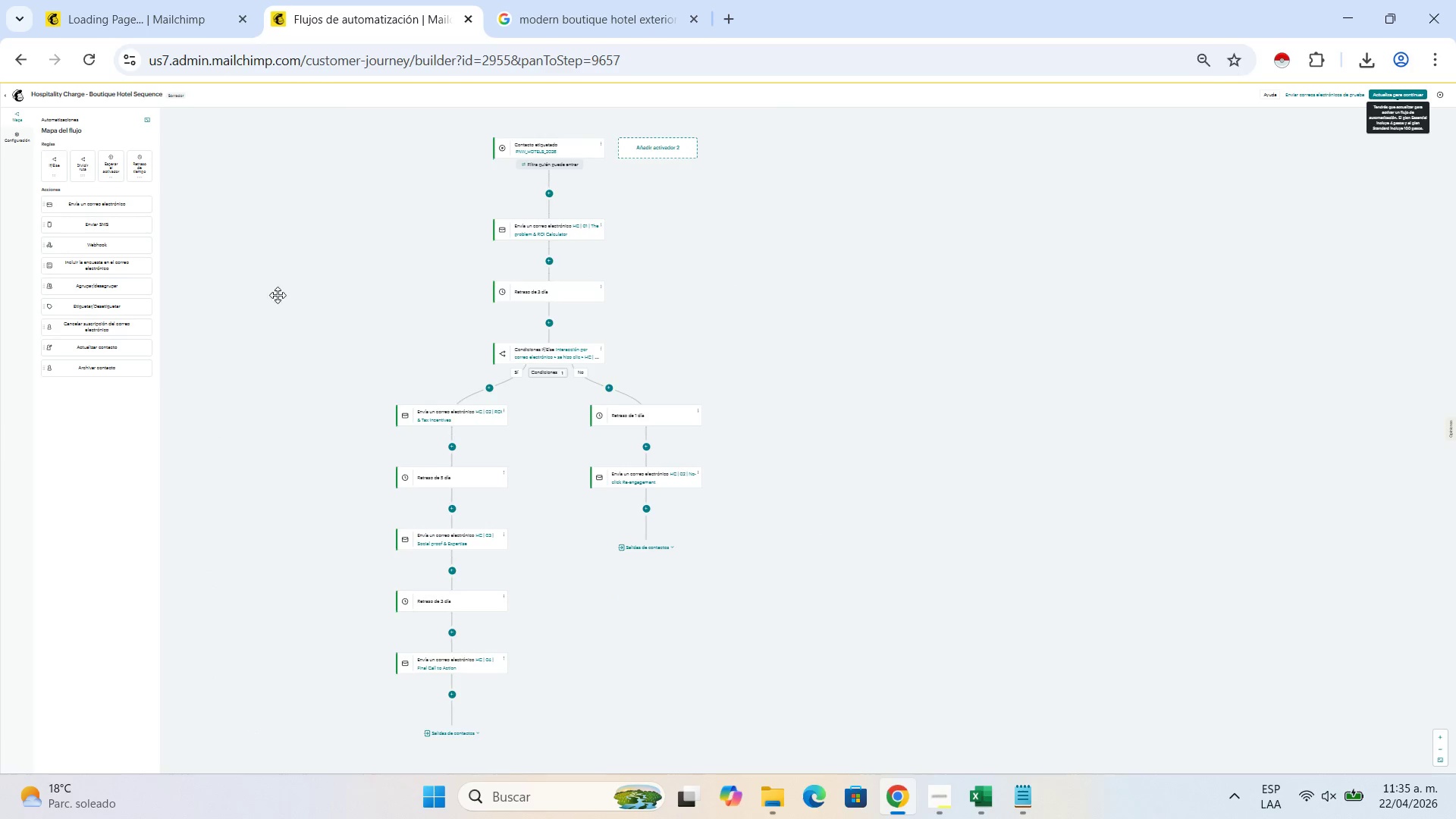 
left_click_drag(start_coordinate=[367, 293], to_coordinate=[192, 297])
 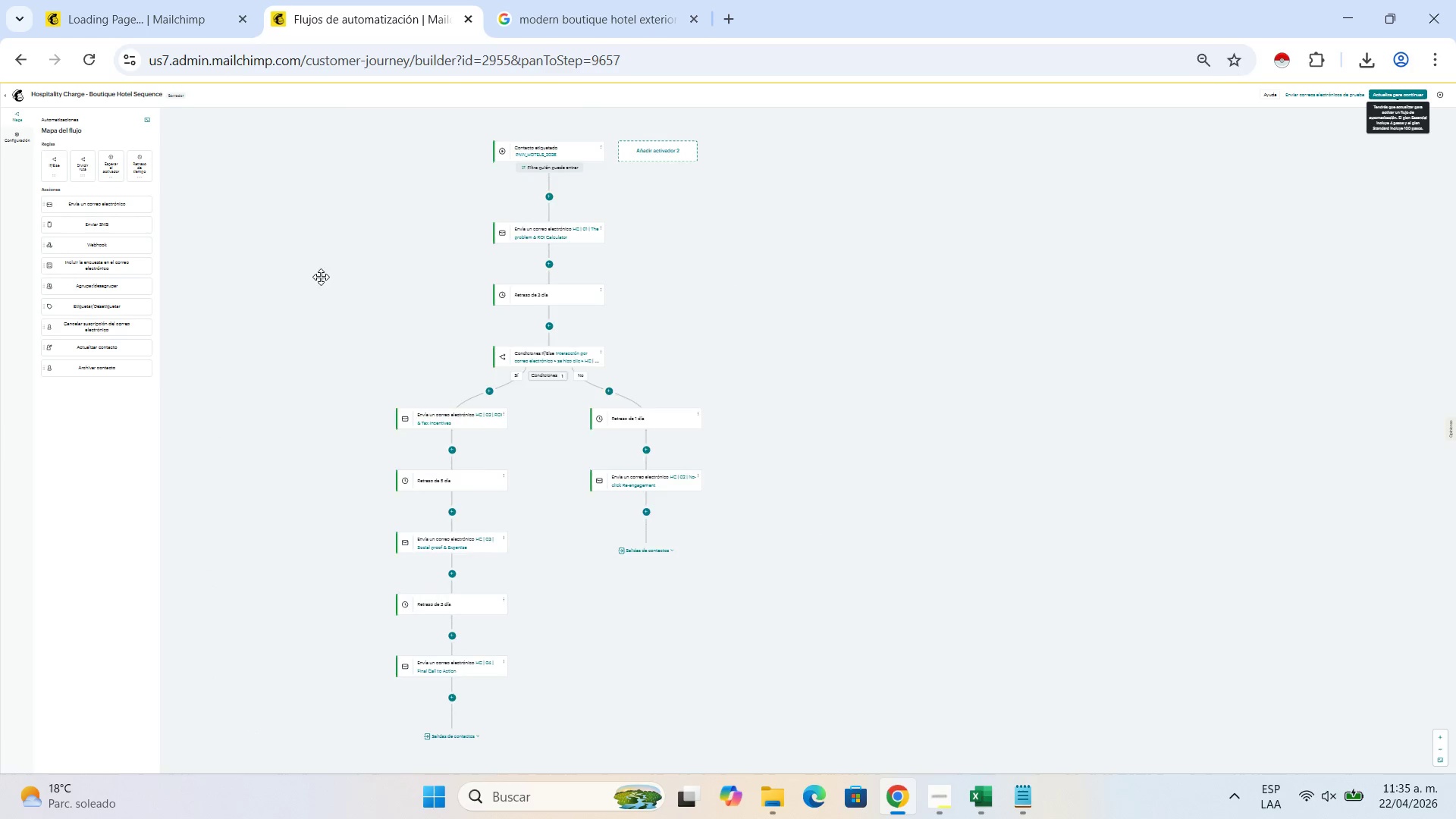 
left_click_drag(start_coordinate=[321, 278], to_coordinate=[293, 205])
 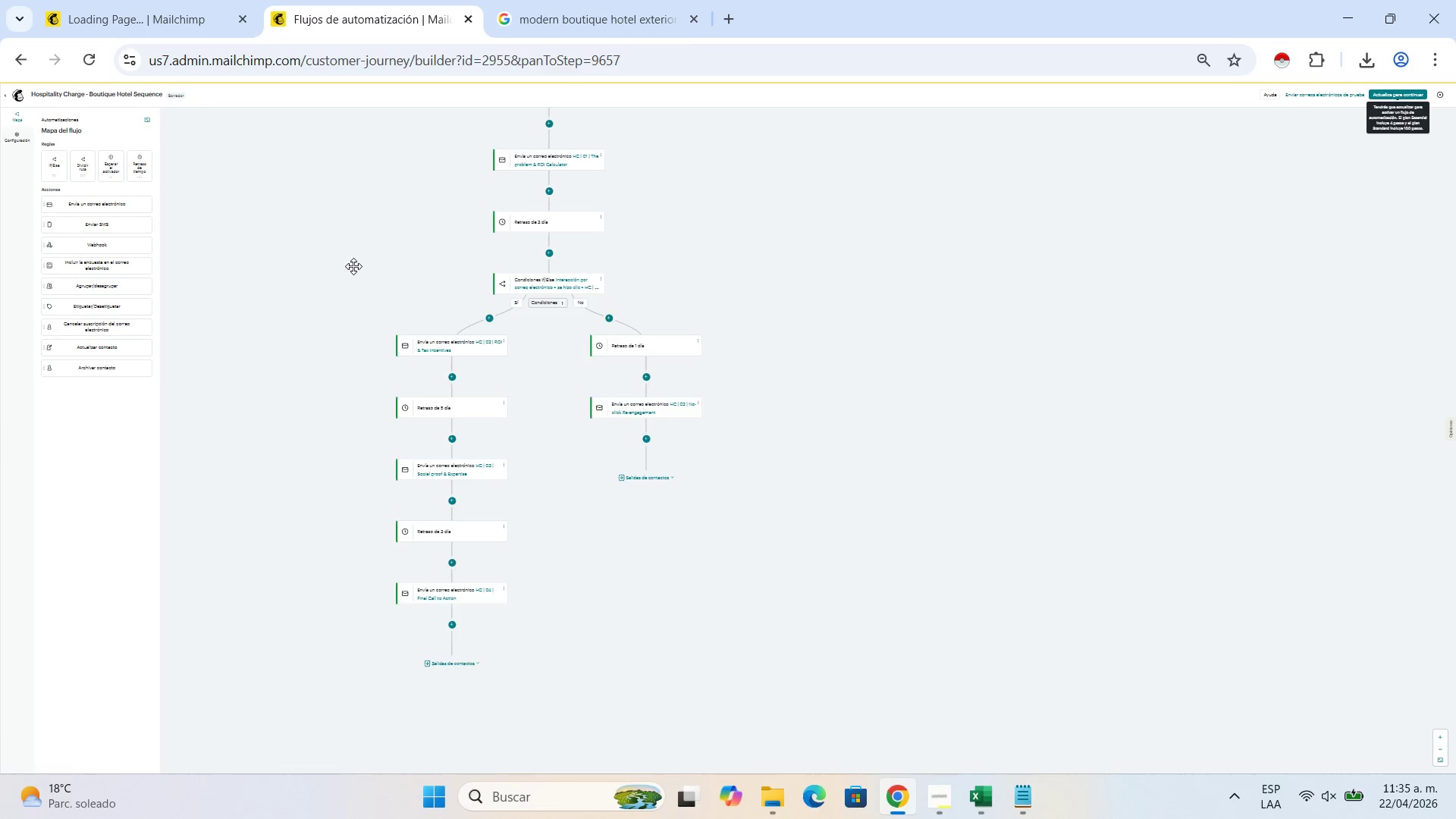 
left_click_drag(start_coordinate=[363, 263], to_coordinate=[132, 300])
 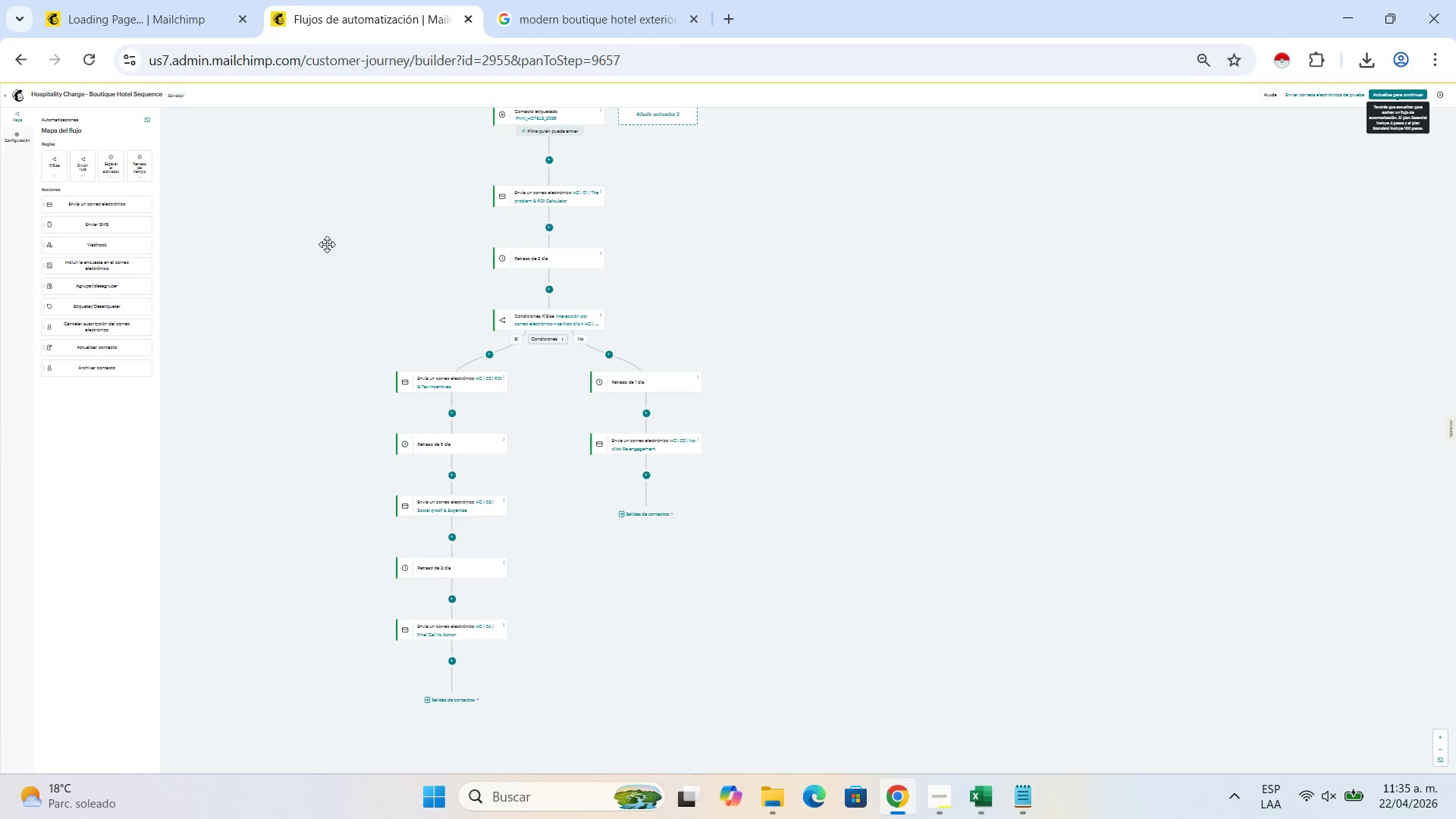 
left_click_drag(start_coordinate=[327, 243], to_coordinate=[322, 296])
 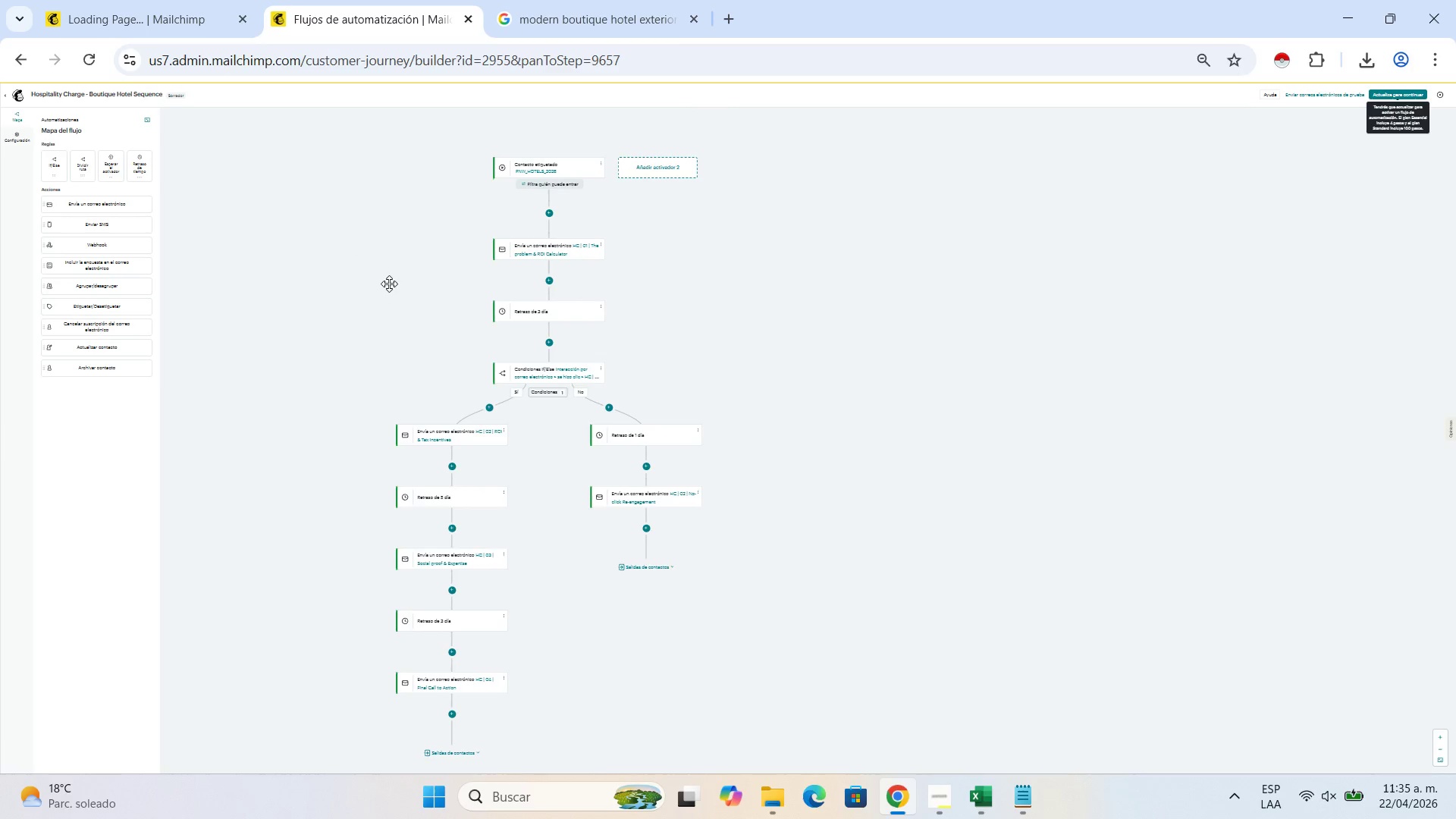 
left_click_drag(start_coordinate=[390, 284], to_coordinate=[175, 273])
 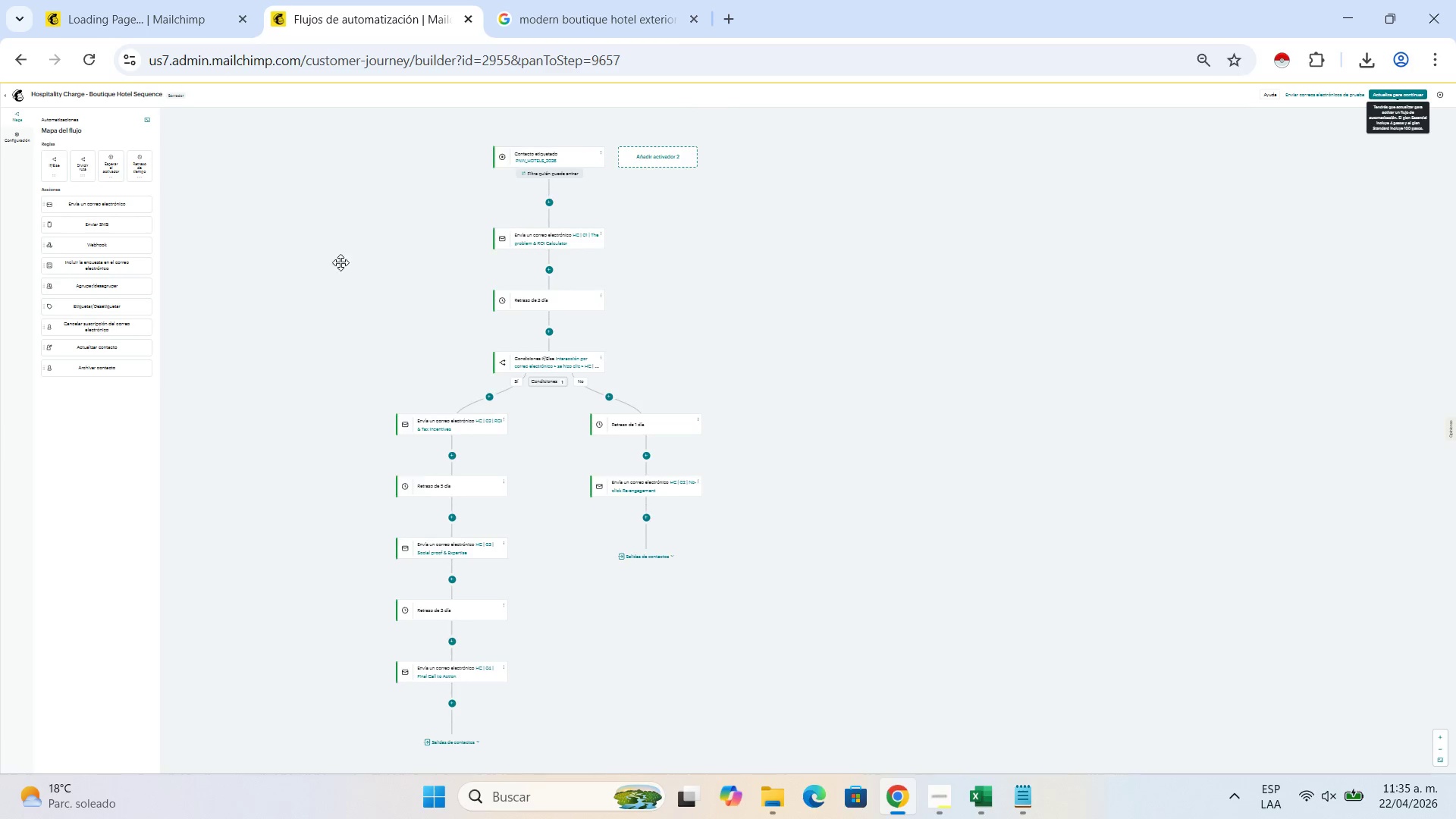 
left_click_drag(start_coordinate=[359, 256], to_coordinate=[191, 256])
 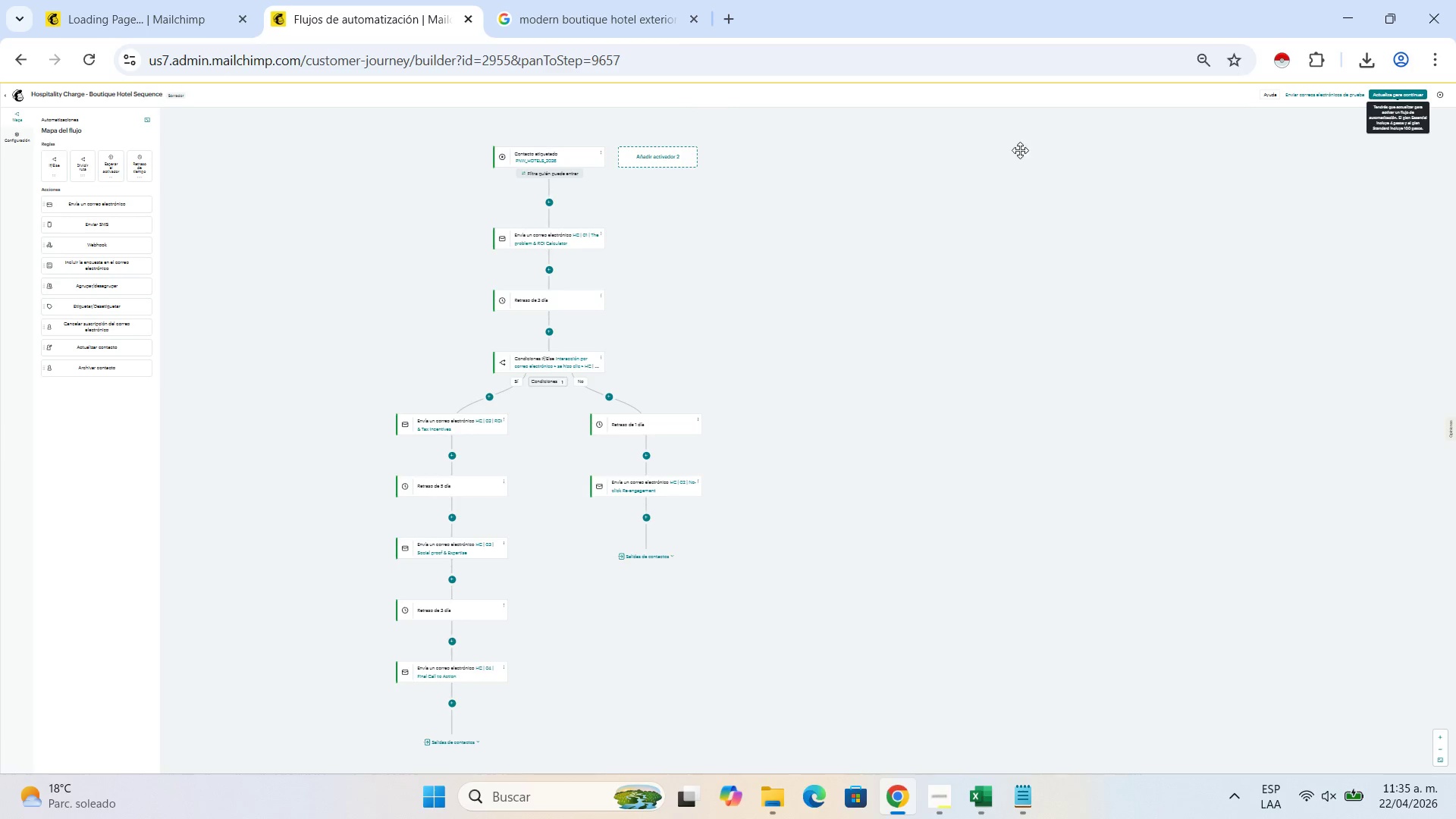 
left_click([1209, 67])
 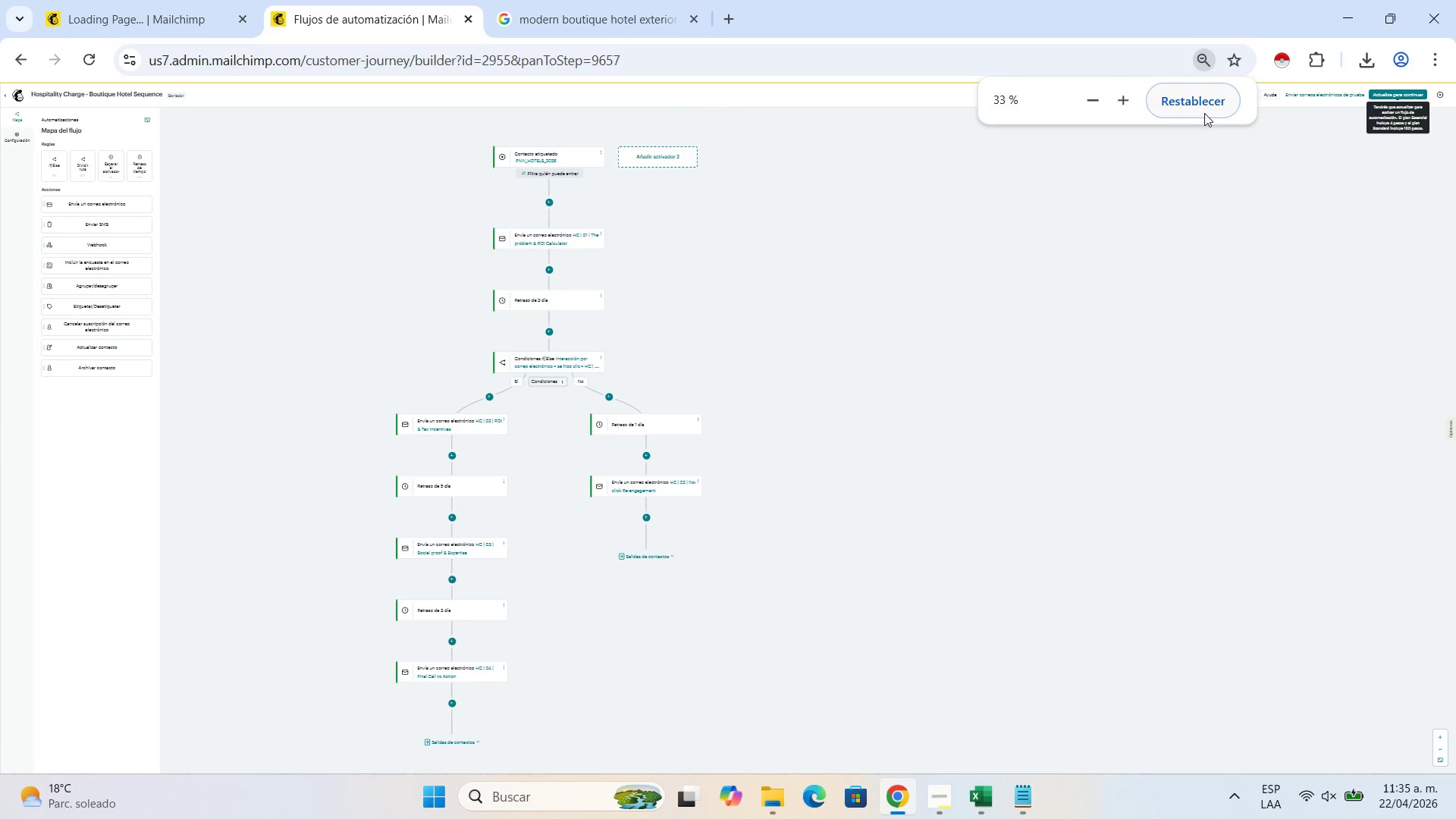 
left_click([1196, 109])
 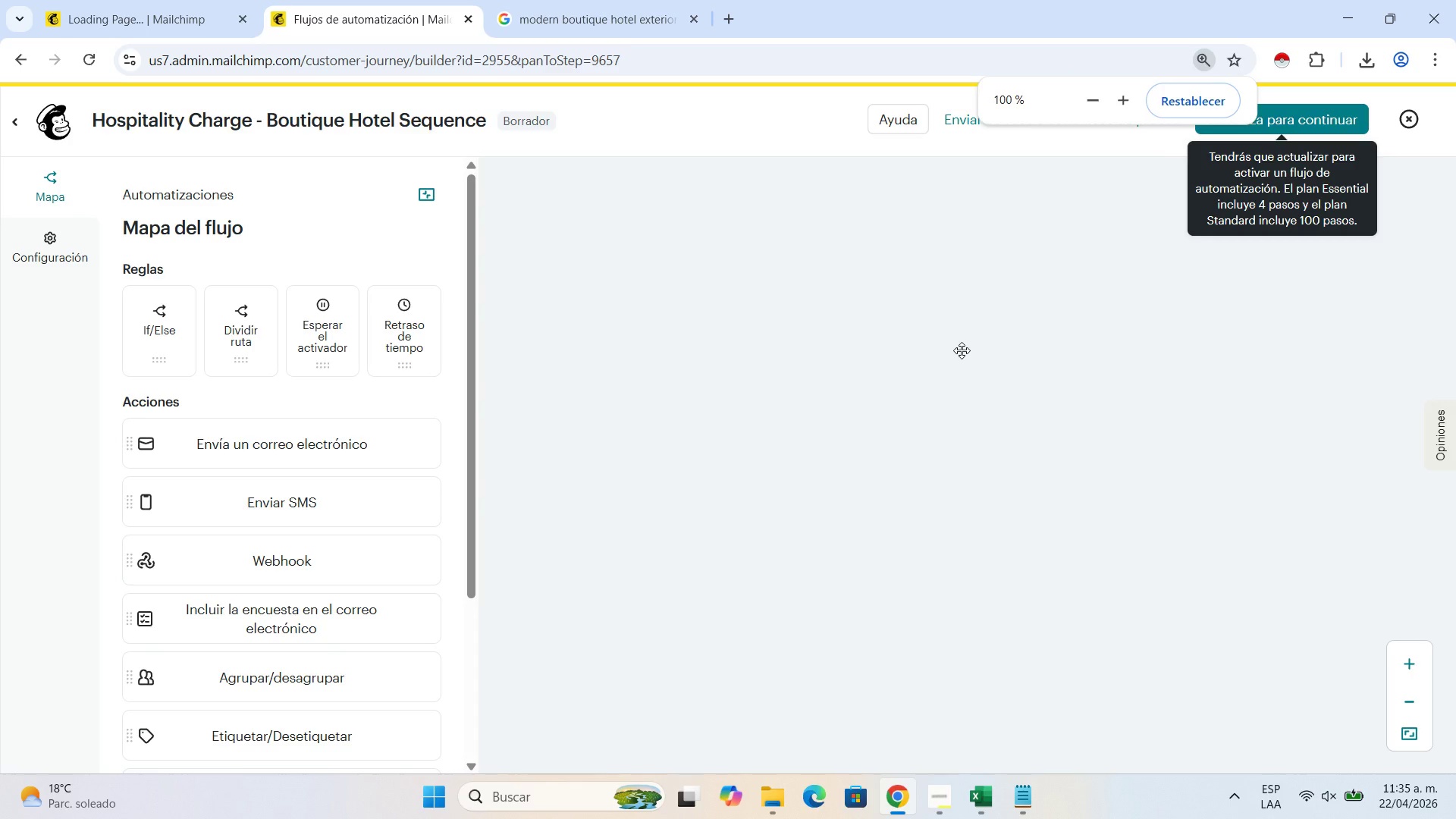 
key(Shift+NumpadSubtract)
 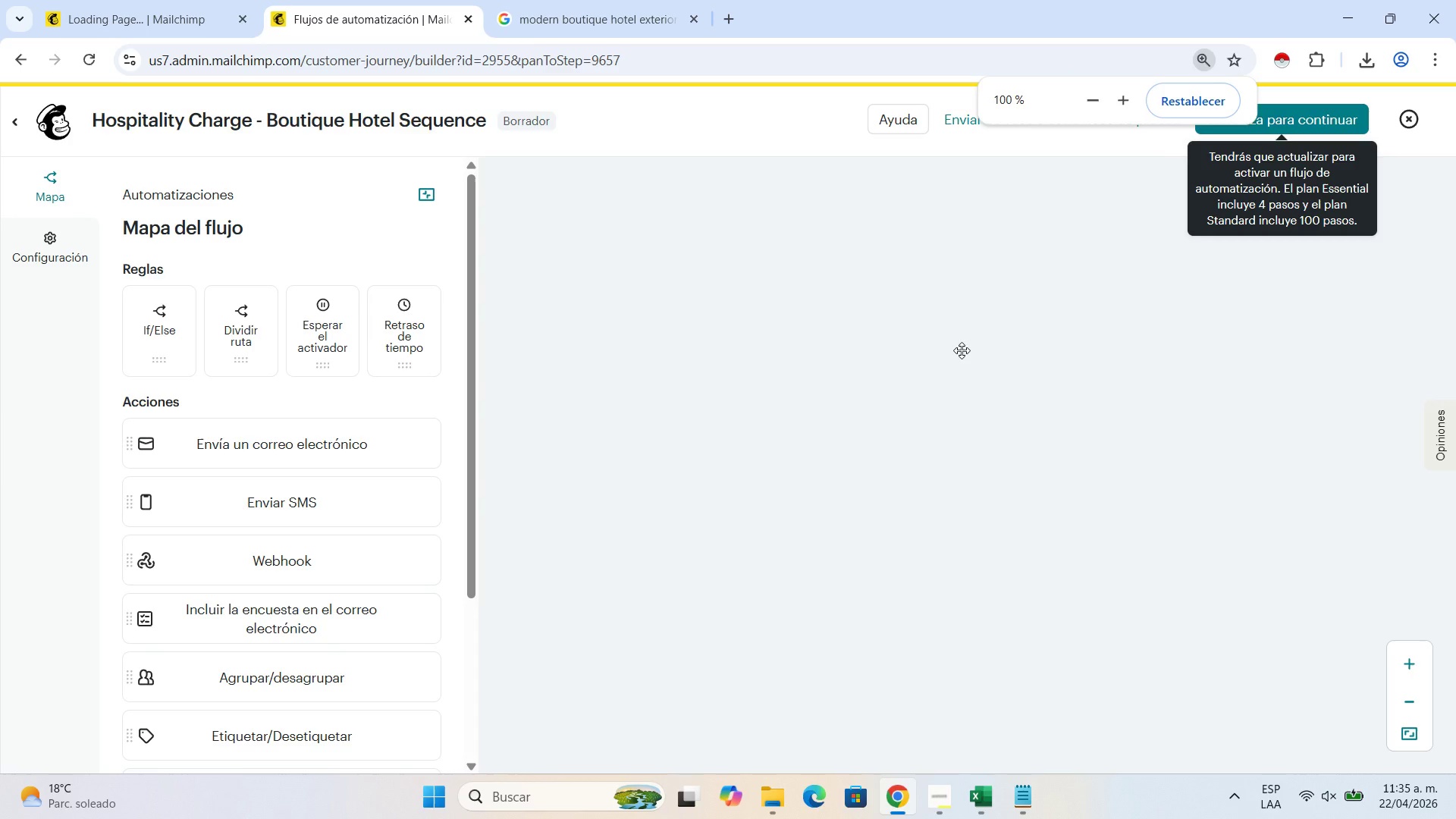 
key(Shift+NumpadSubtract)
 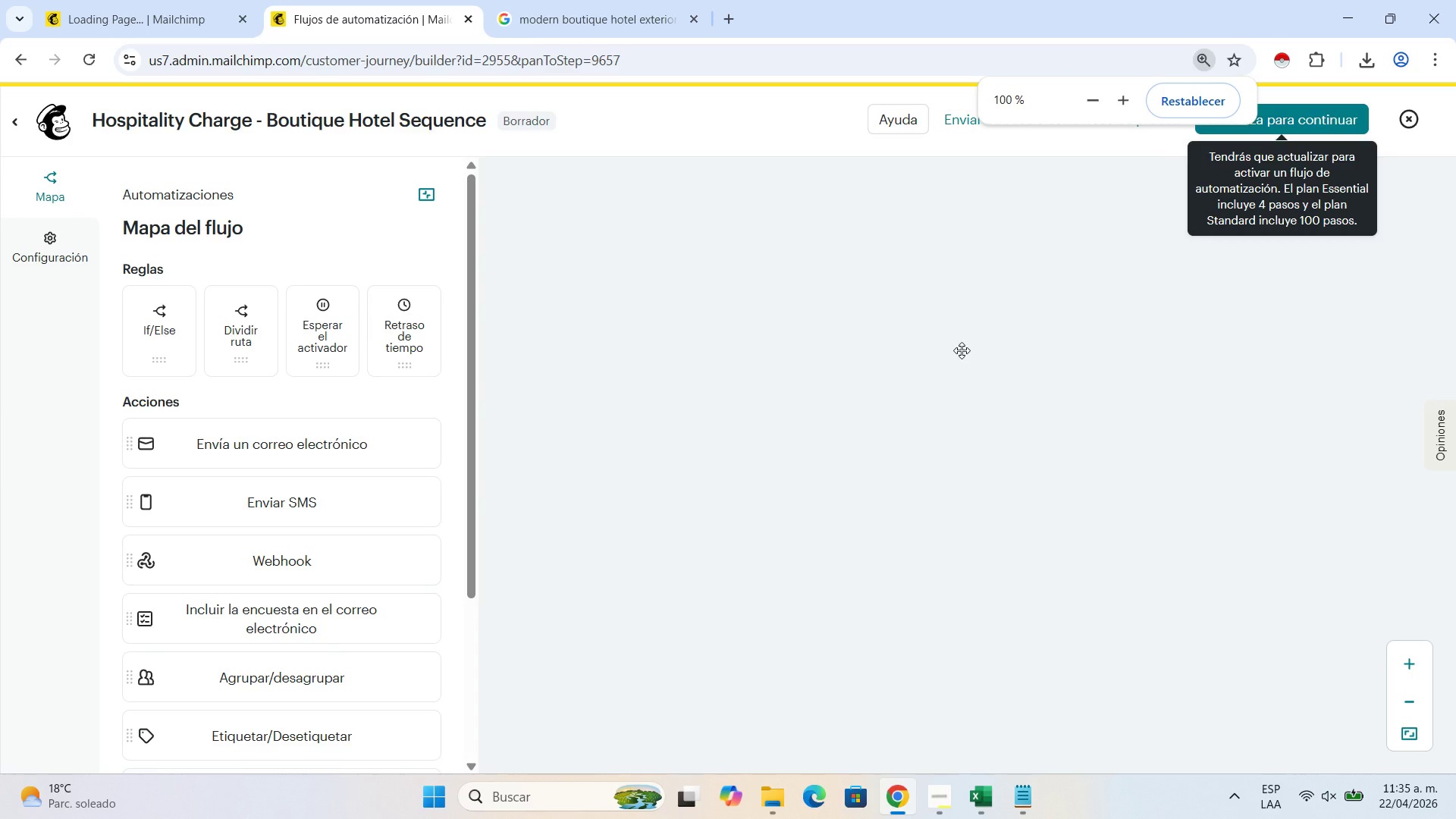 
key(Shift+NumpadSubtract)
 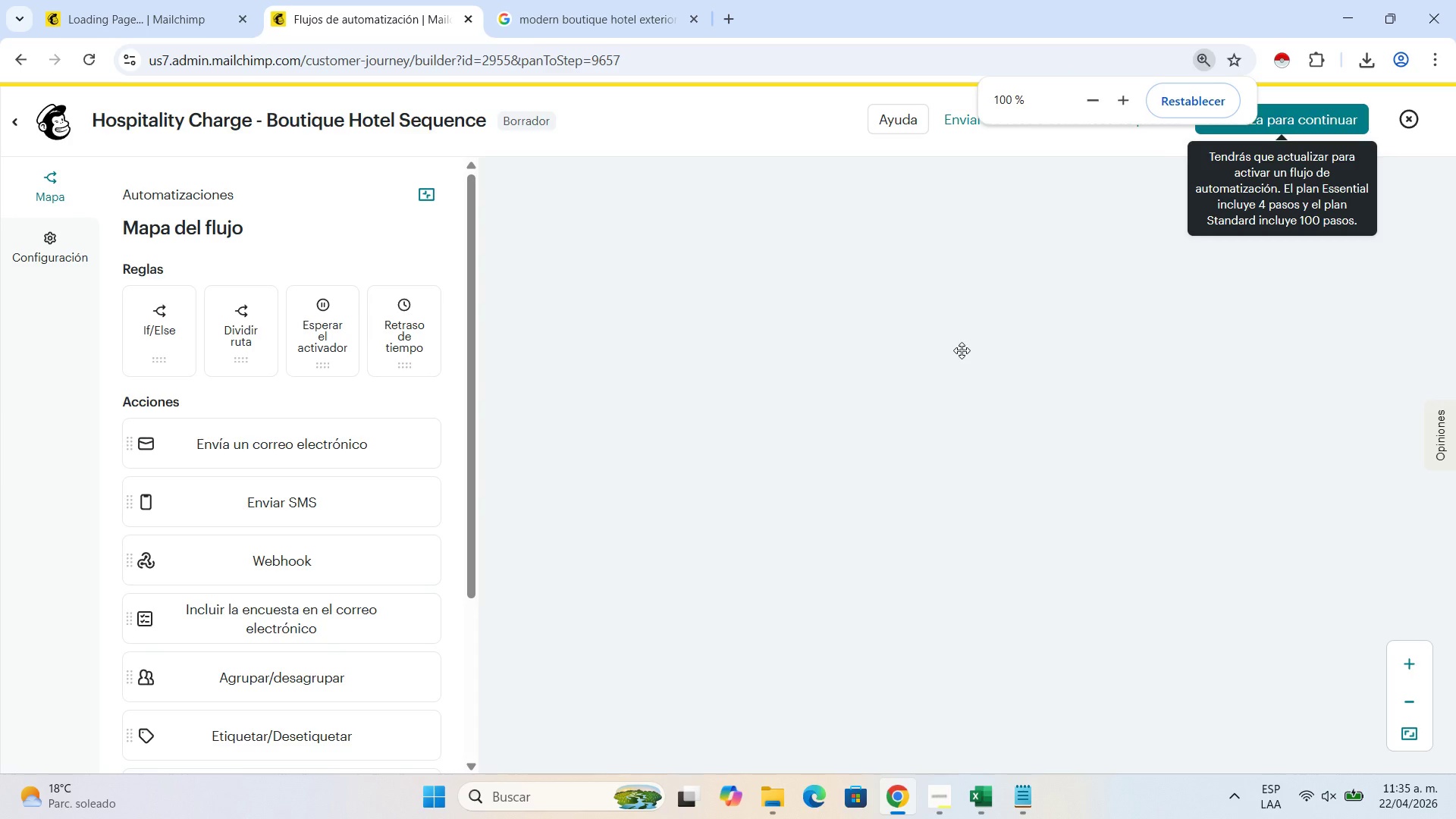 
key(Shift+NumpadSubtract)
 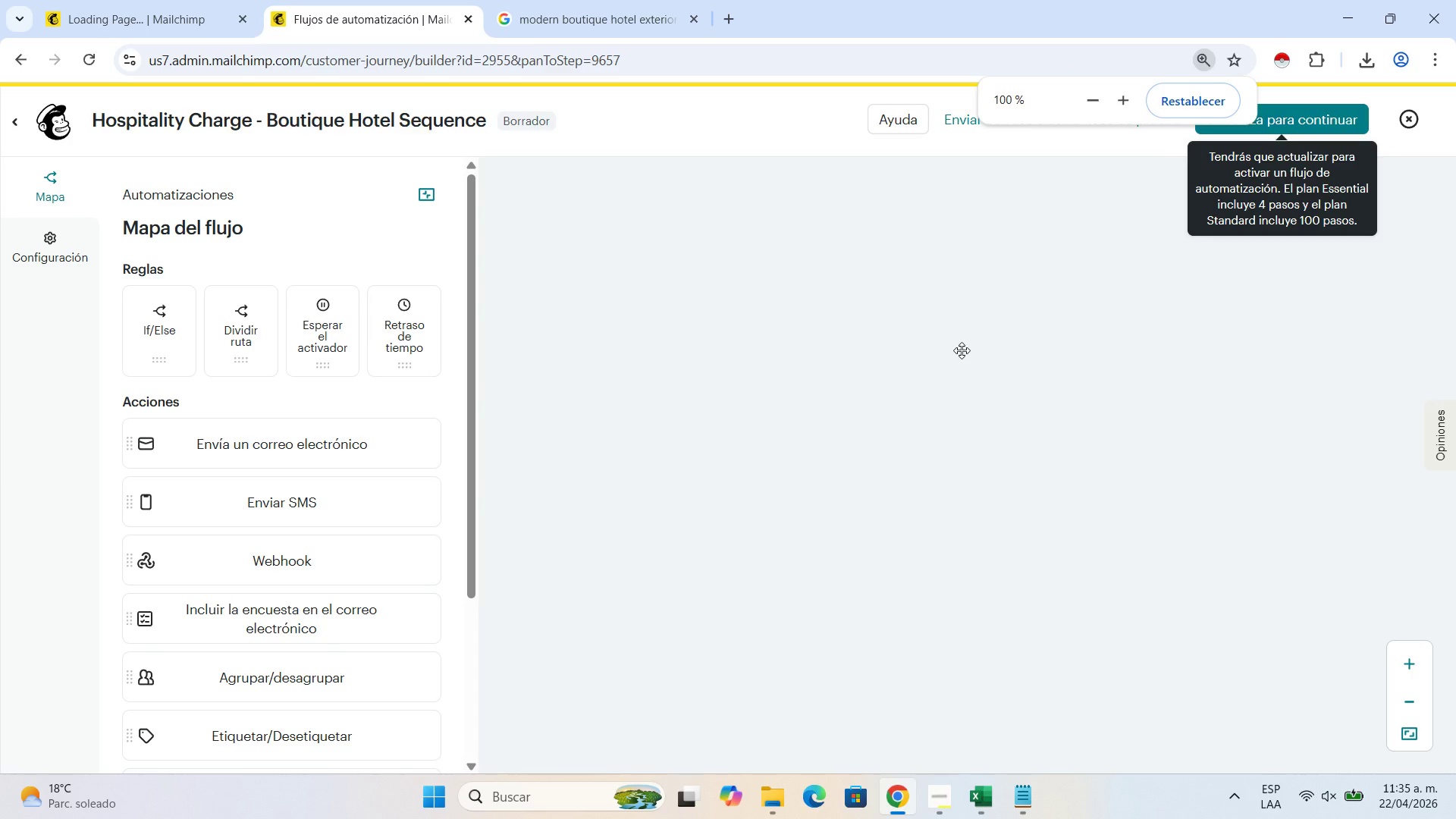 
key(Shift+NumpadSubtract)
 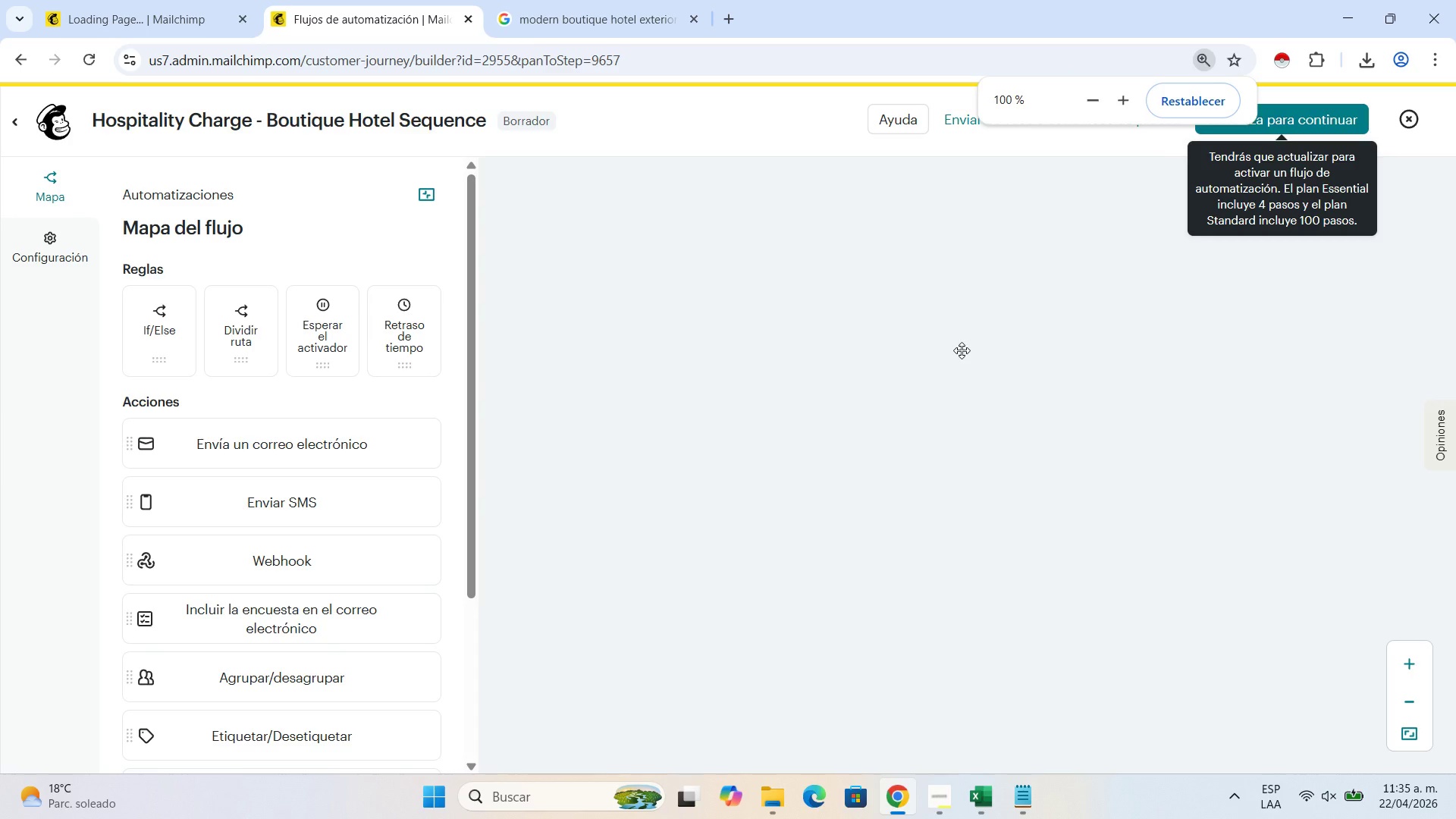 
key(Control+NumpadSubtract)
 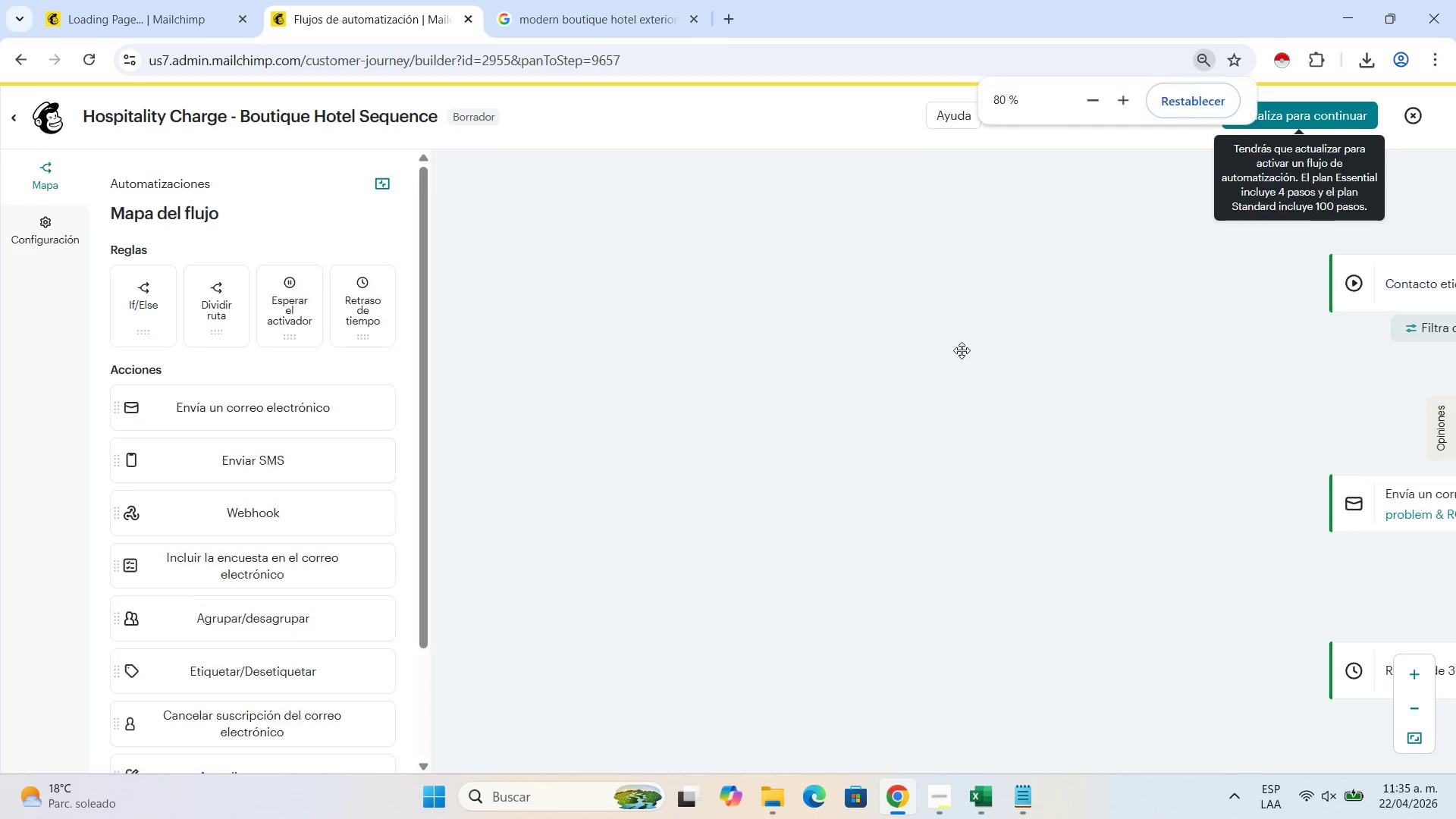 
key(Control+NumpadSubtract)
 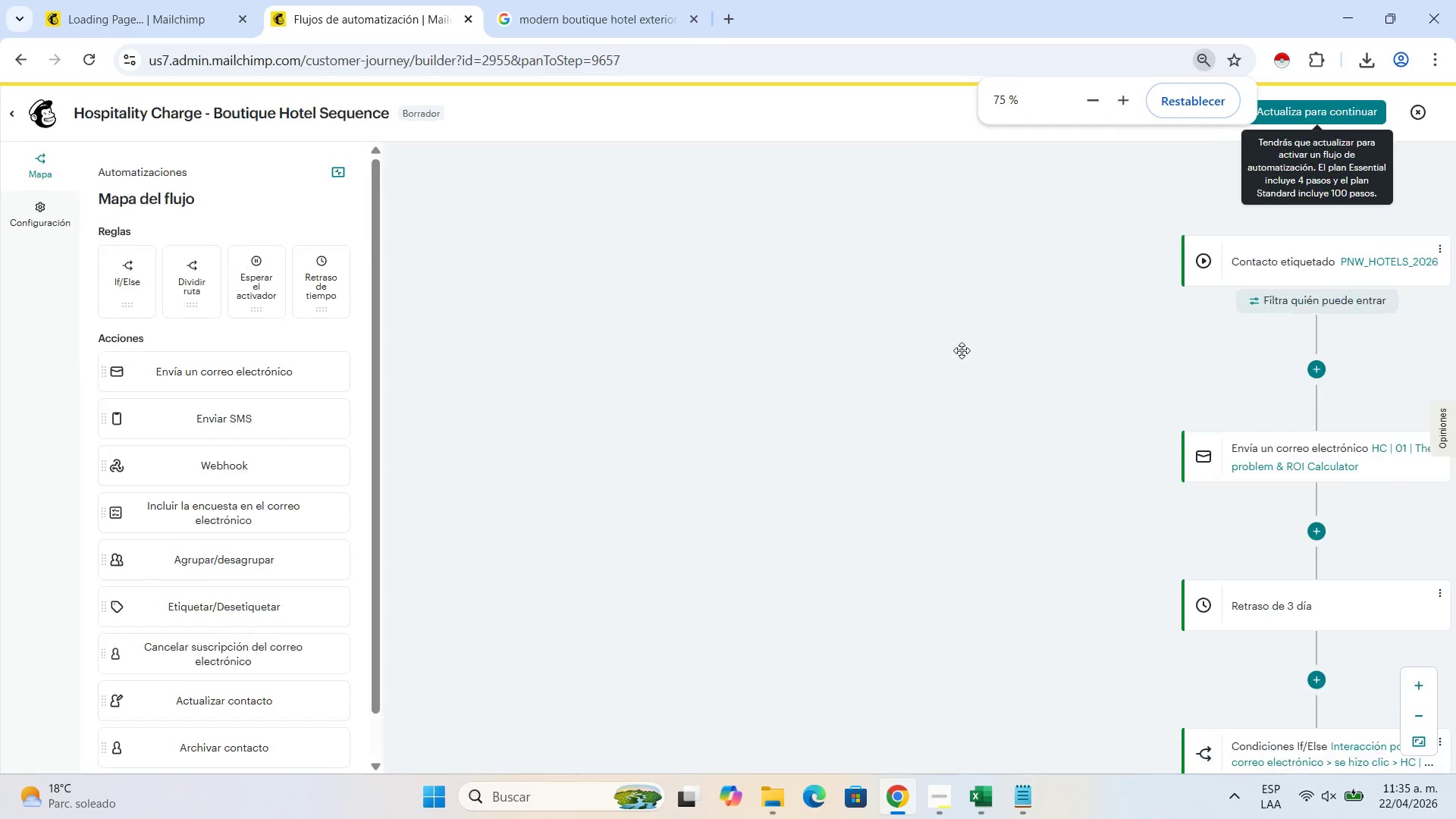 
key(Control+NumpadSubtract)
 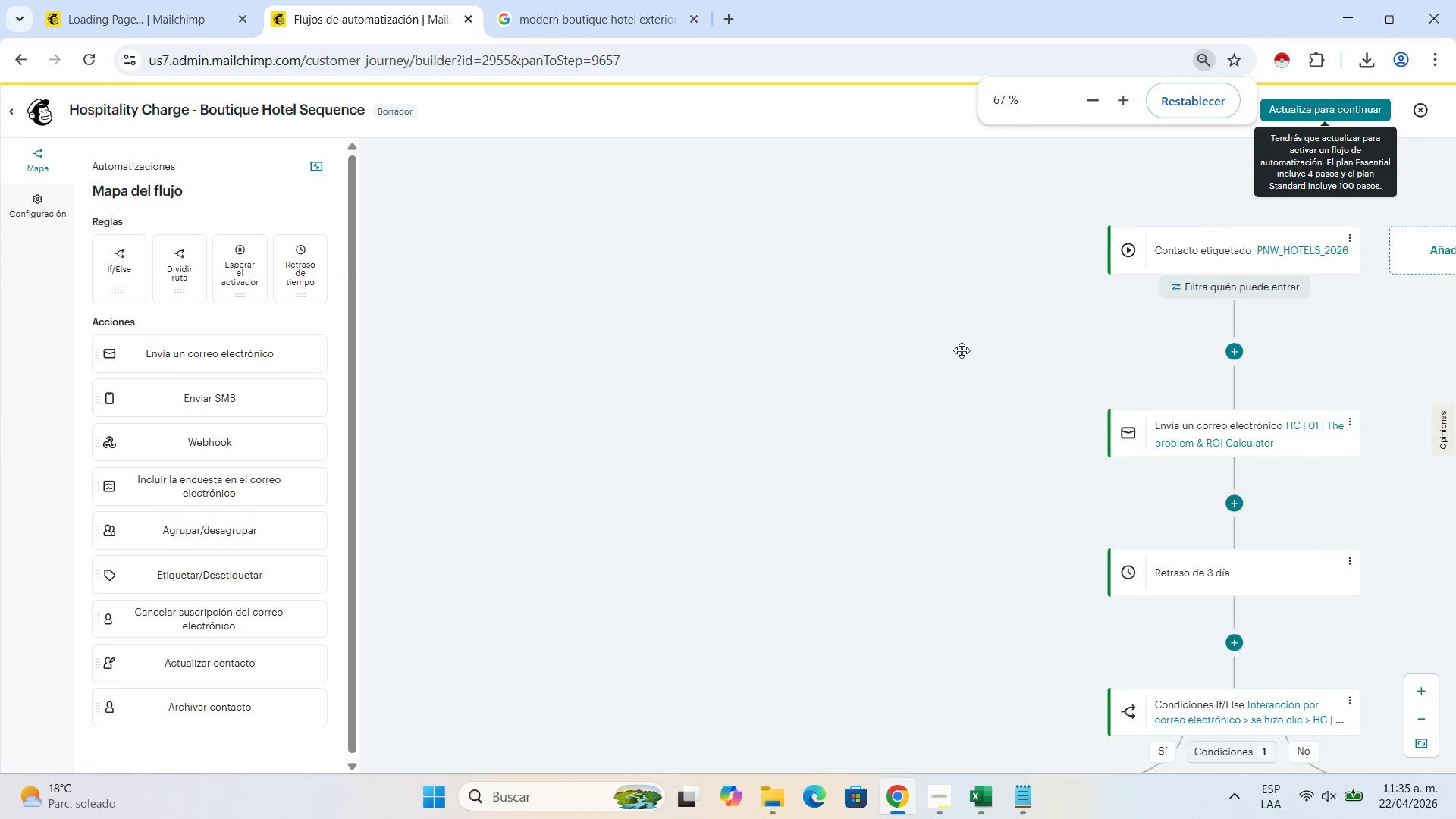 
key(Control+NumpadSubtract)
 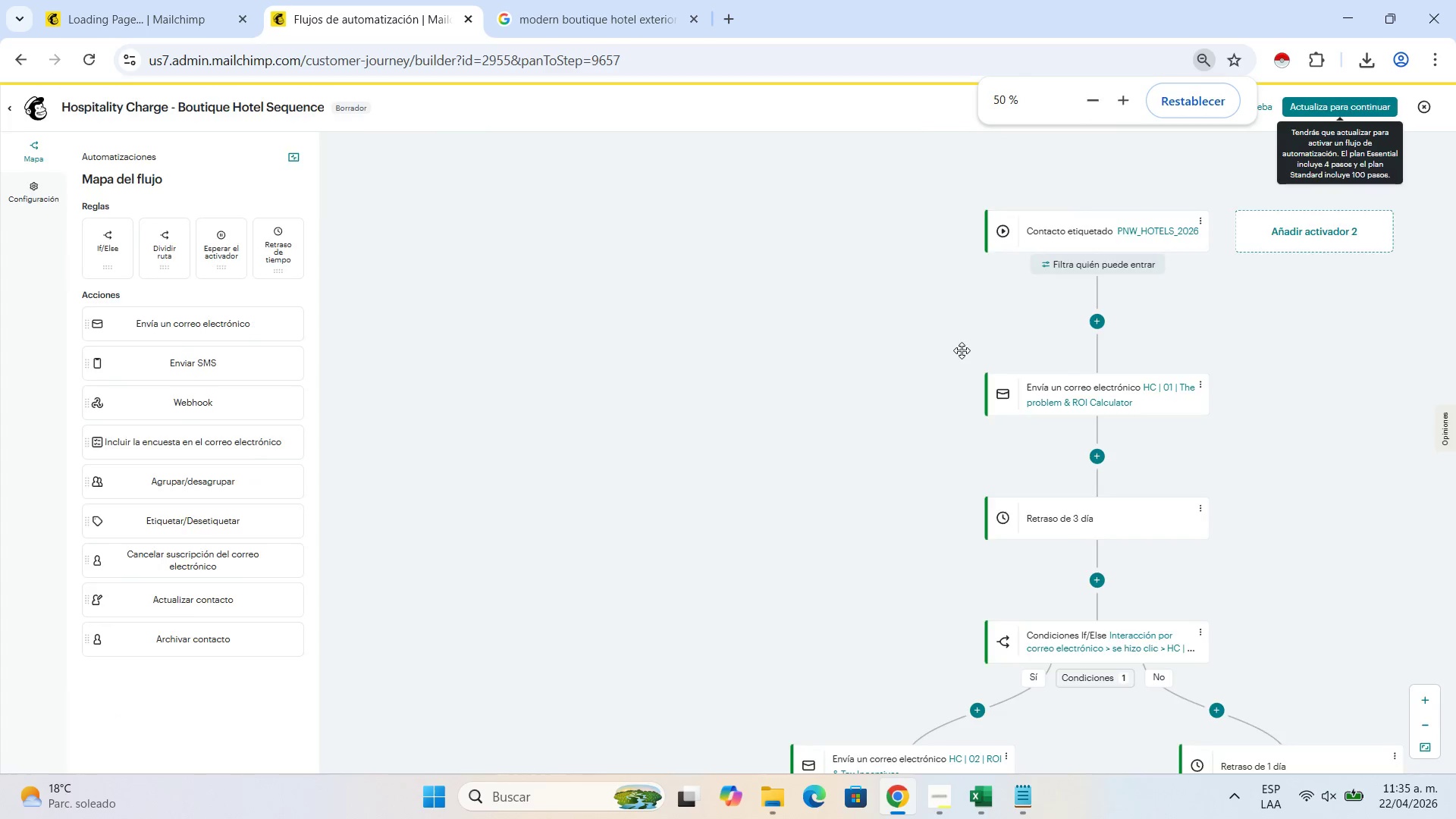 
key(Control+NumpadSubtract)
 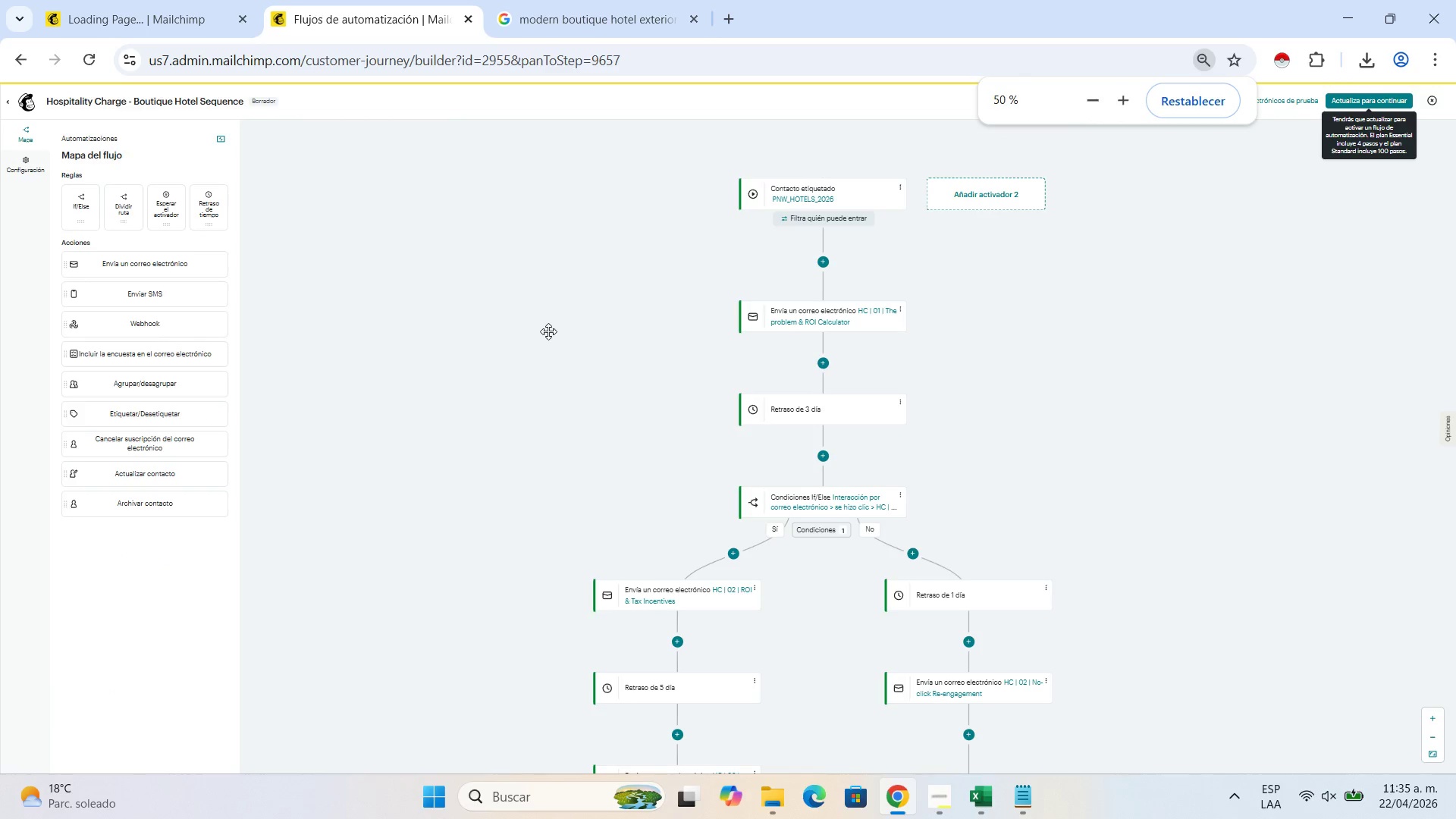 
left_click_drag(start_coordinate=[545, 331], to_coordinate=[196, 298])
 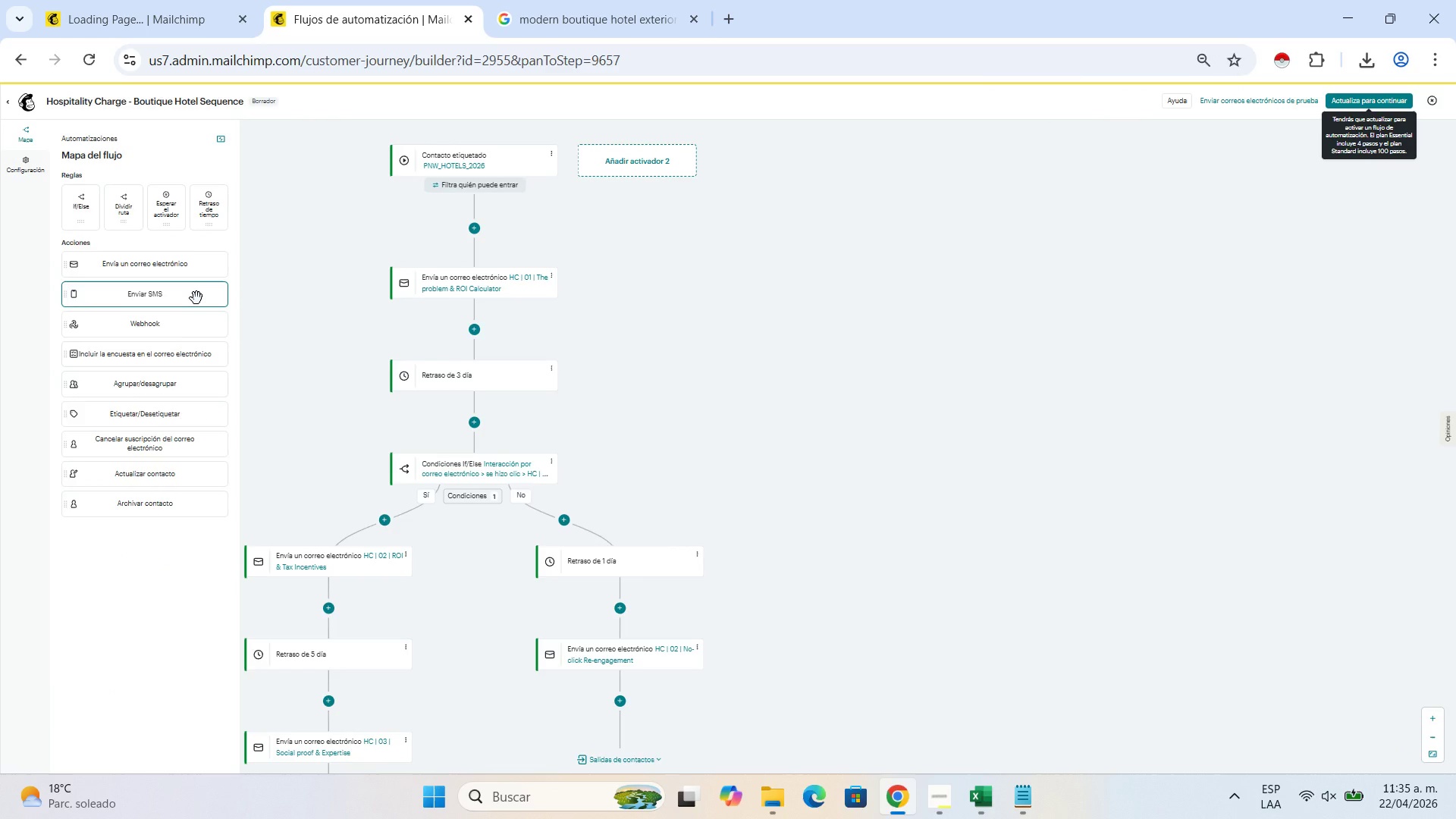 
hold_key(key=ShiftLeft, duration=0.8)
 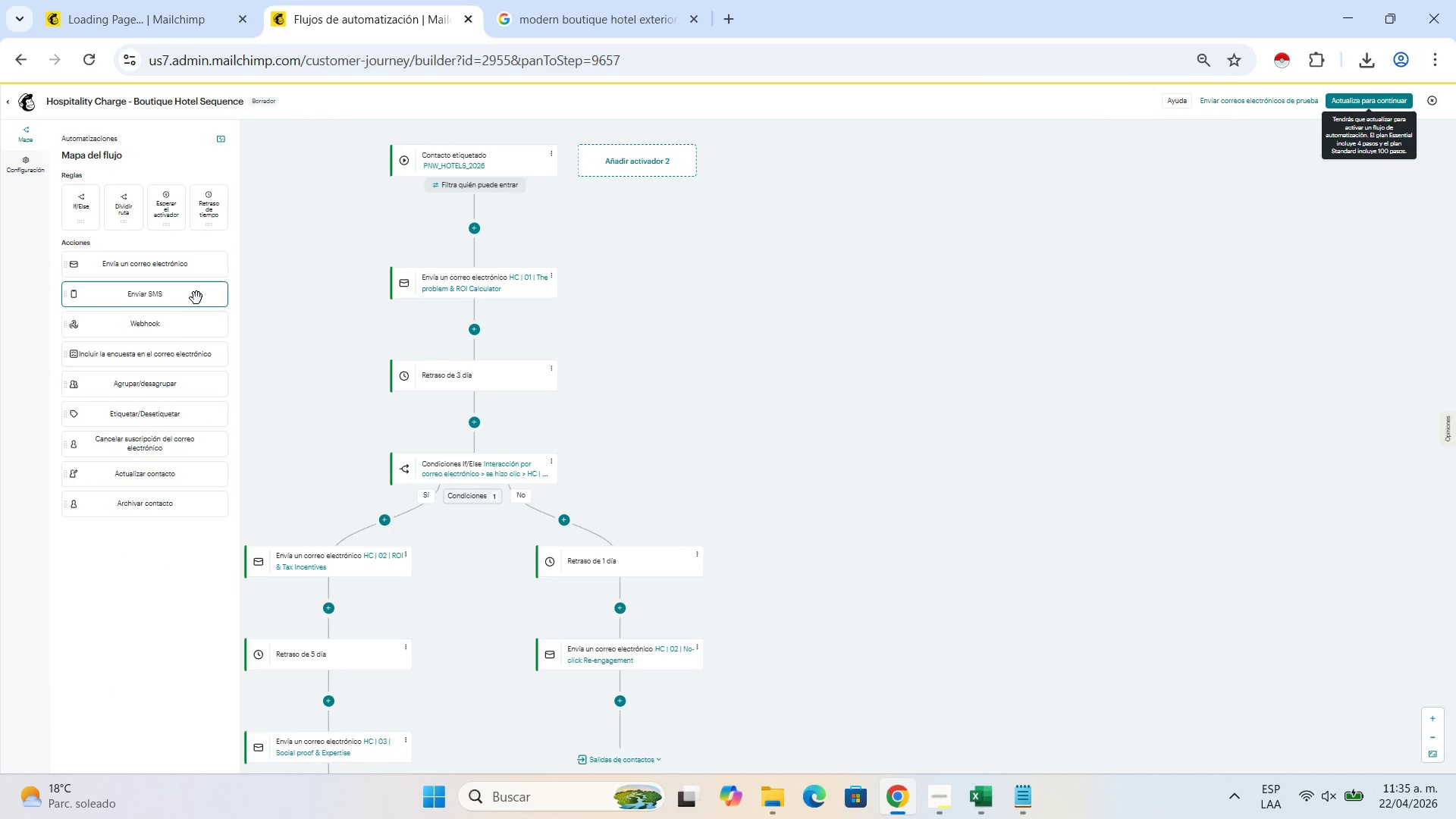 
key(Control+NumpadSubtract)
 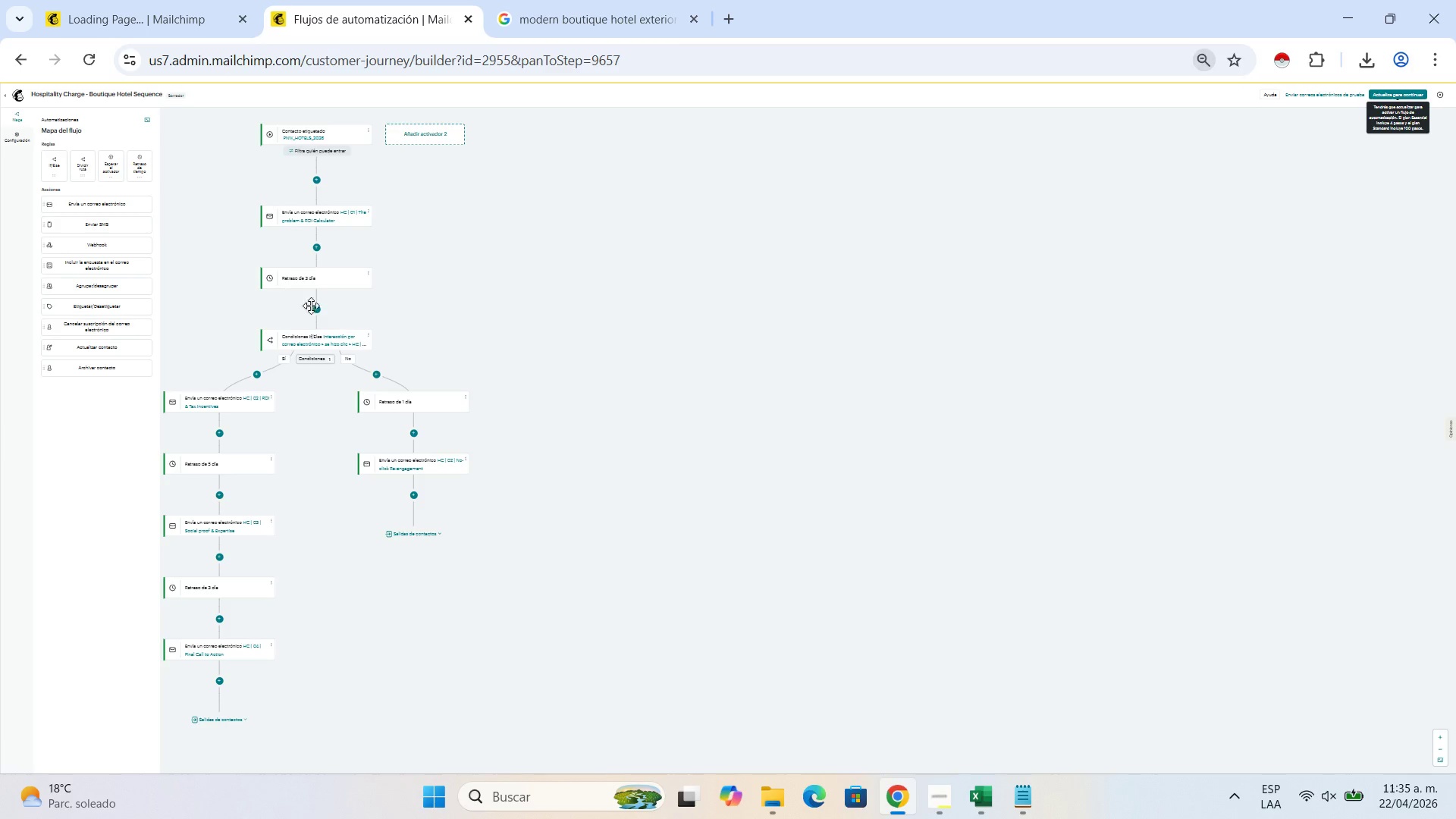 
key(Control+P)
 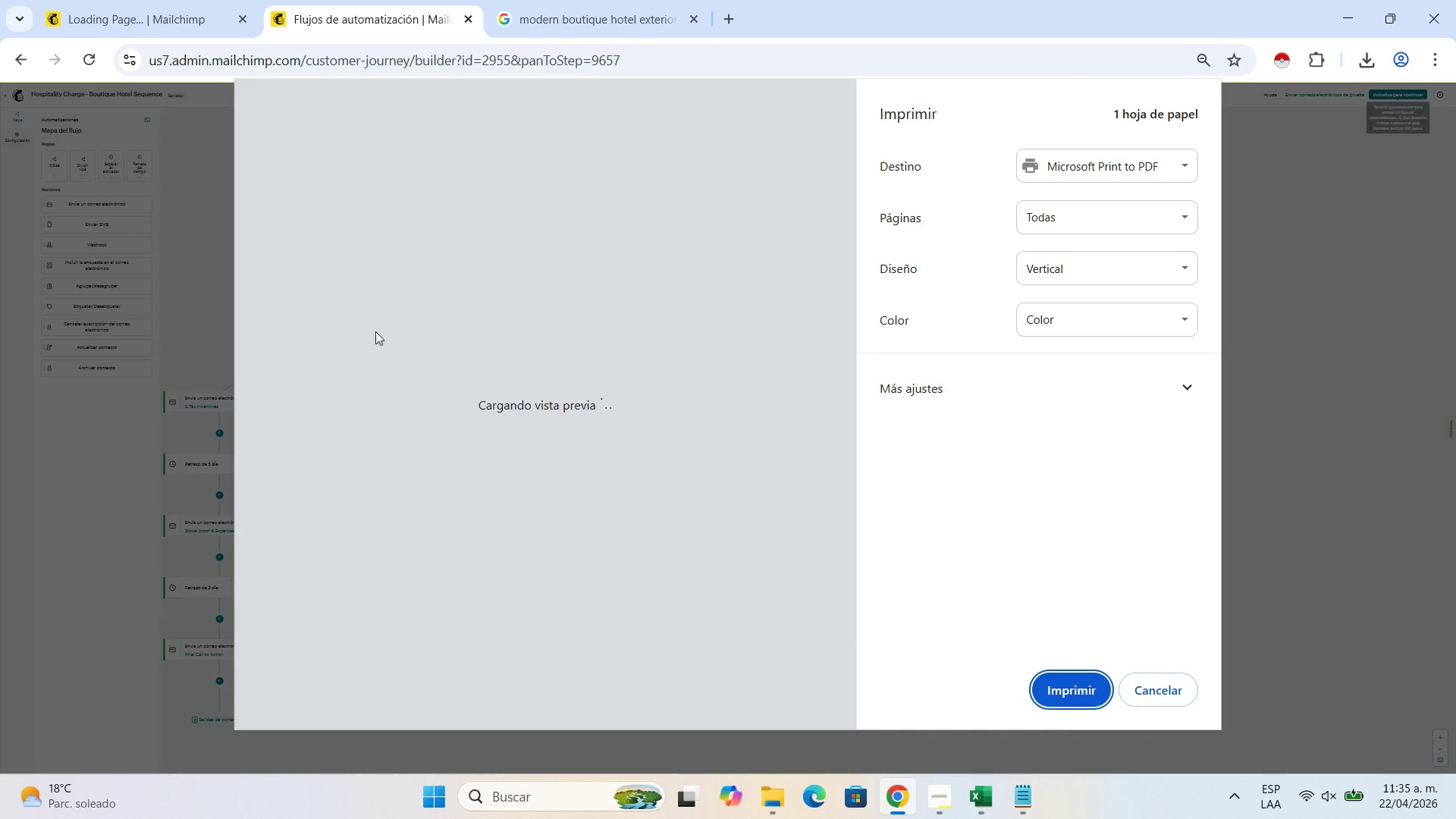 
right_click([375, 331])
 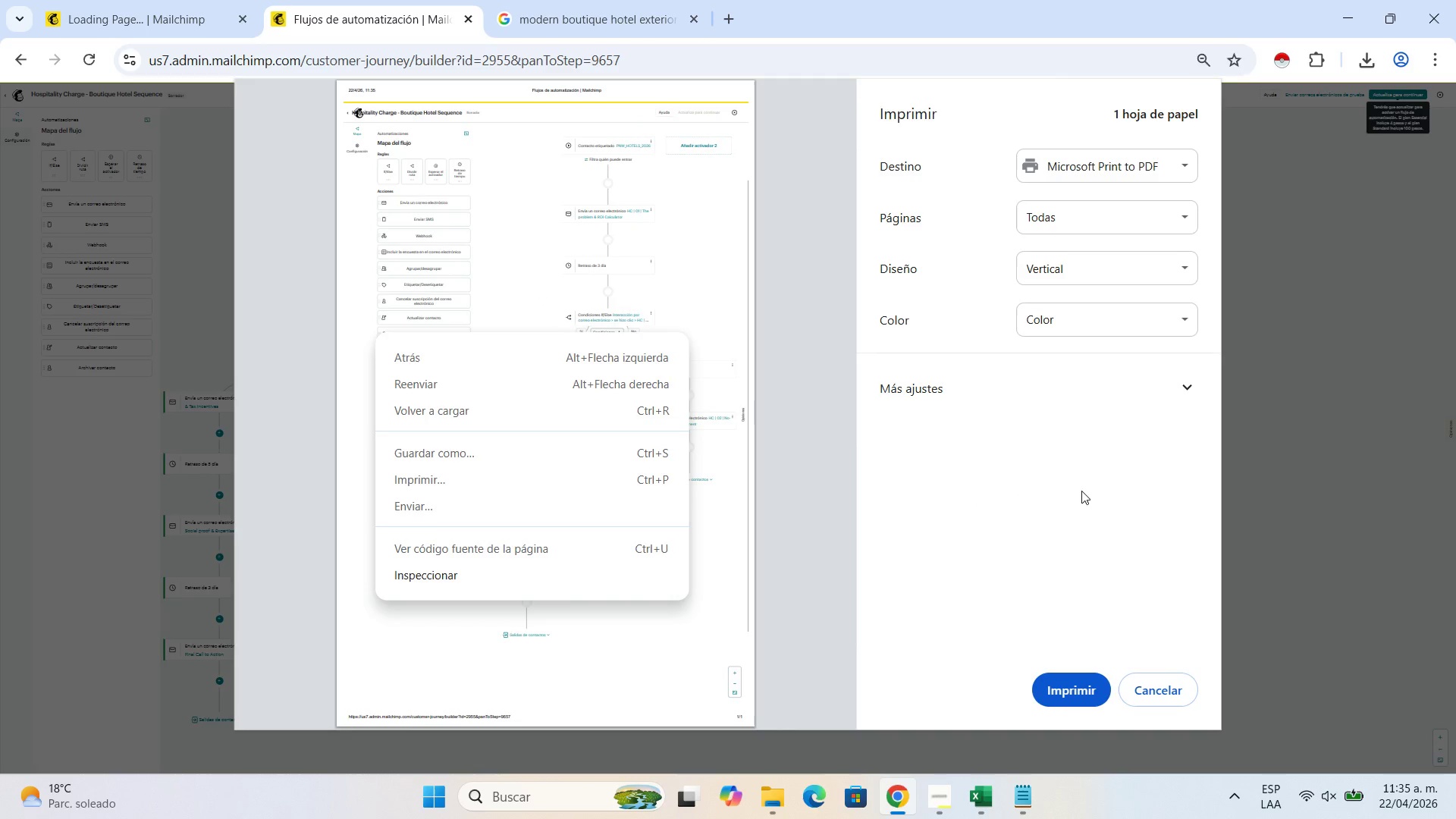 
left_click([1093, 498])
 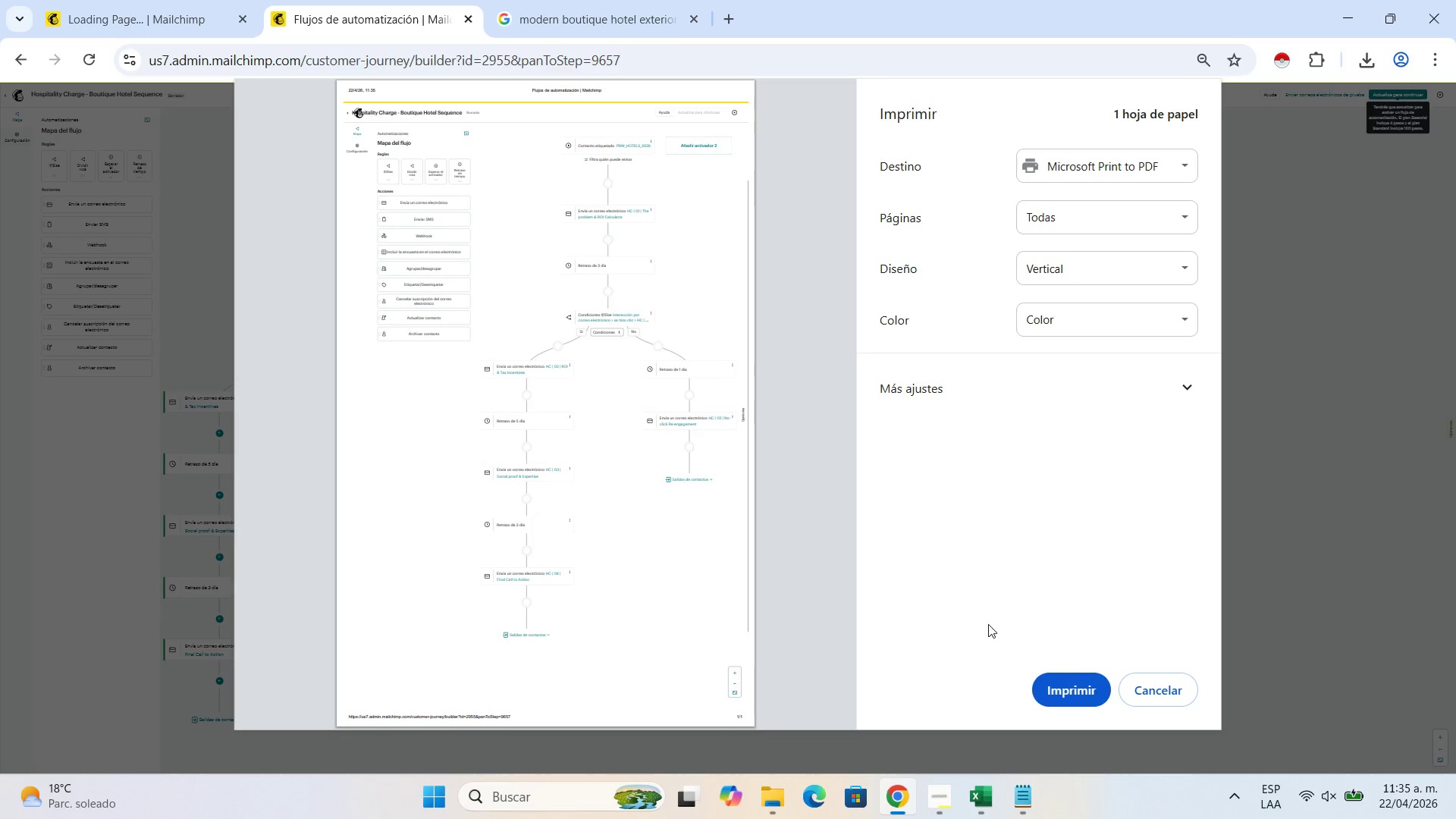 
wait(6.89)
 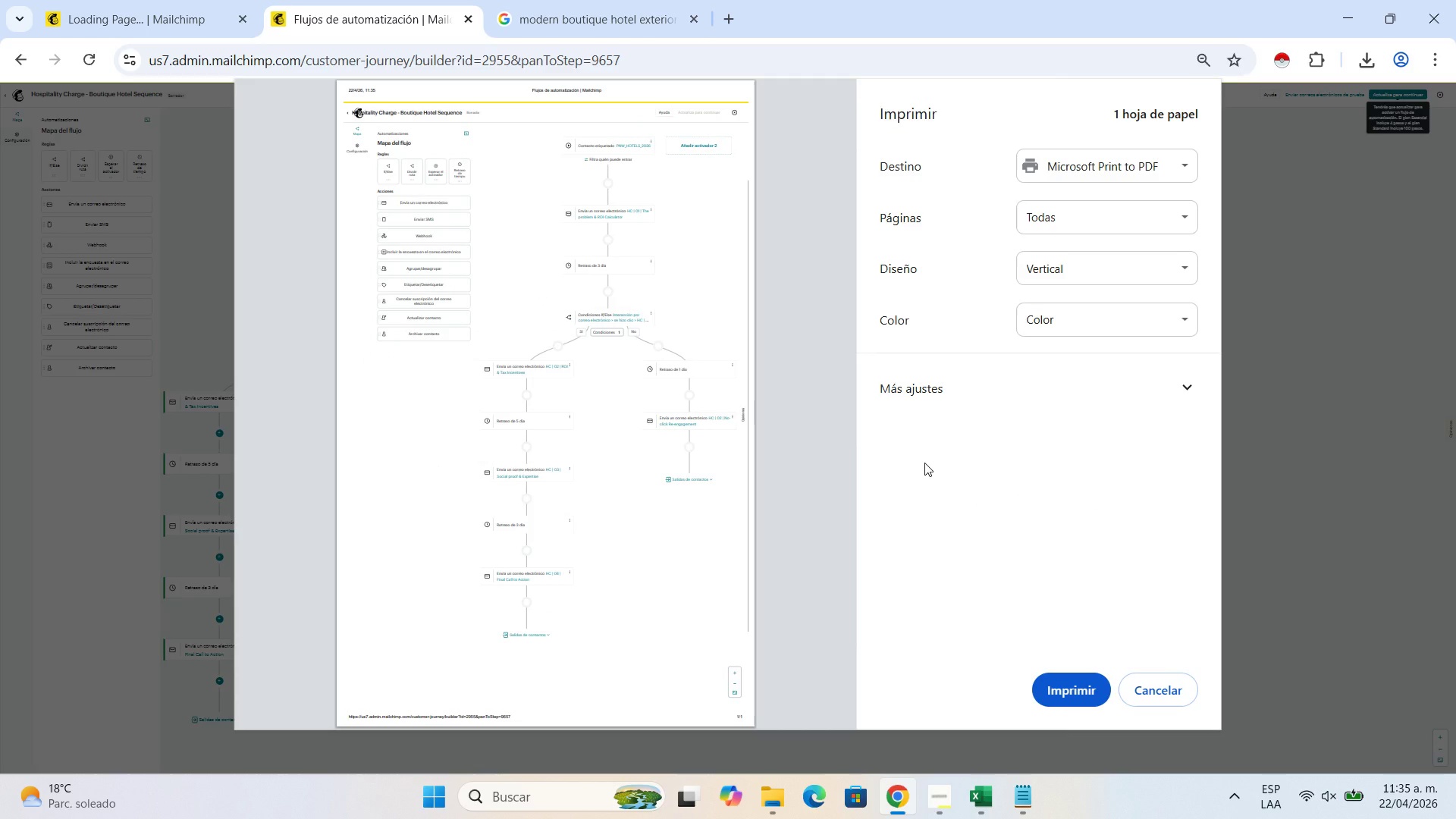 
left_click([1053, 677])
 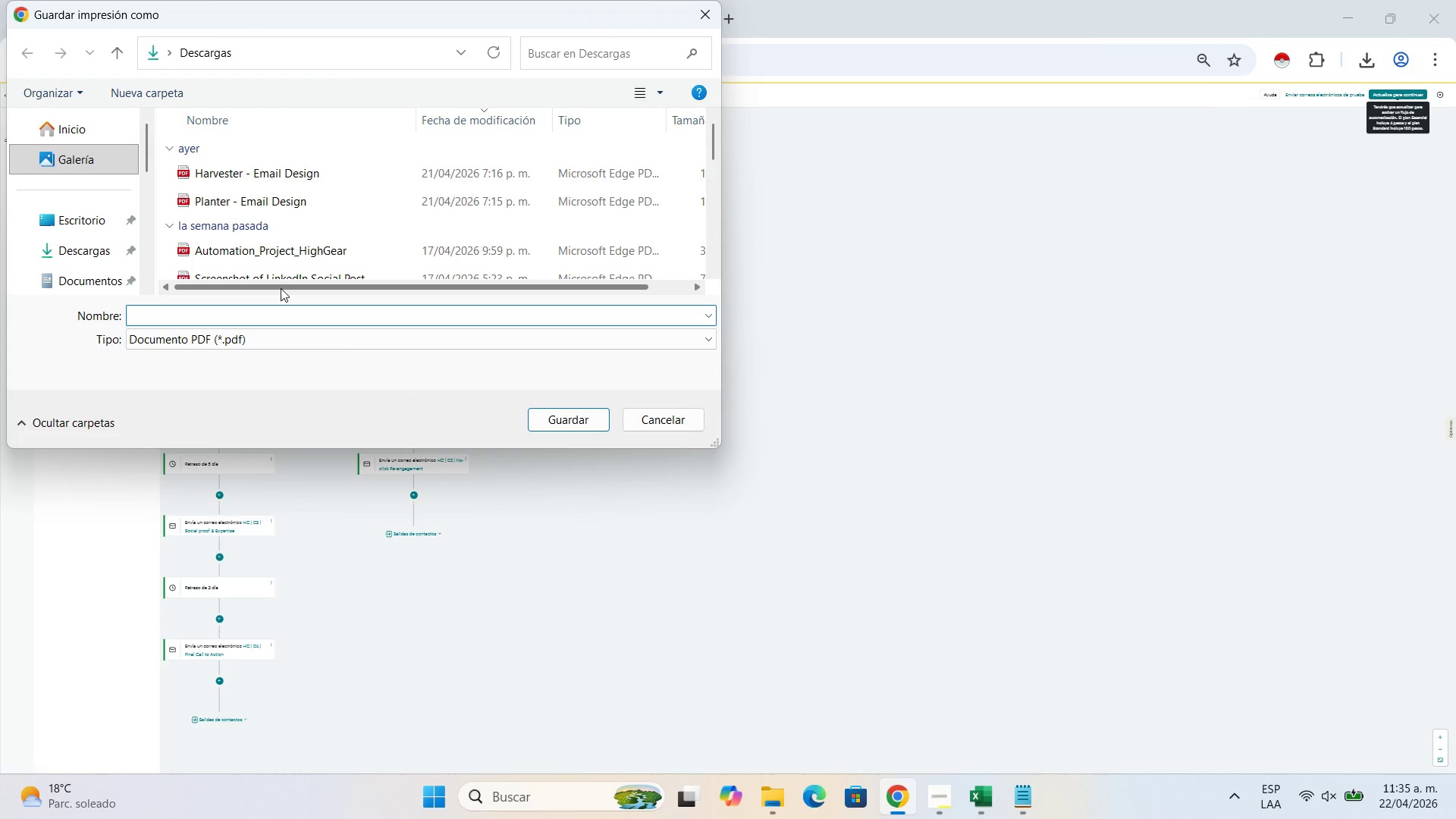 
left_click([96, 215])
 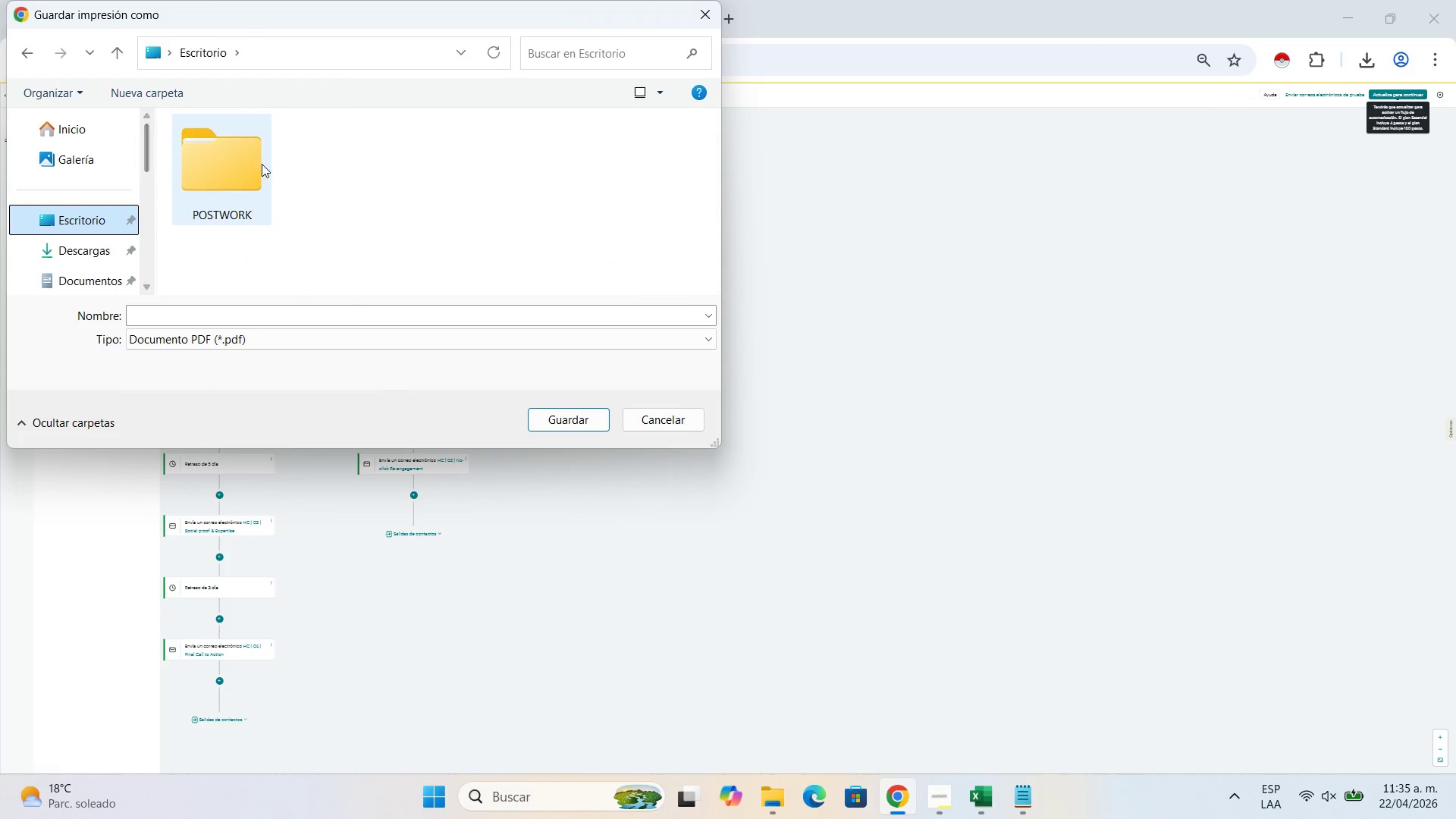 
double_click([262, 164])
 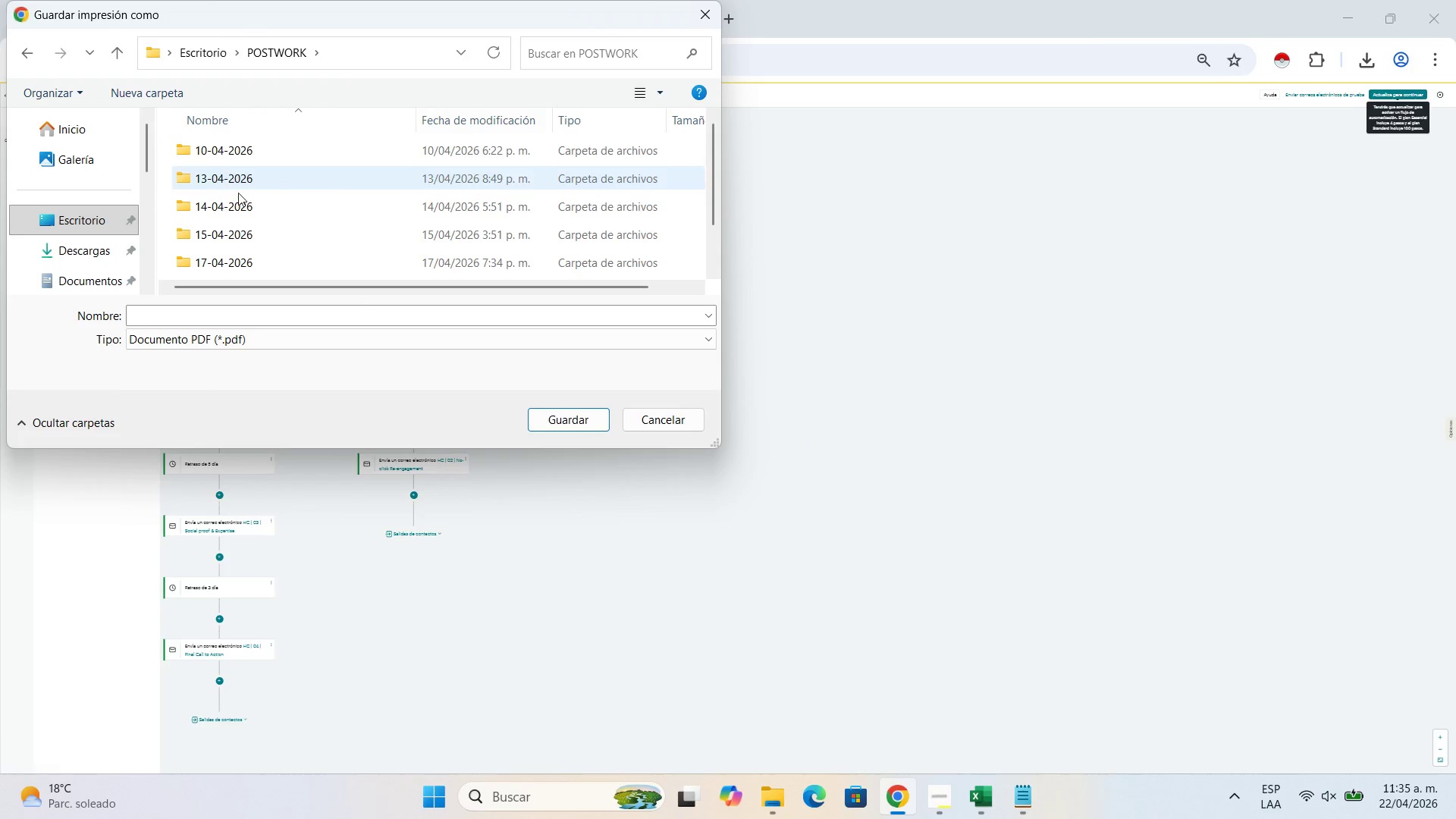 
scroll: coordinate [259, 224], scroll_direction: down, amount: 3.0
 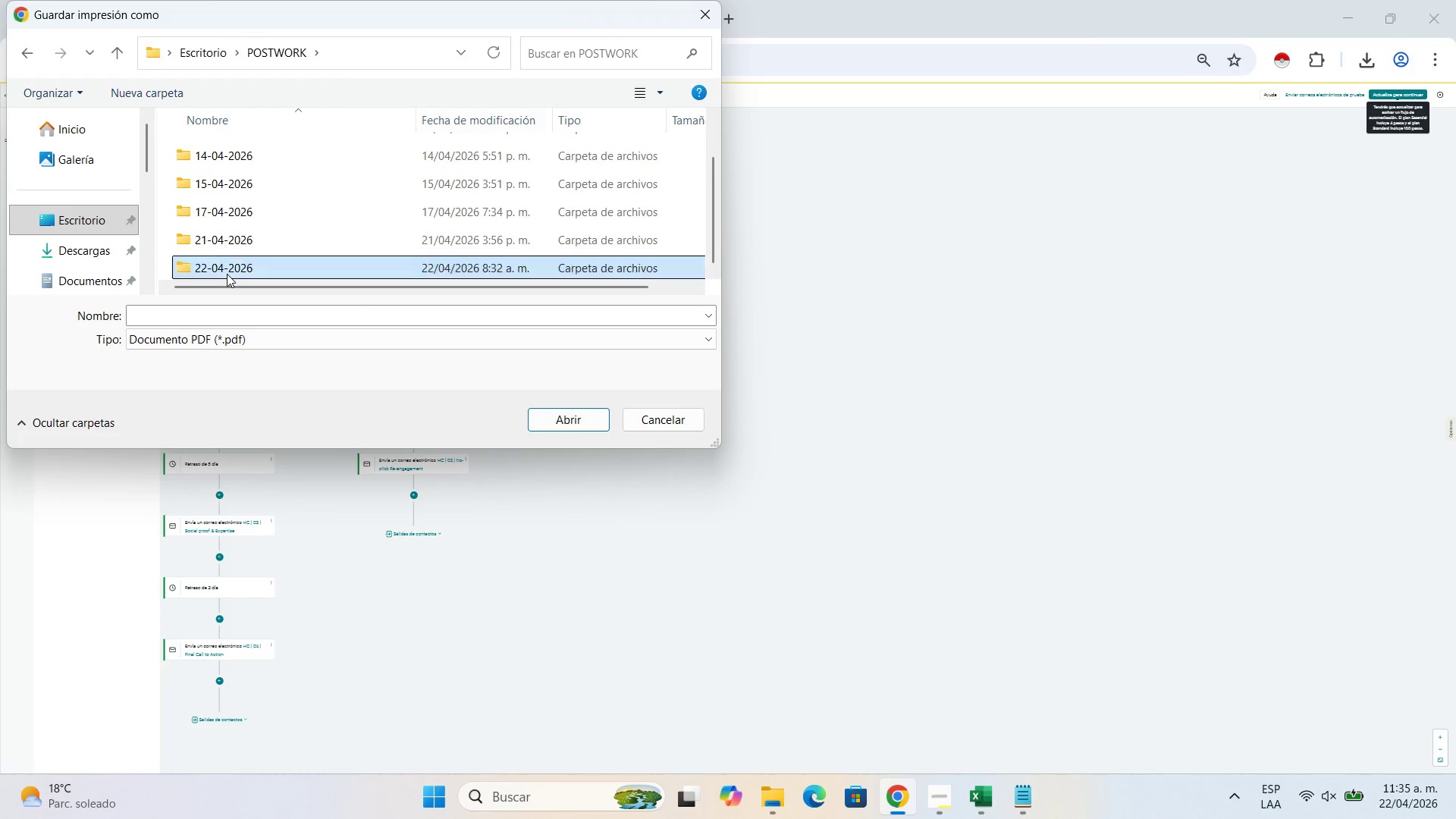 
double_click([227, 274])
 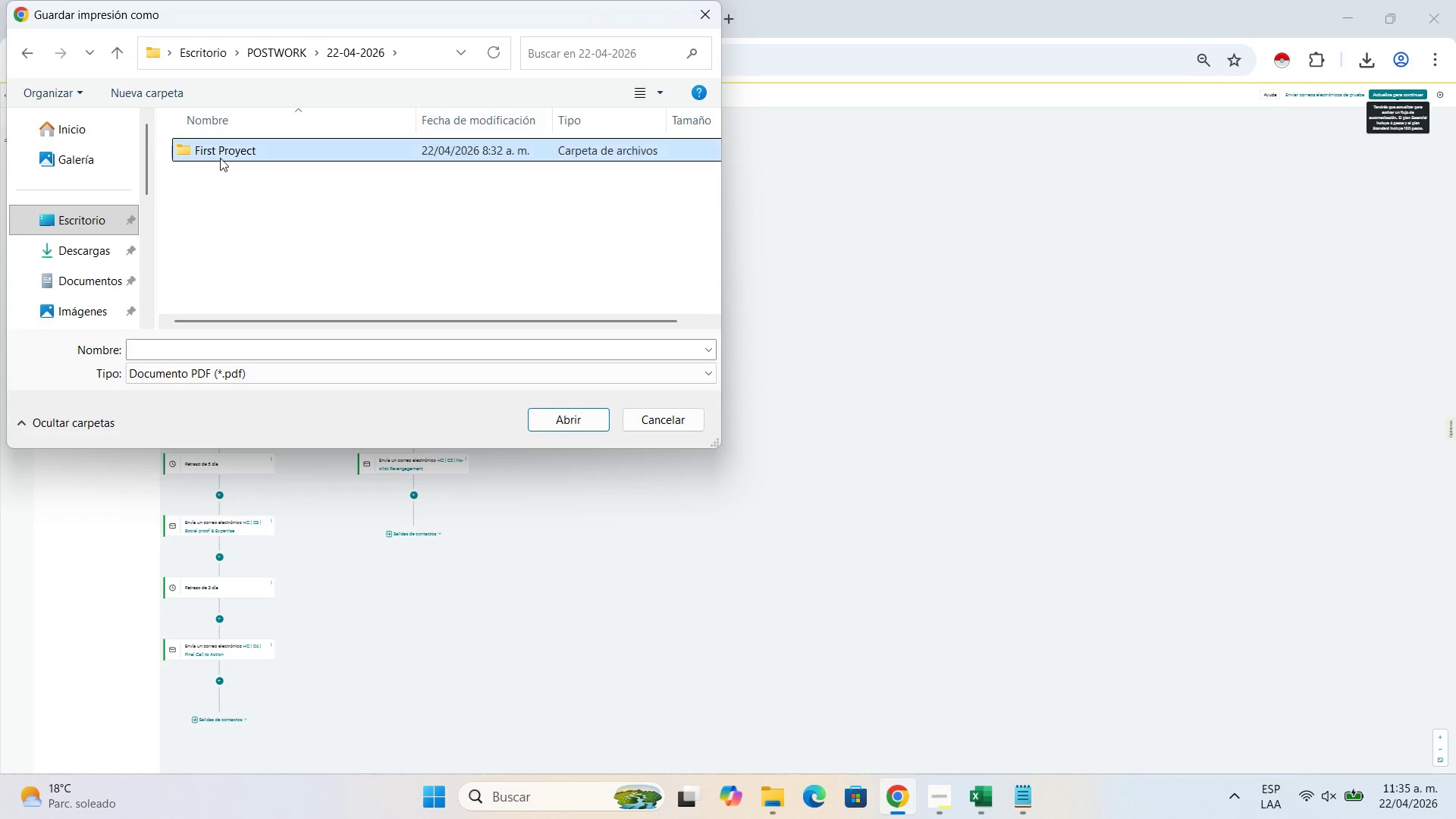 
double_click([220, 158])
 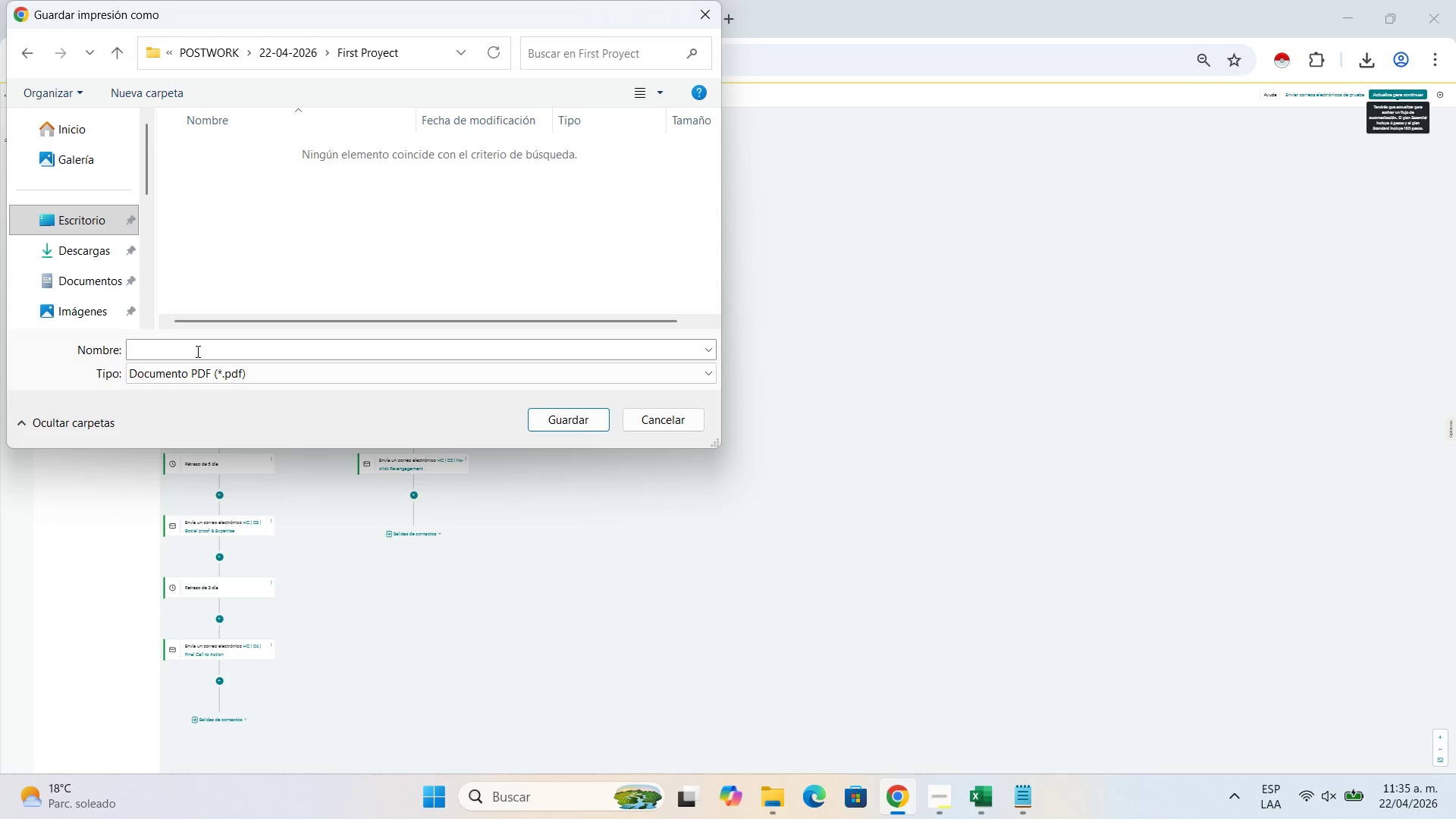 
left_click([196, 356])
 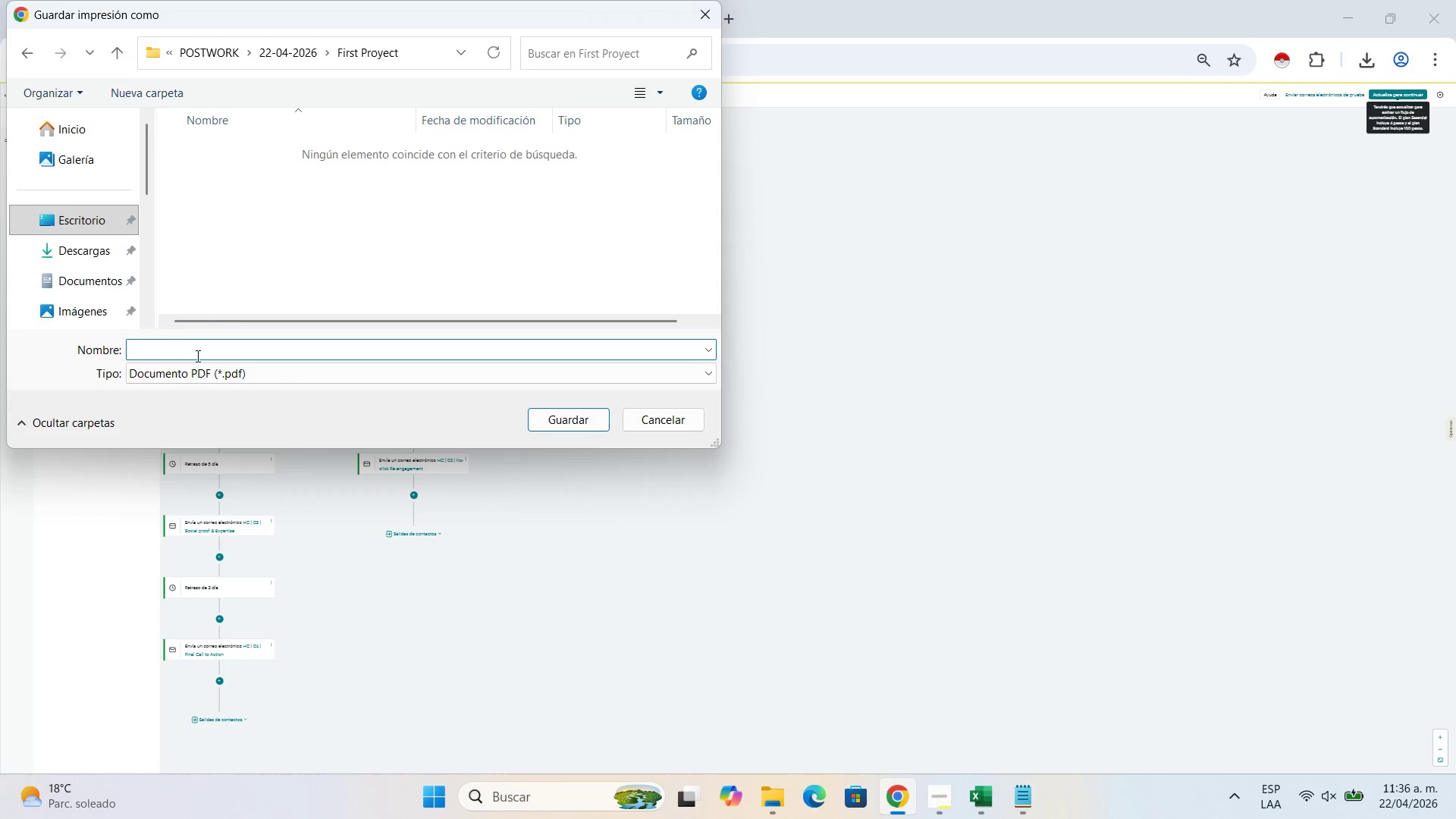 
type(Workflow map)
key(Backspace)
key(Backspace)
key(Backspace)
 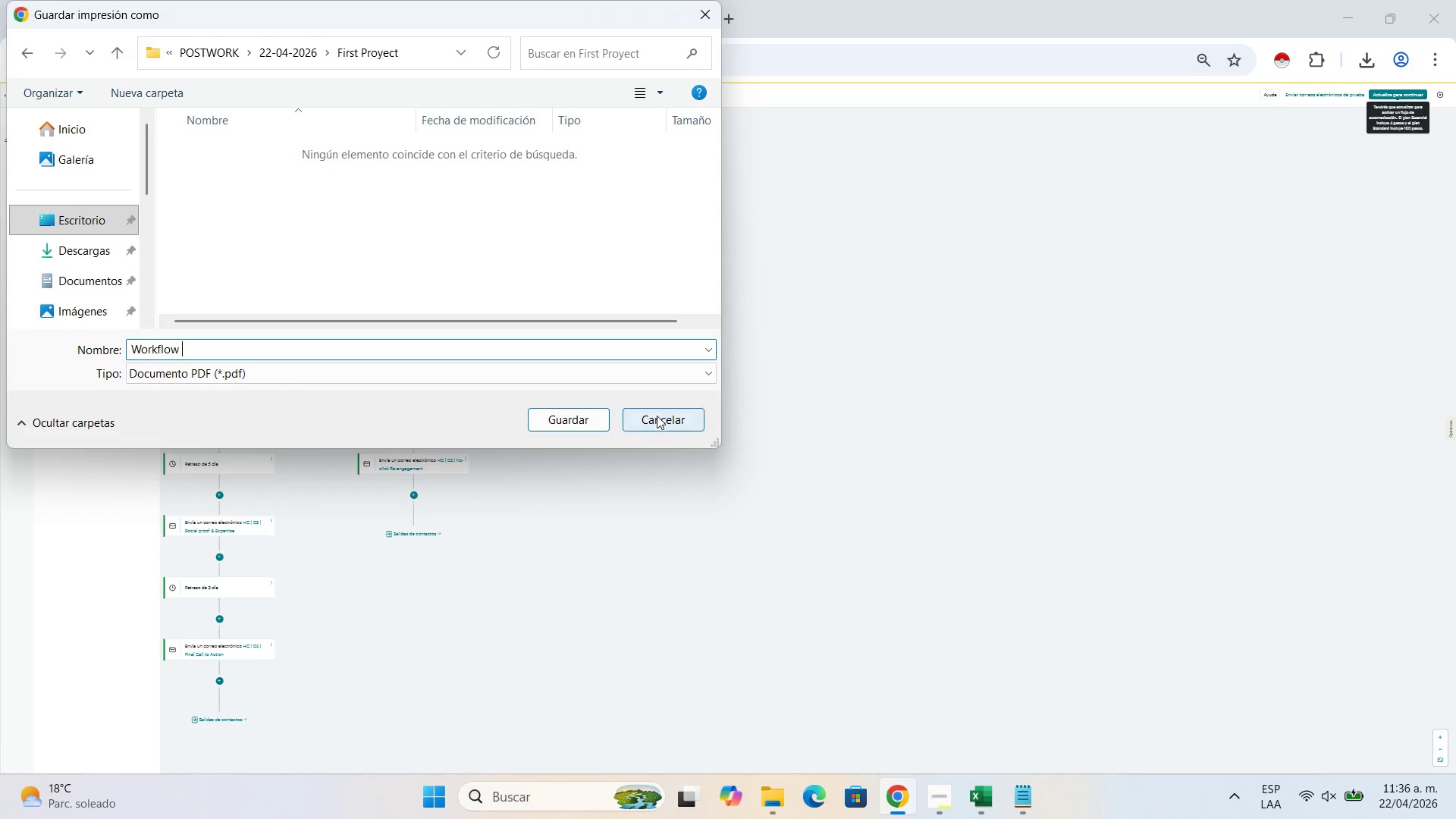 
left_click([589, 413])
 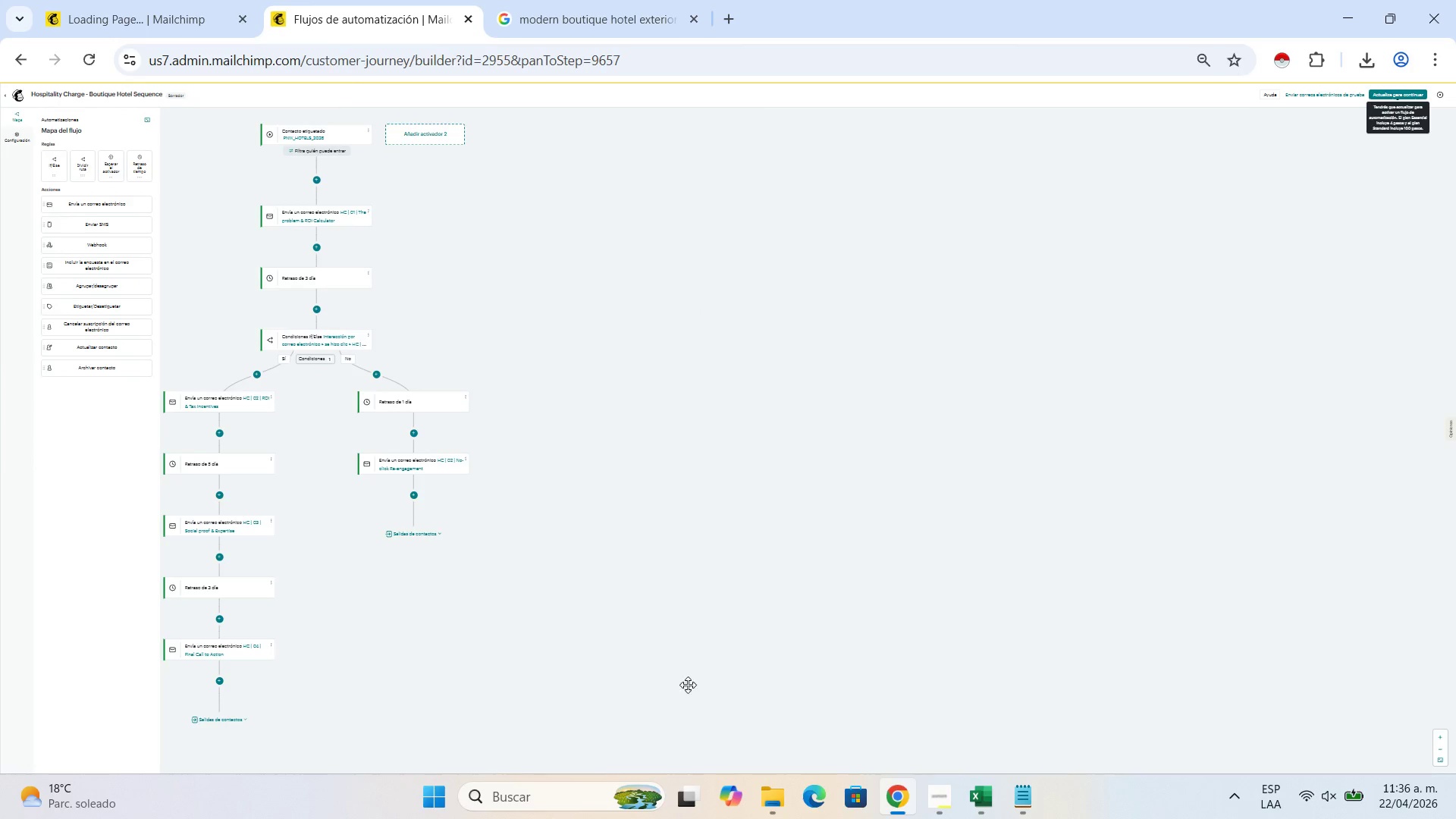 
left_click([786, 800])
 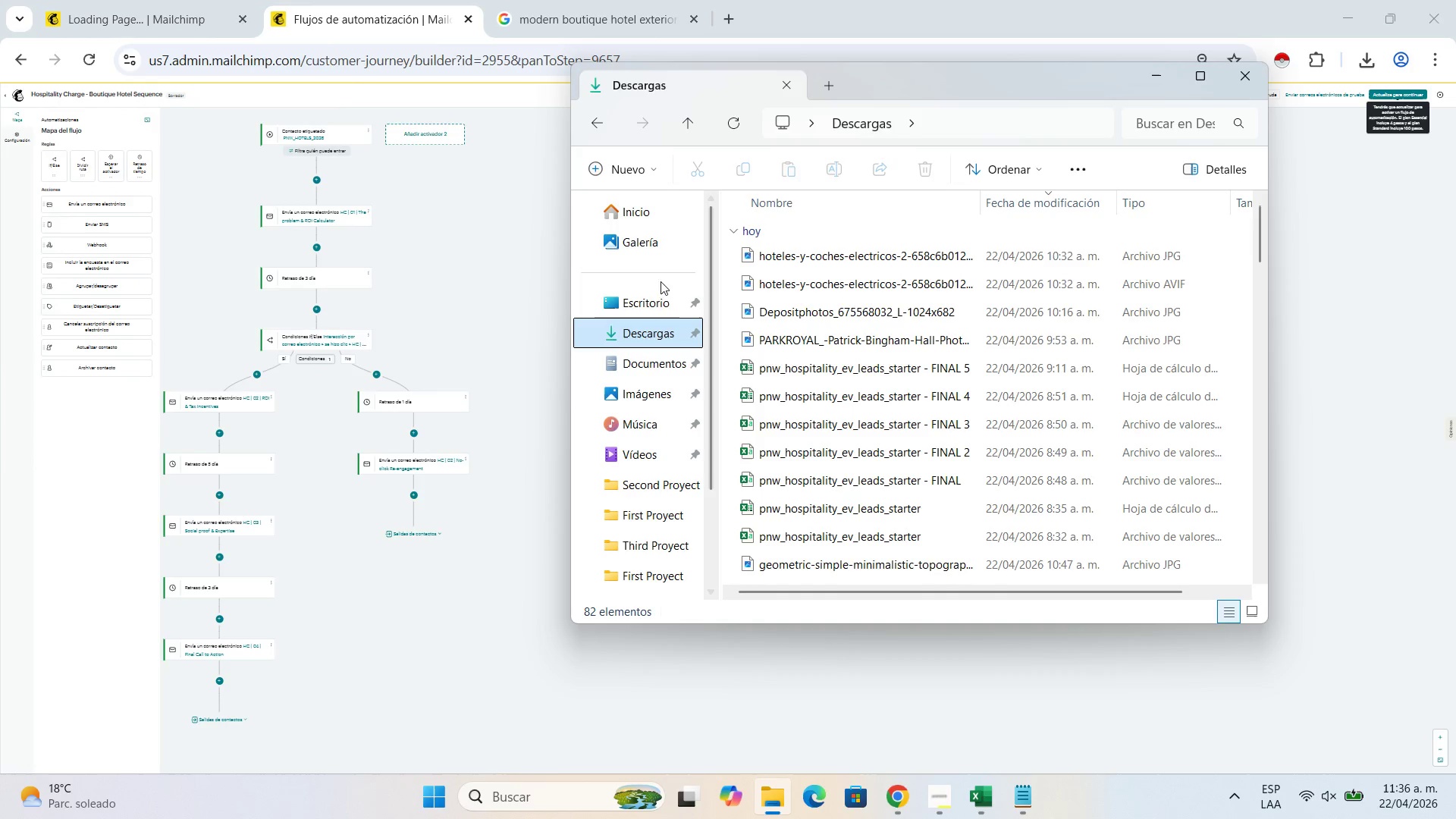 
left_click([655, 296])
 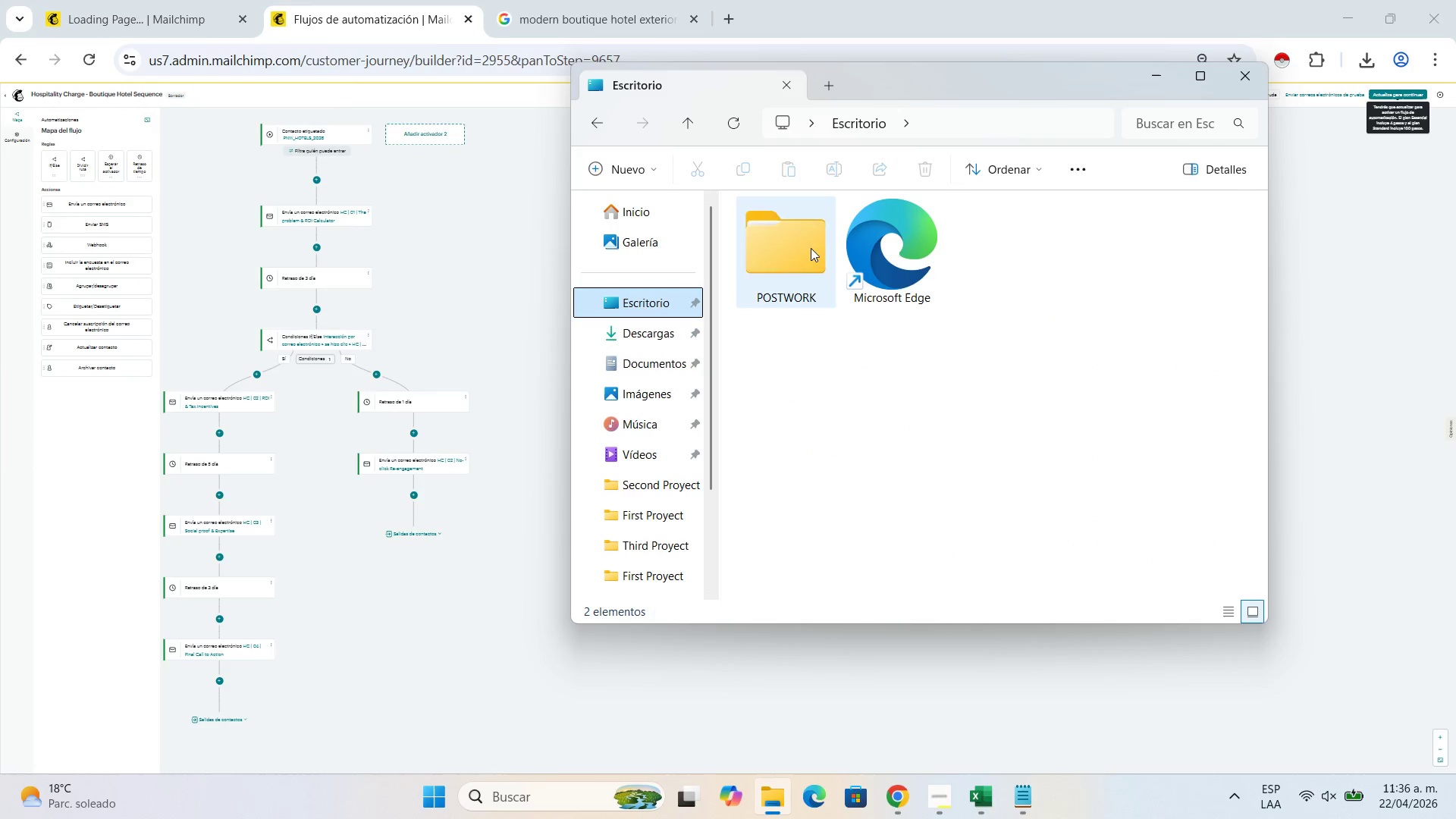 
double_click([811, 248])
 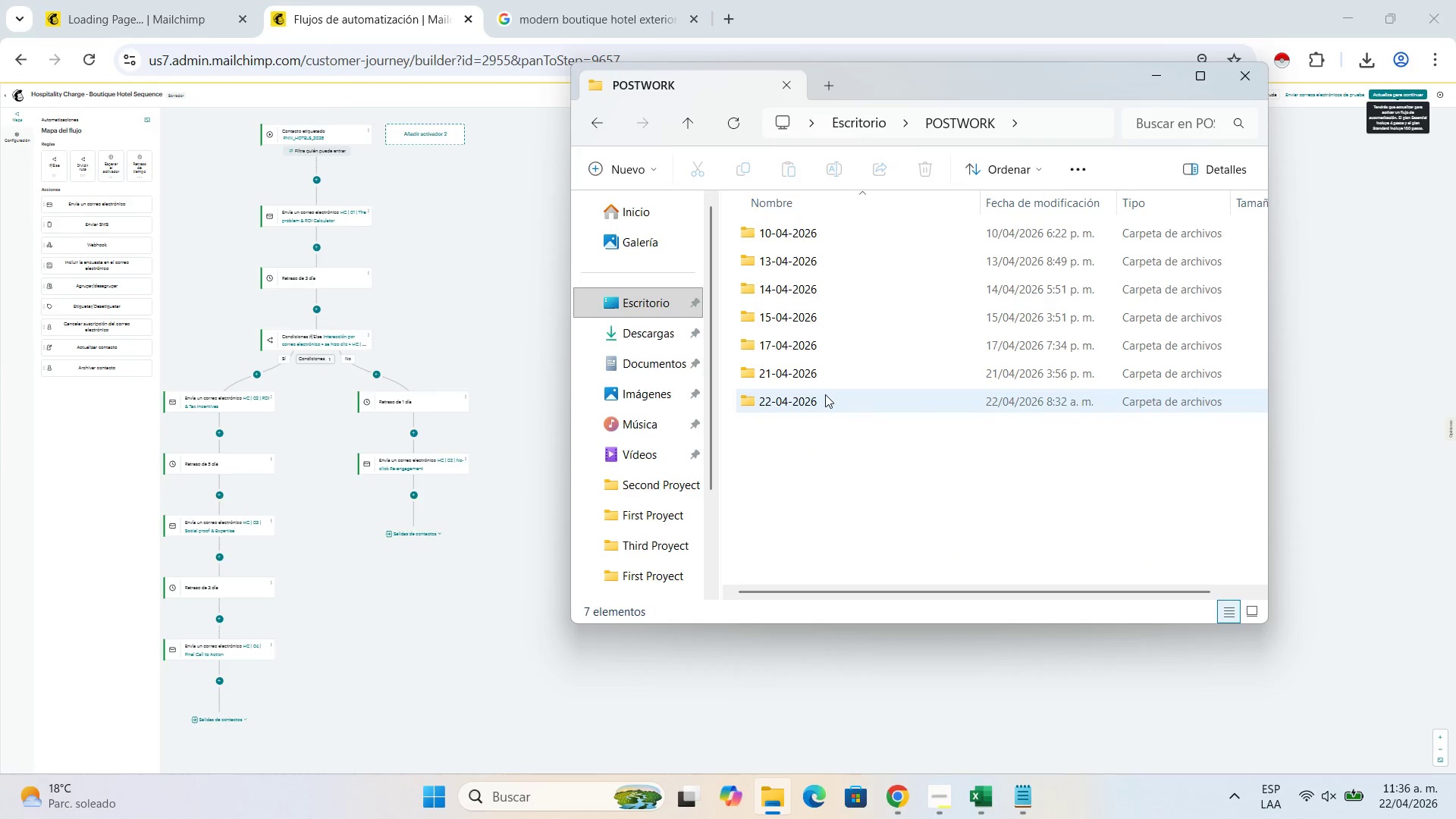 
double_click([824, 394])
 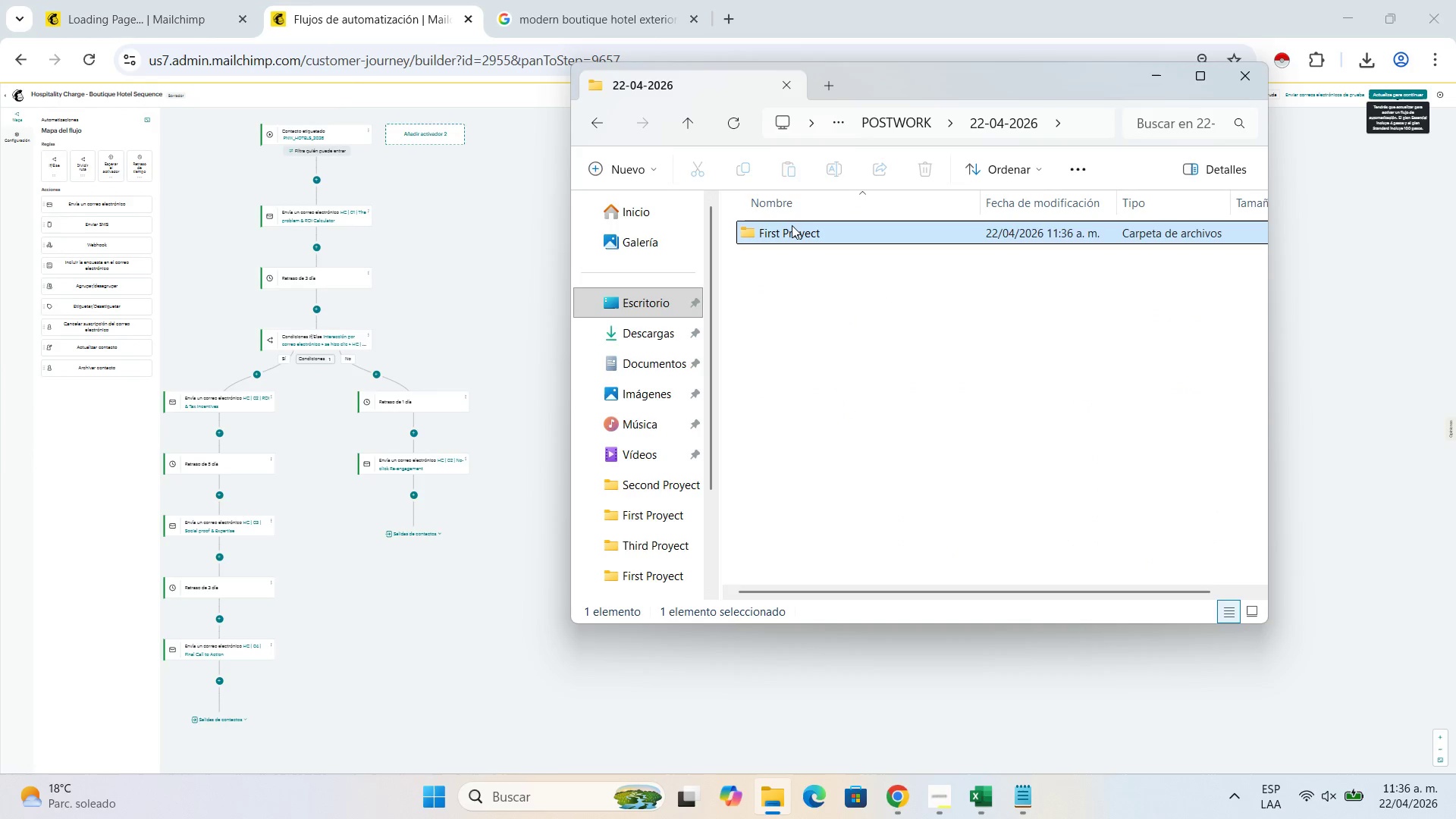 
double_click([792, 225])
 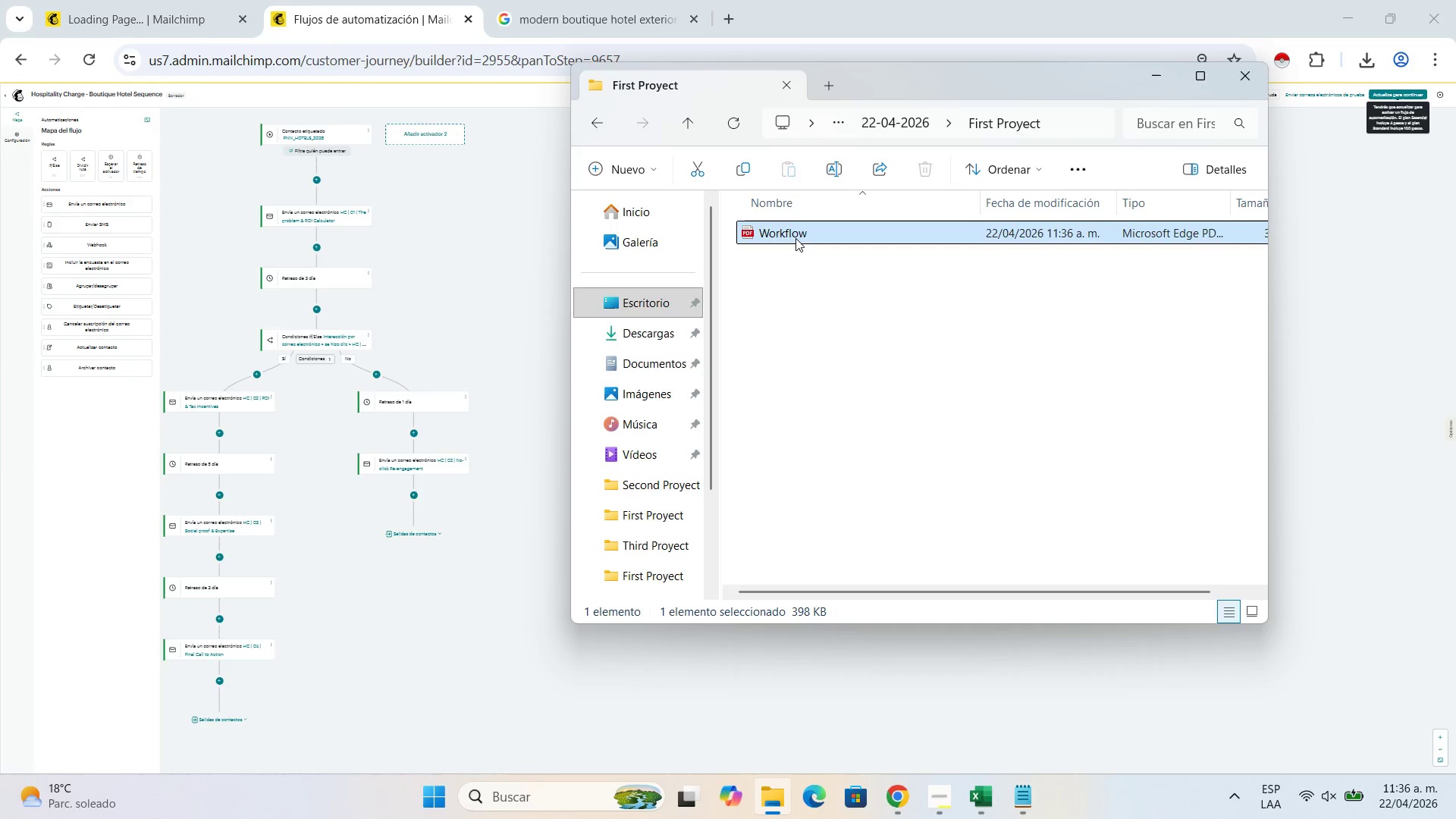 
double_click([795, 238])
 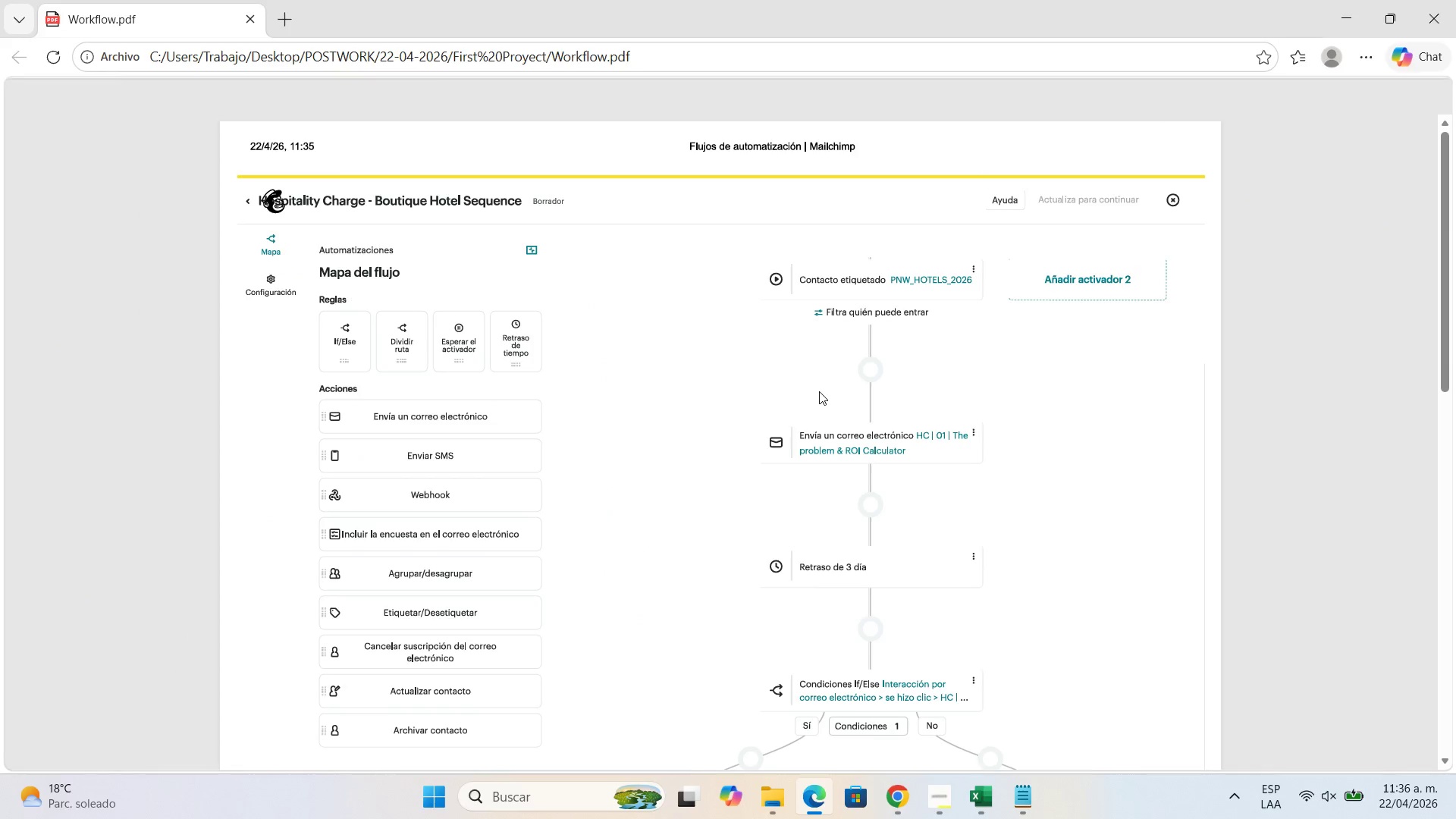 
scroll: coordinate [819, 391], scroll_direction: down, amount: 2.0
 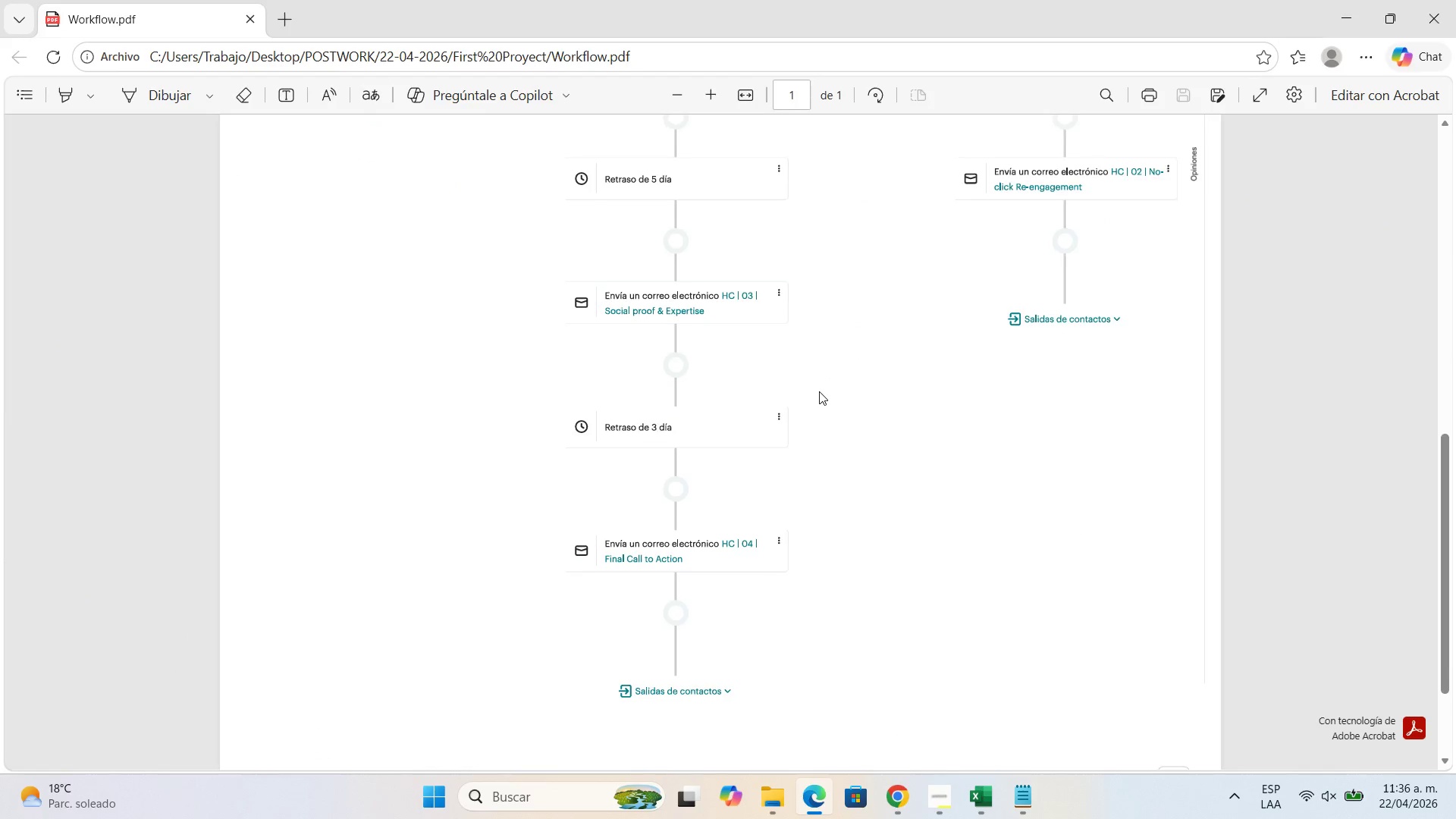 